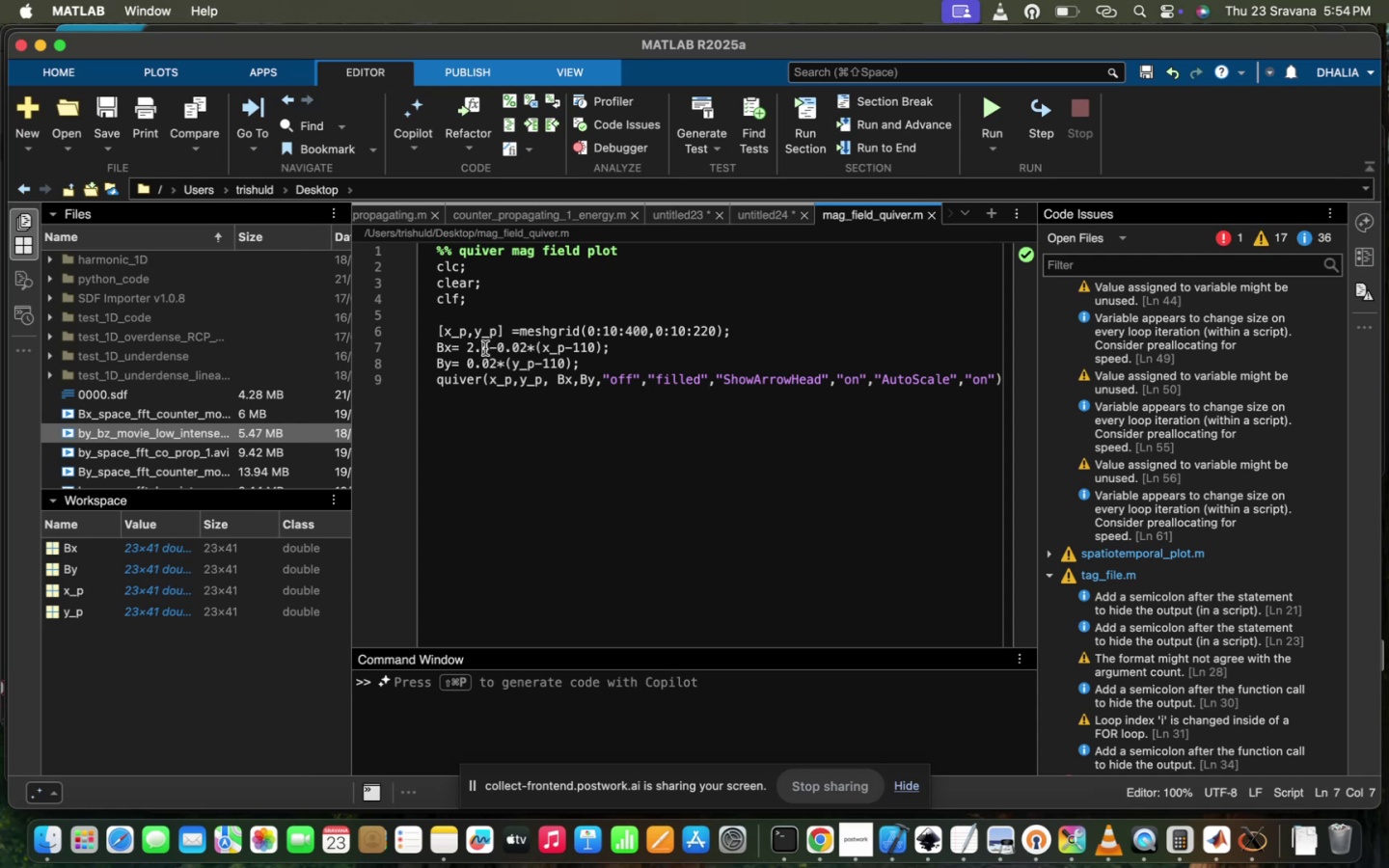 
key(Backspace)
 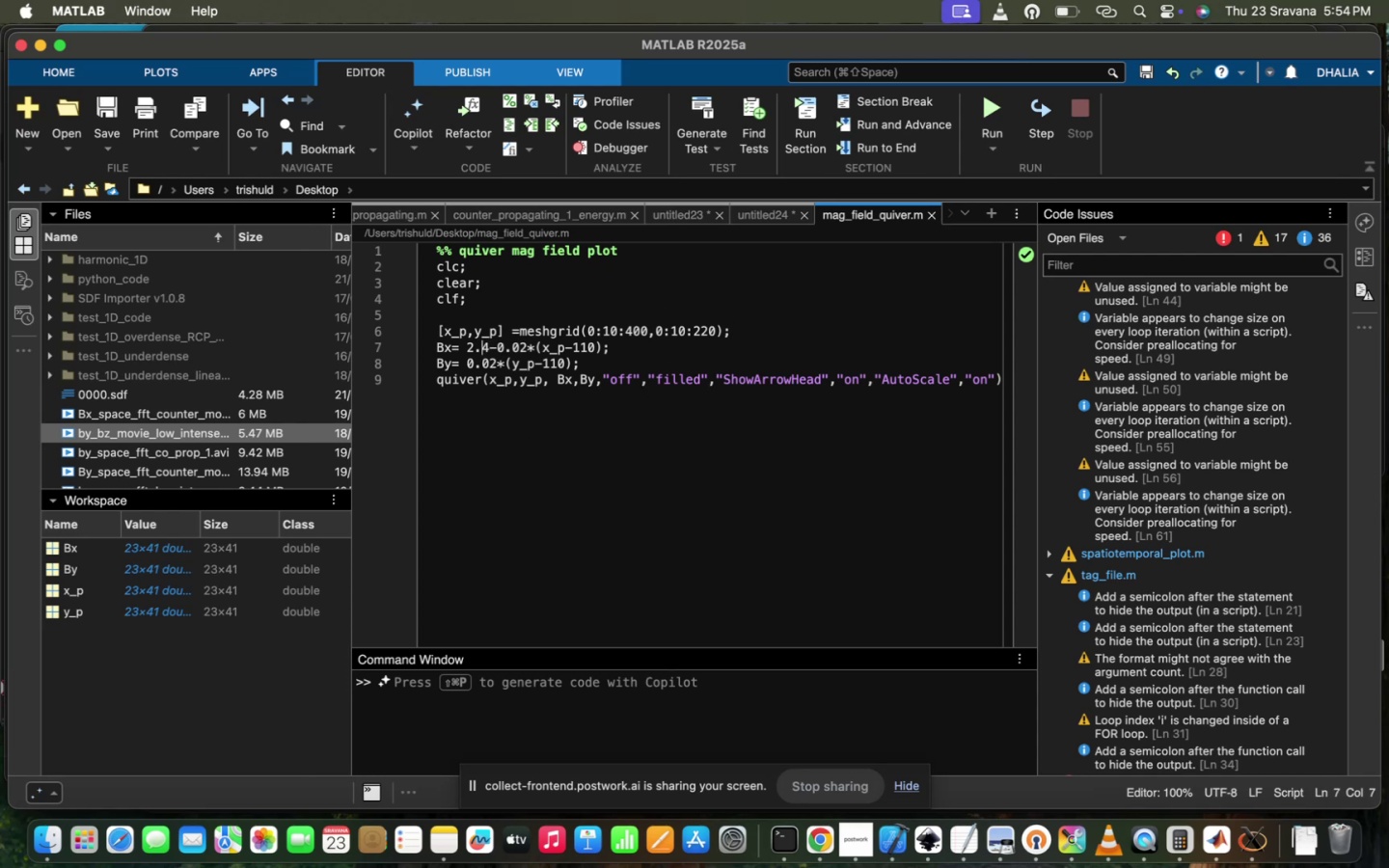 
key(Backspace)
 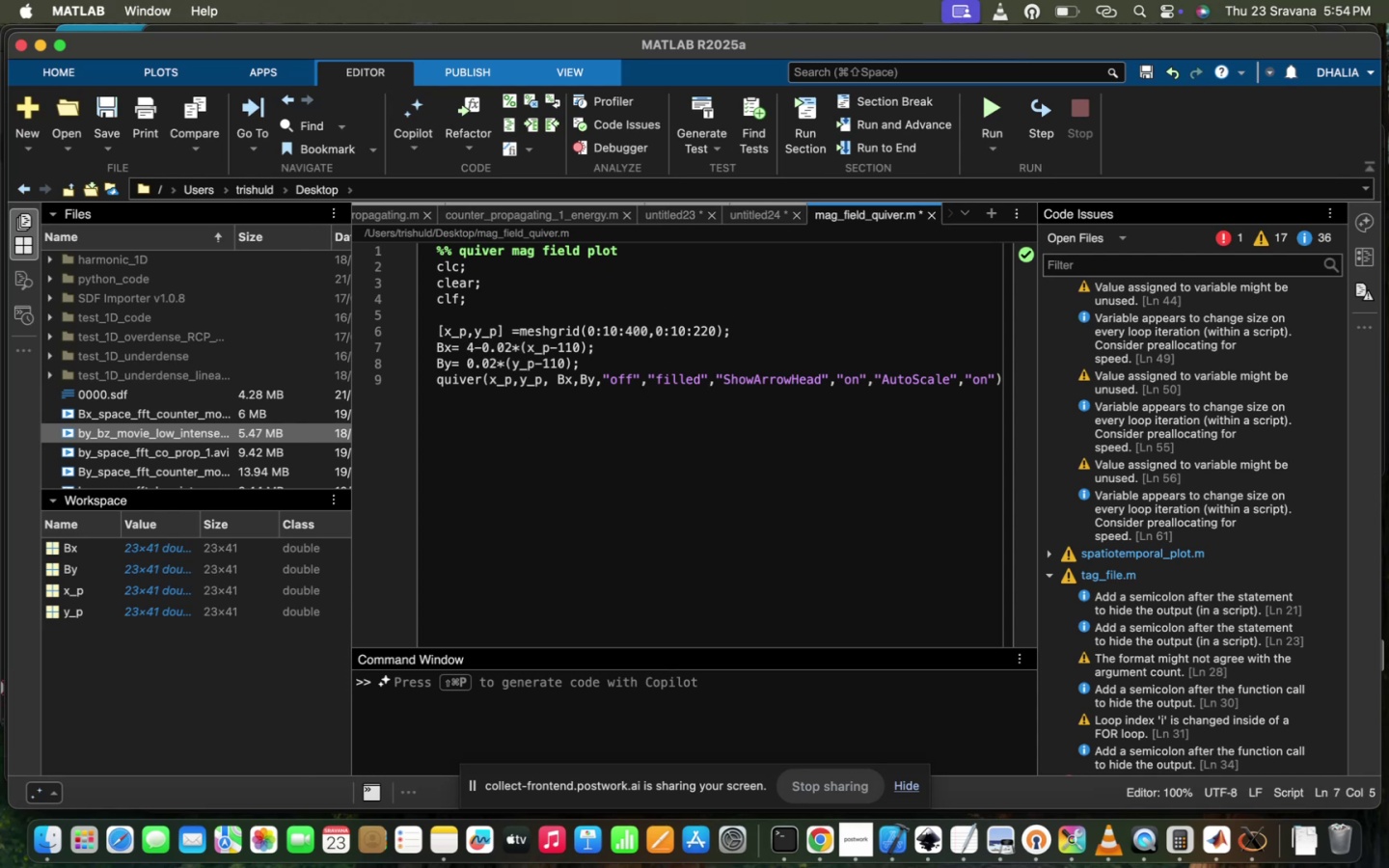 
key(ArrowRight)
 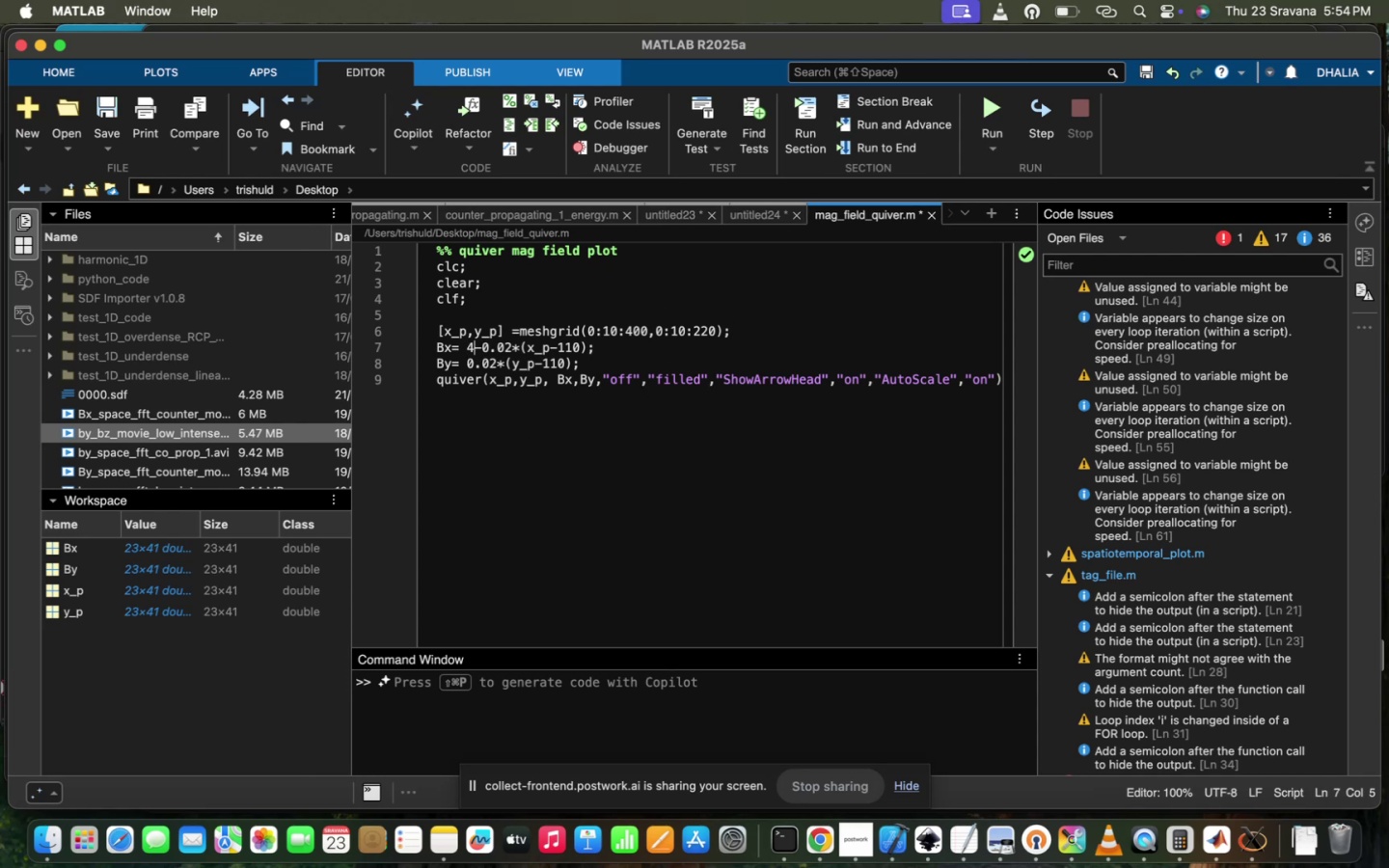 
key(Backspace)
 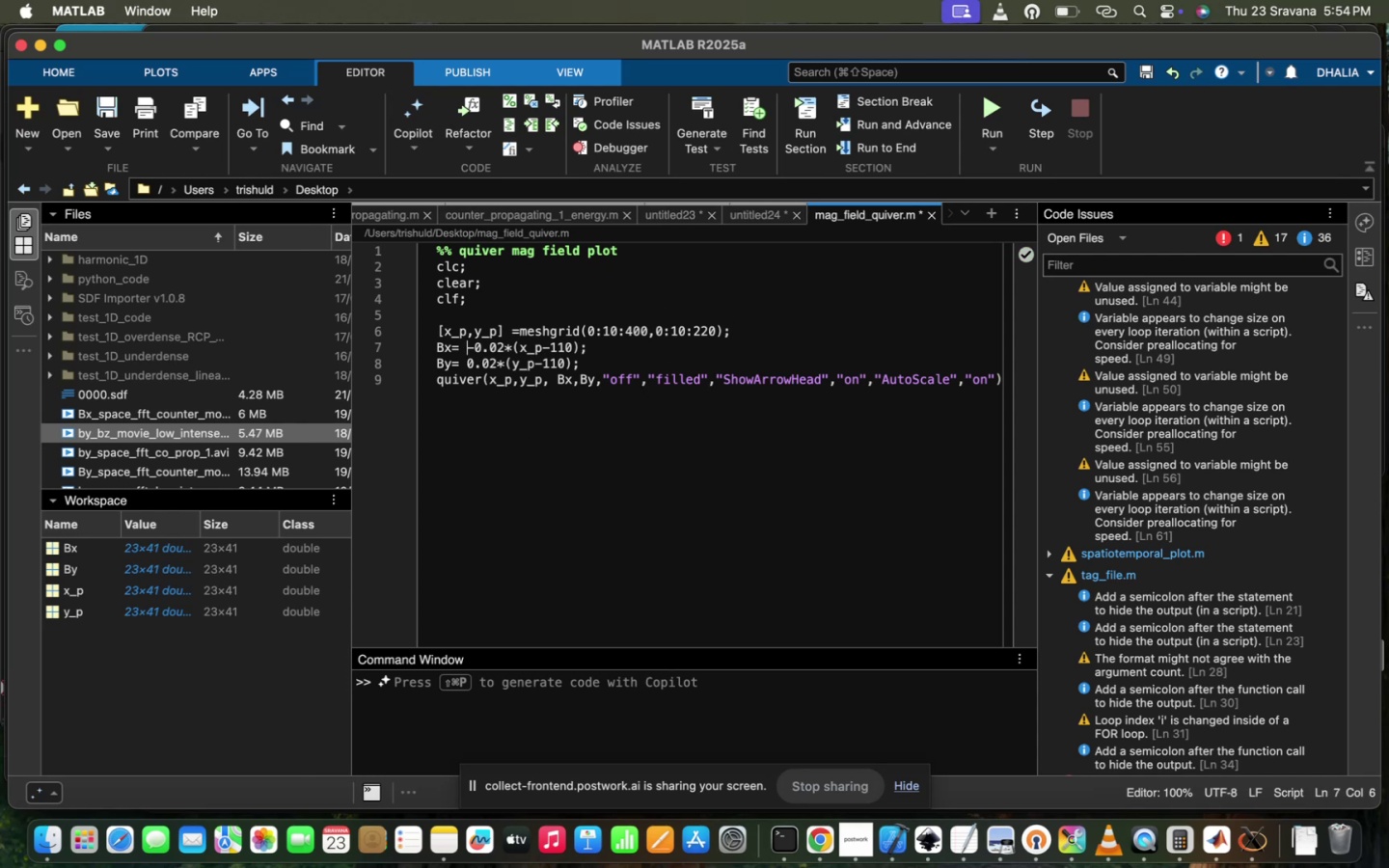 
key(2)
 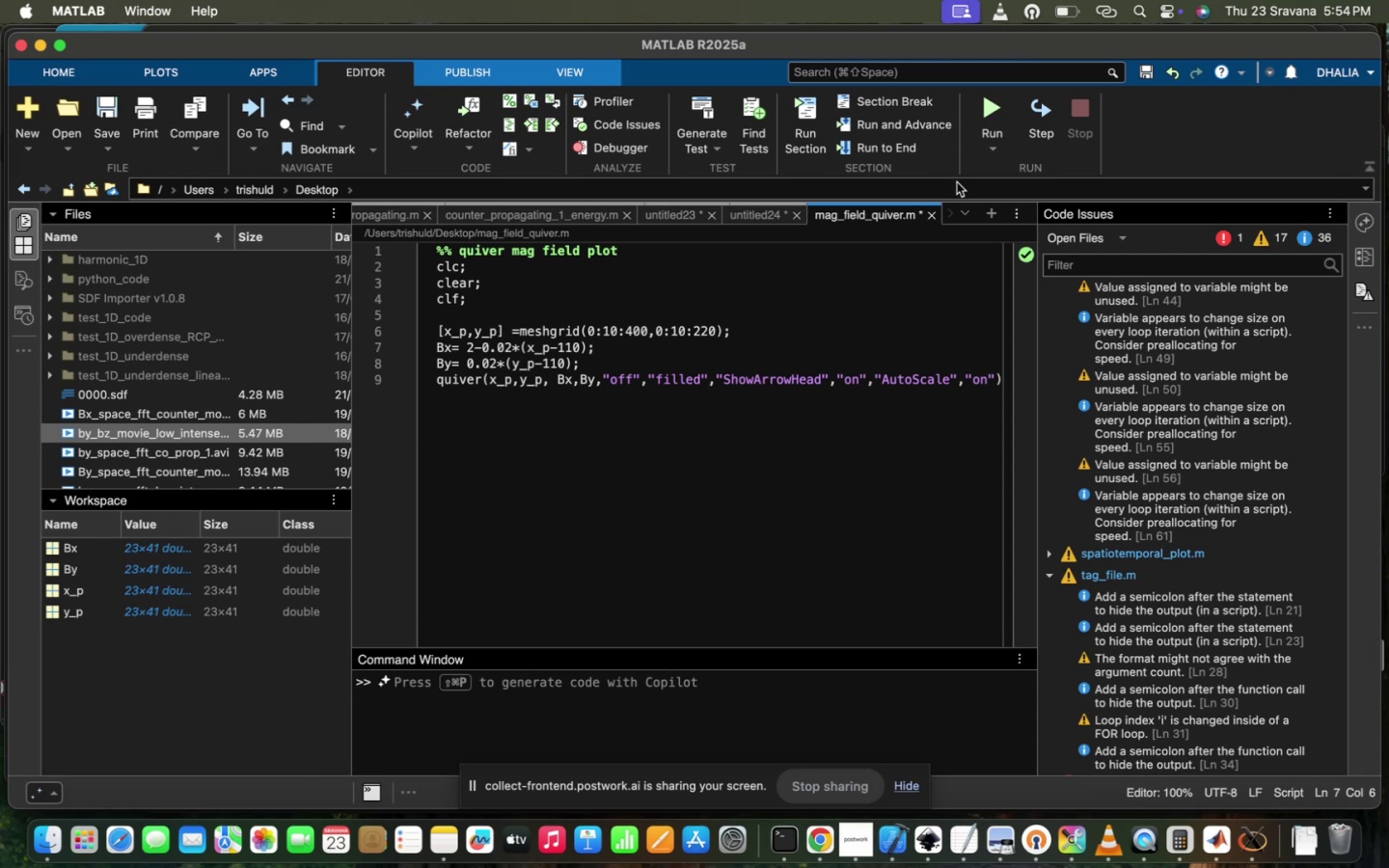 
mouse_move([989, 127])
 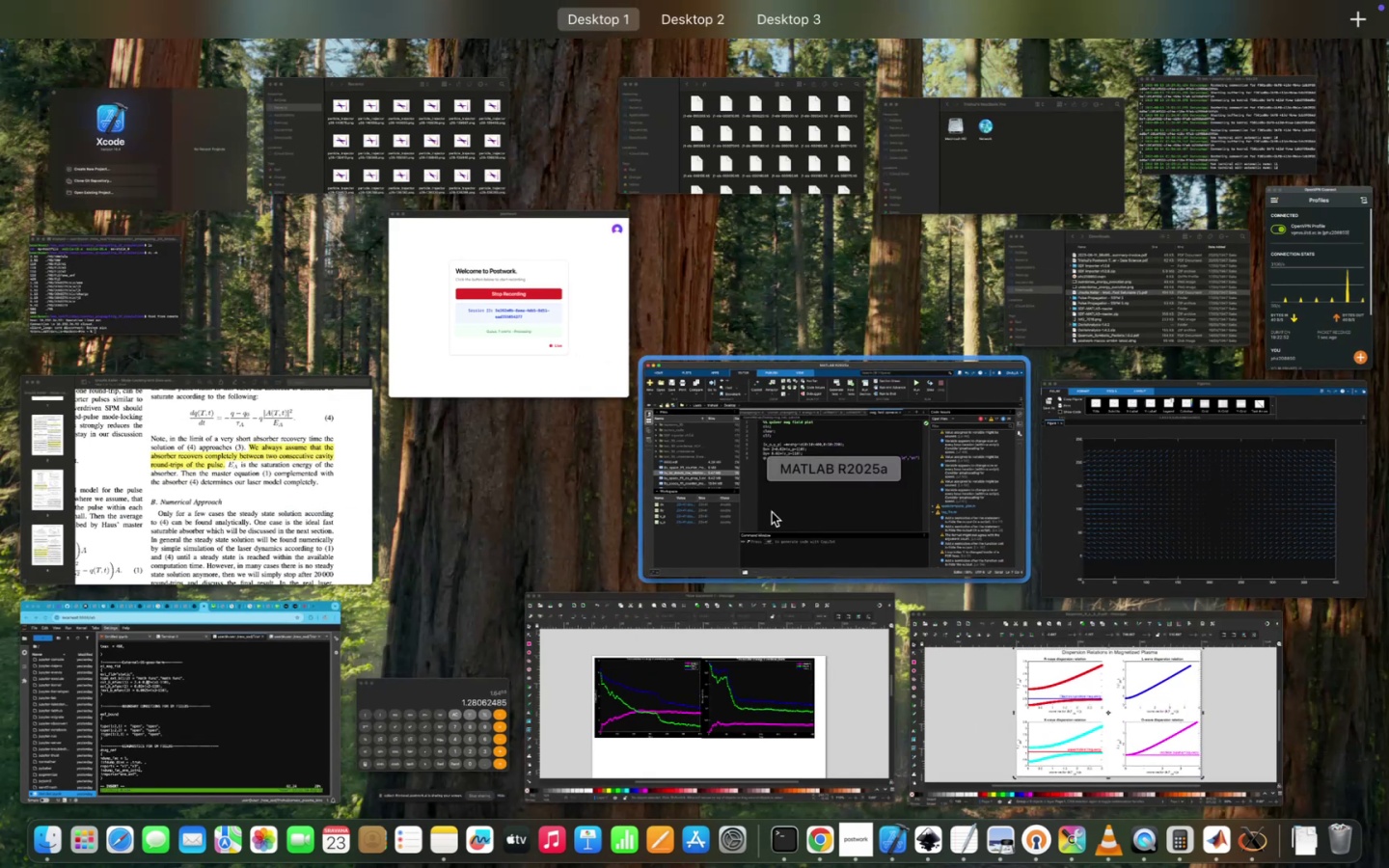 
left_click([1103, 513])
 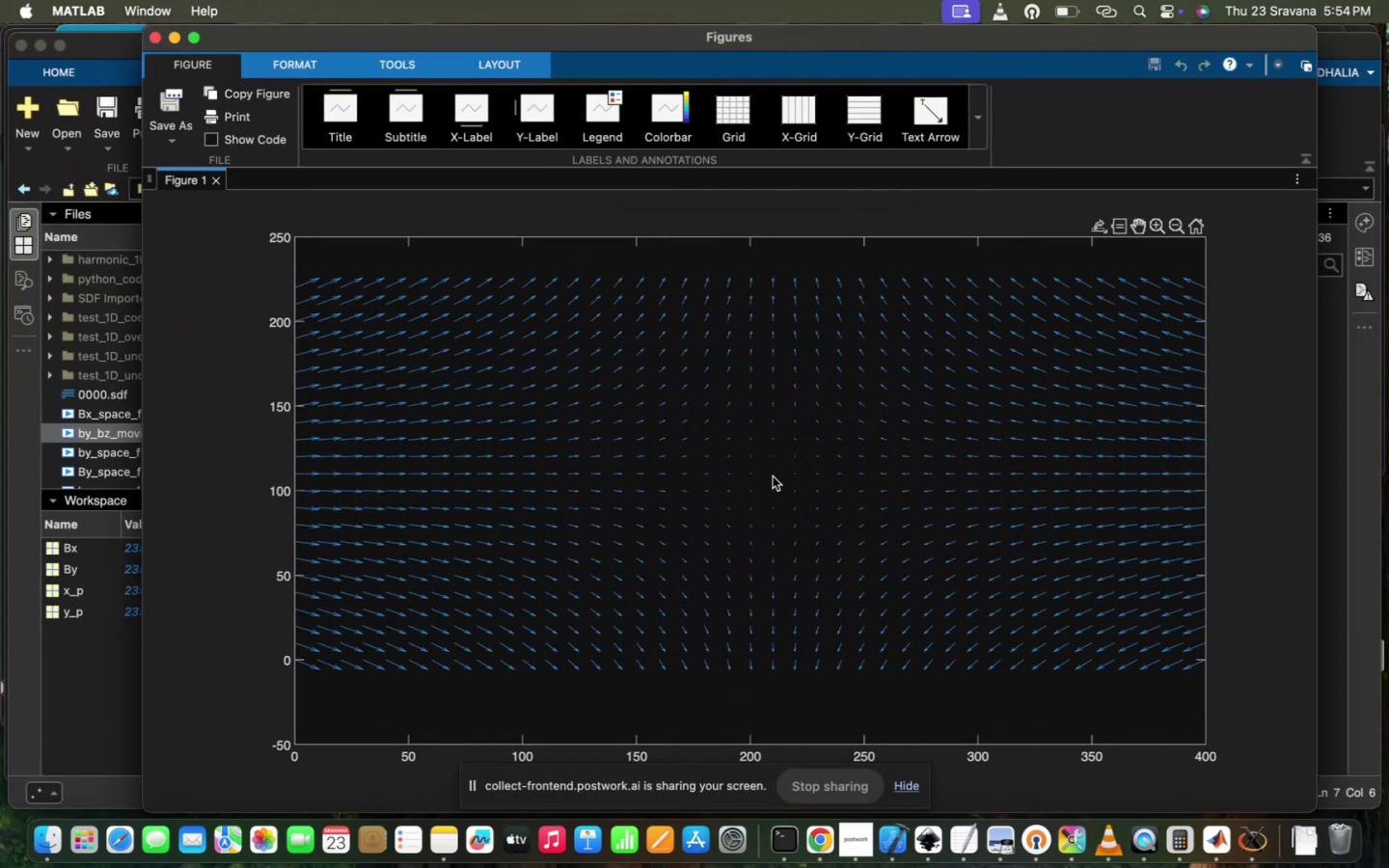 
left_click([751, 473])
 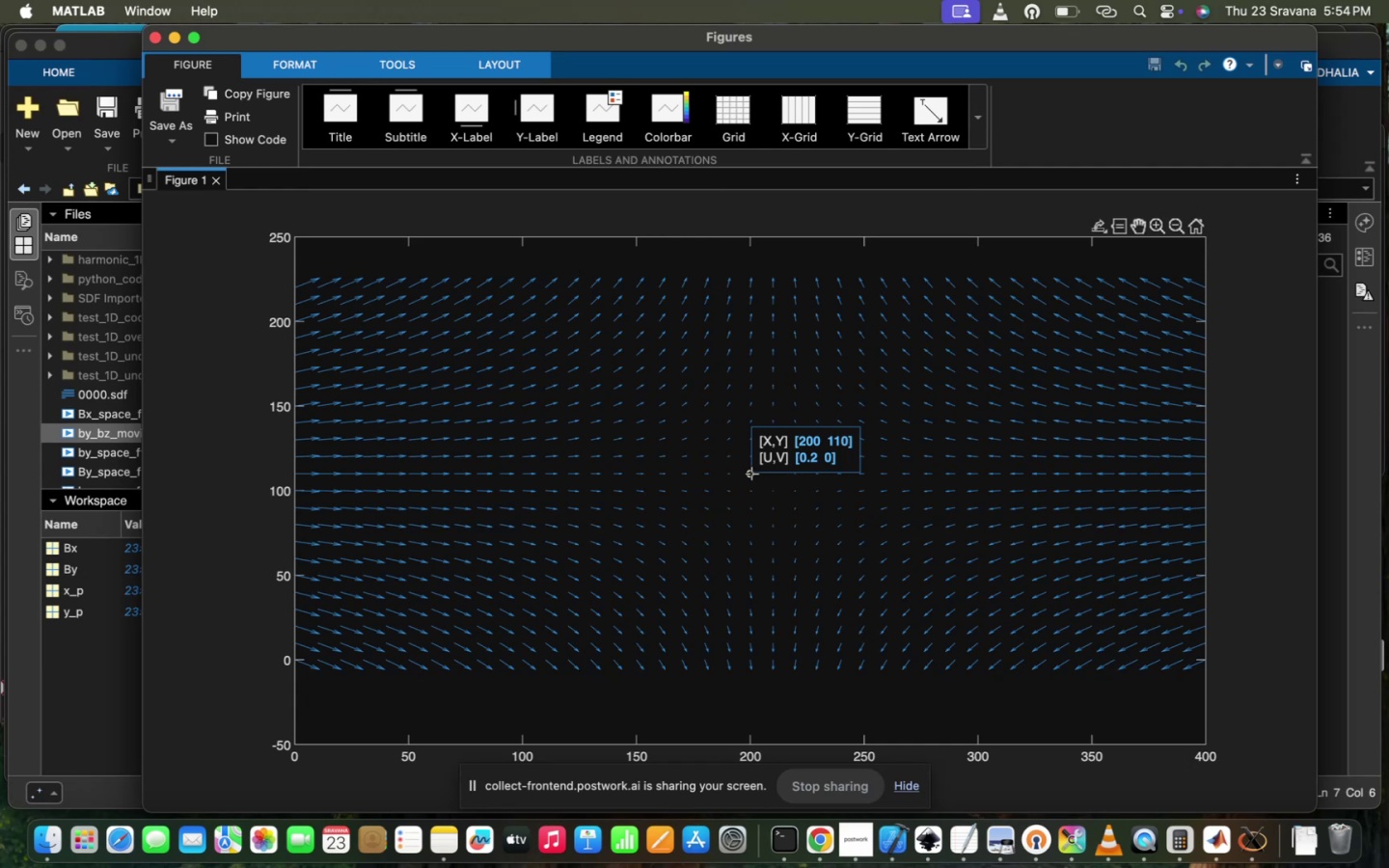 
wait(9.2)
 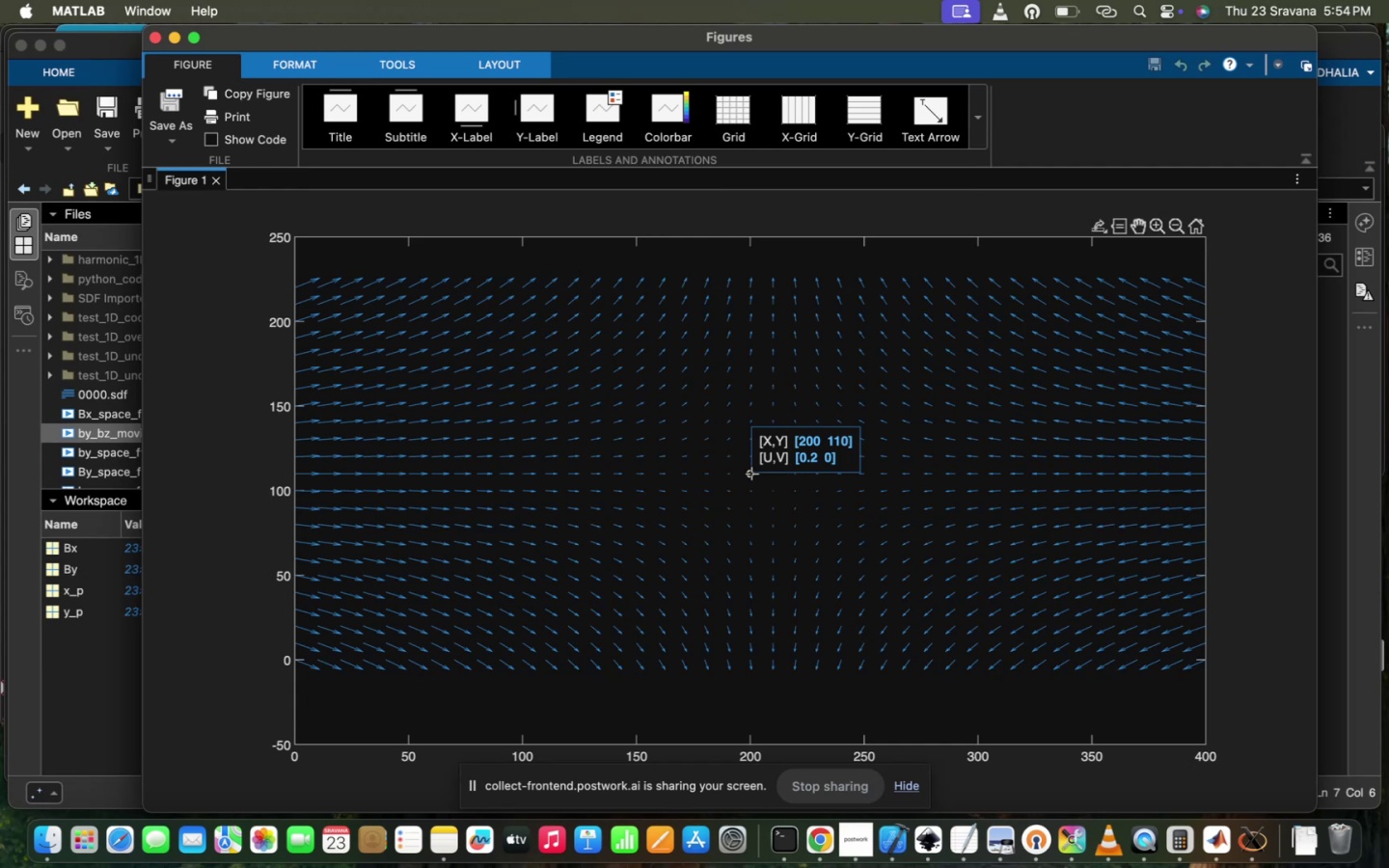 
key(Backspace)
 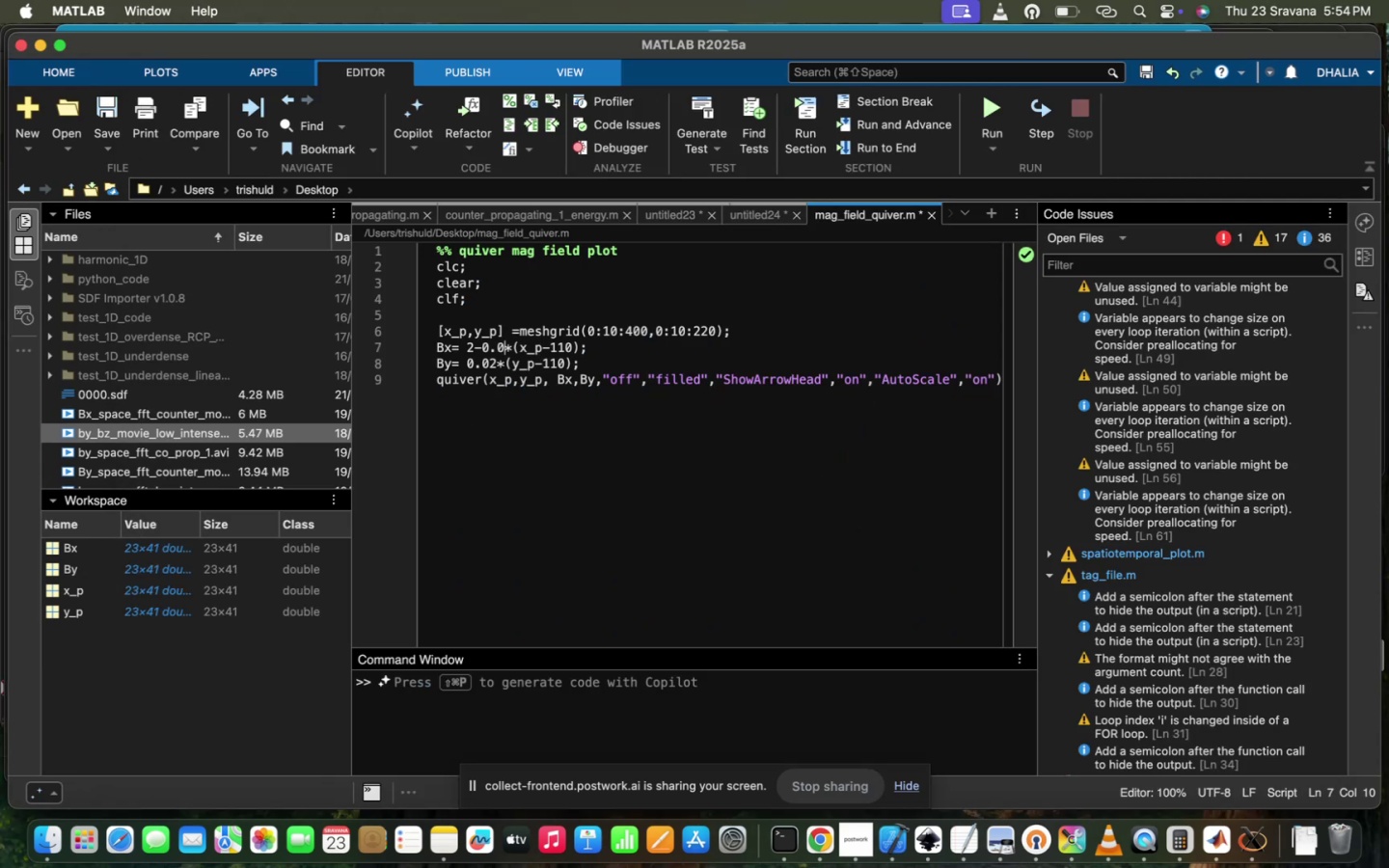 
key(5)
 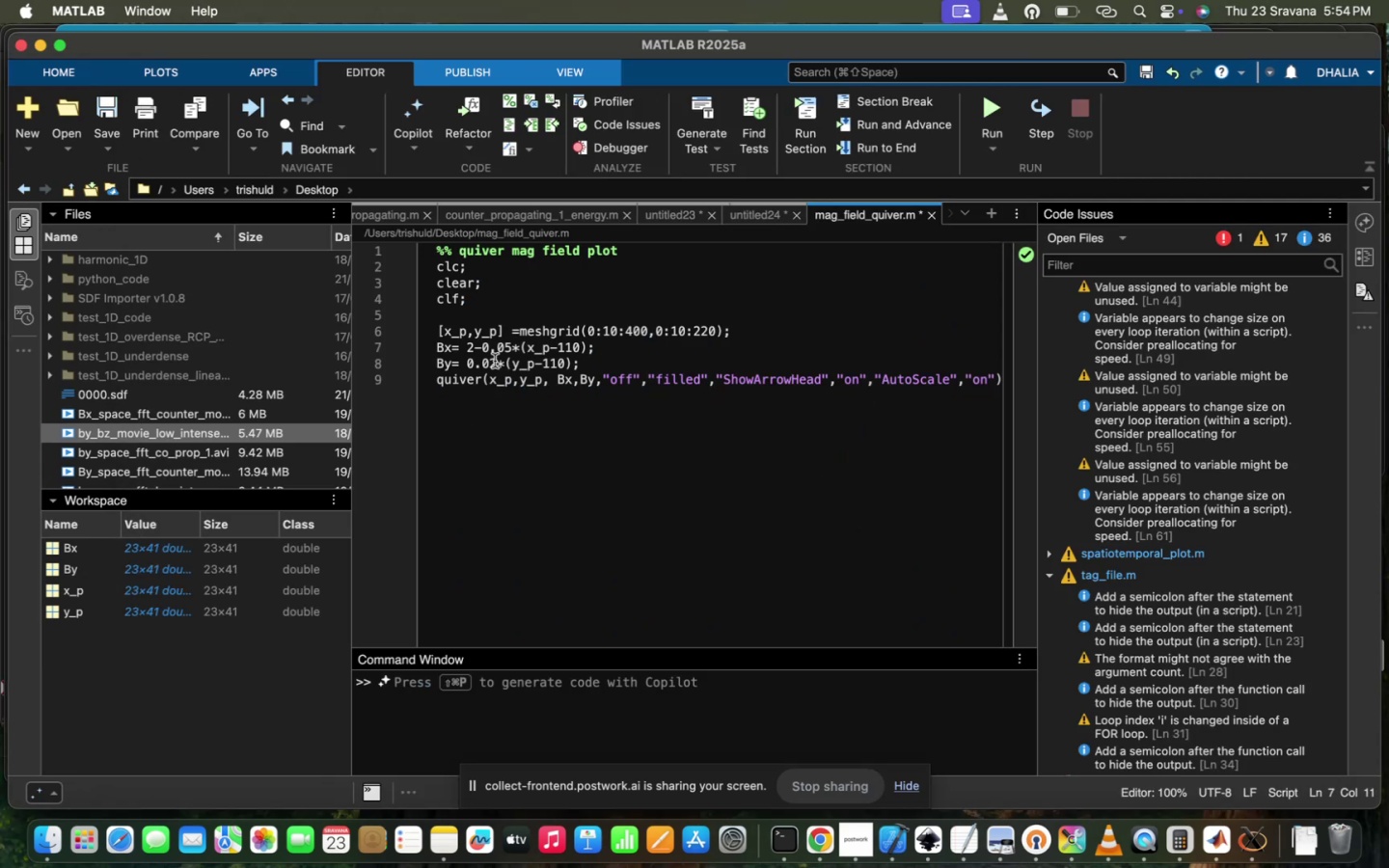 
key(Backspace)
 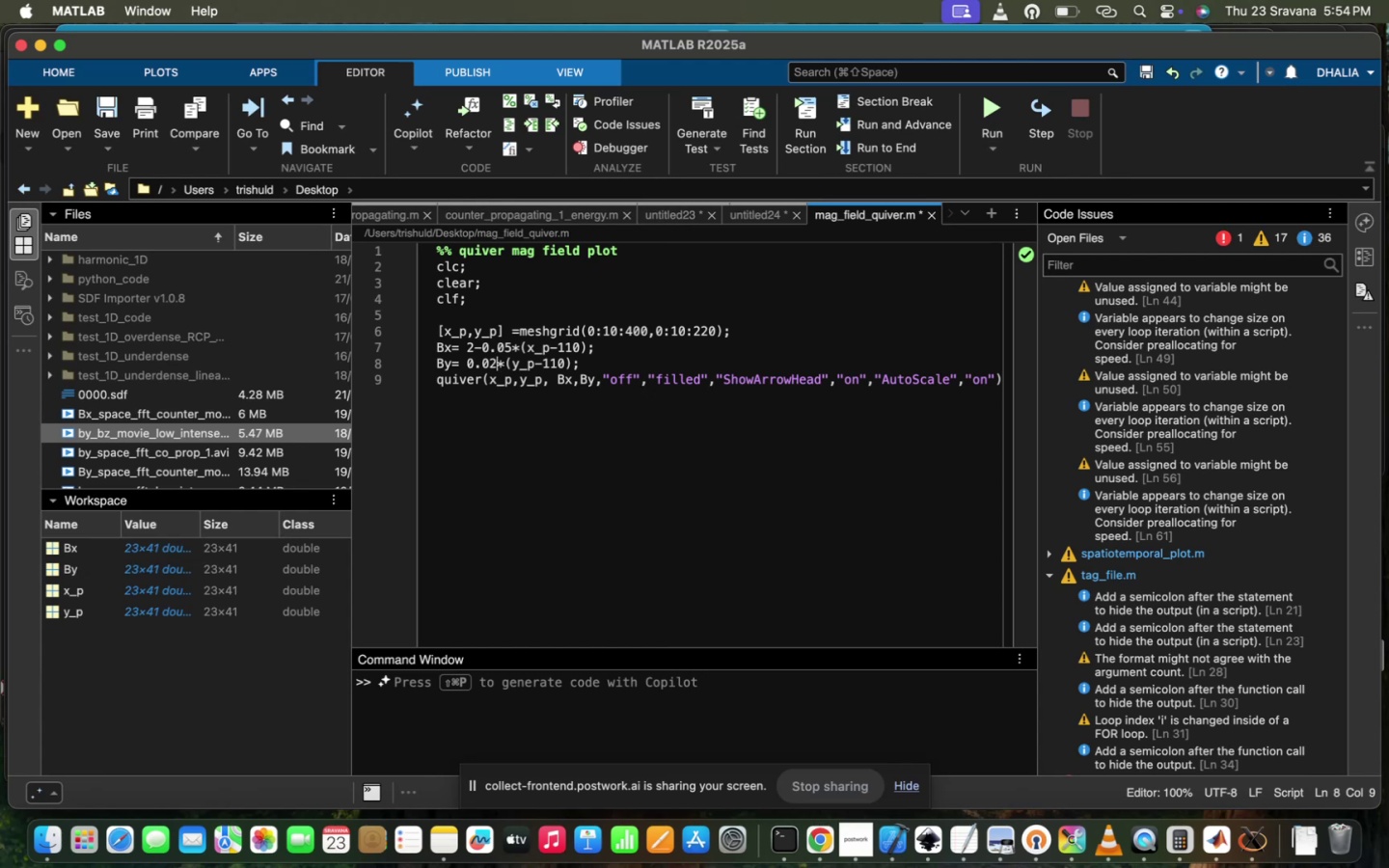 
key(5)
 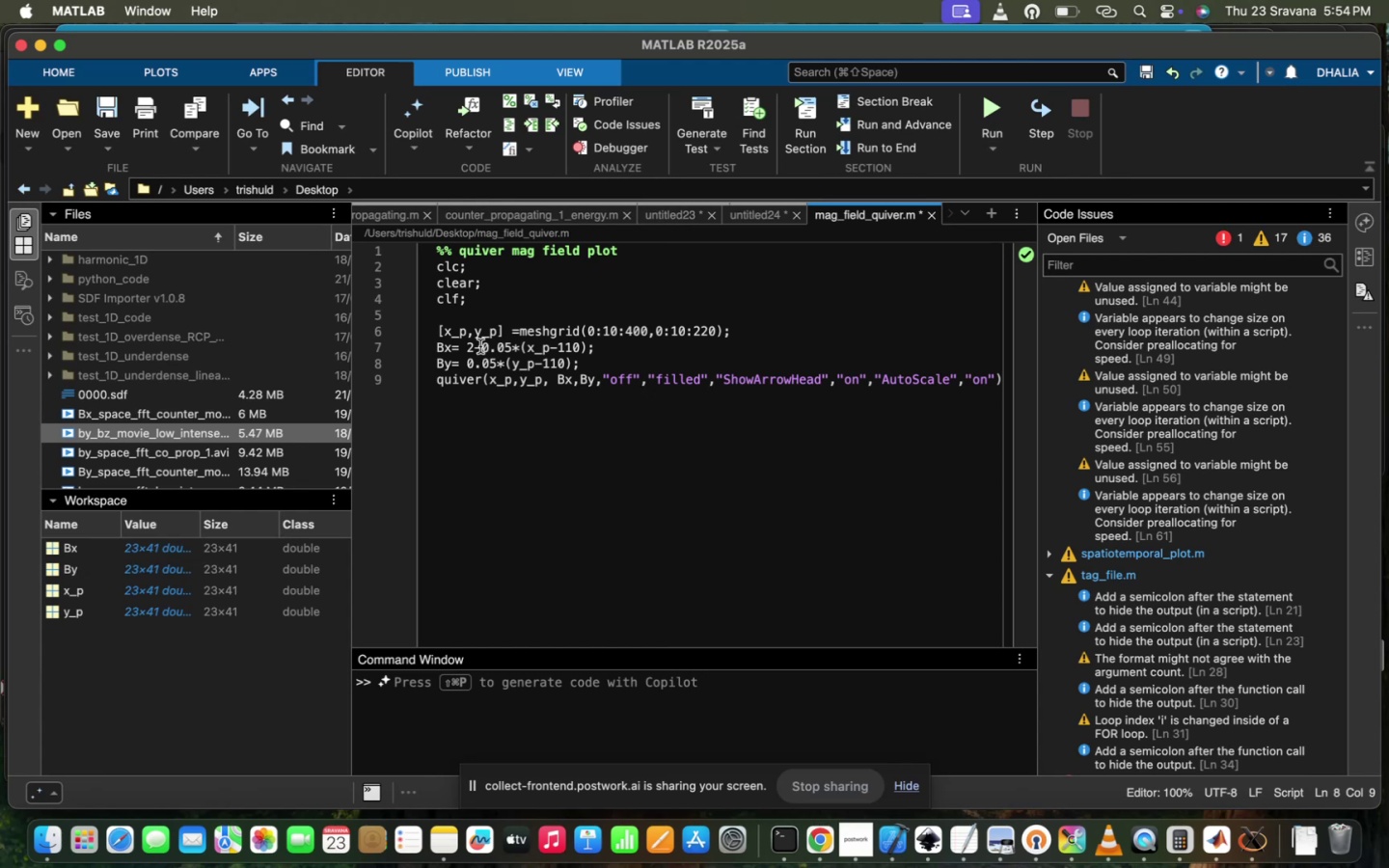 
left_click([474, 346])
 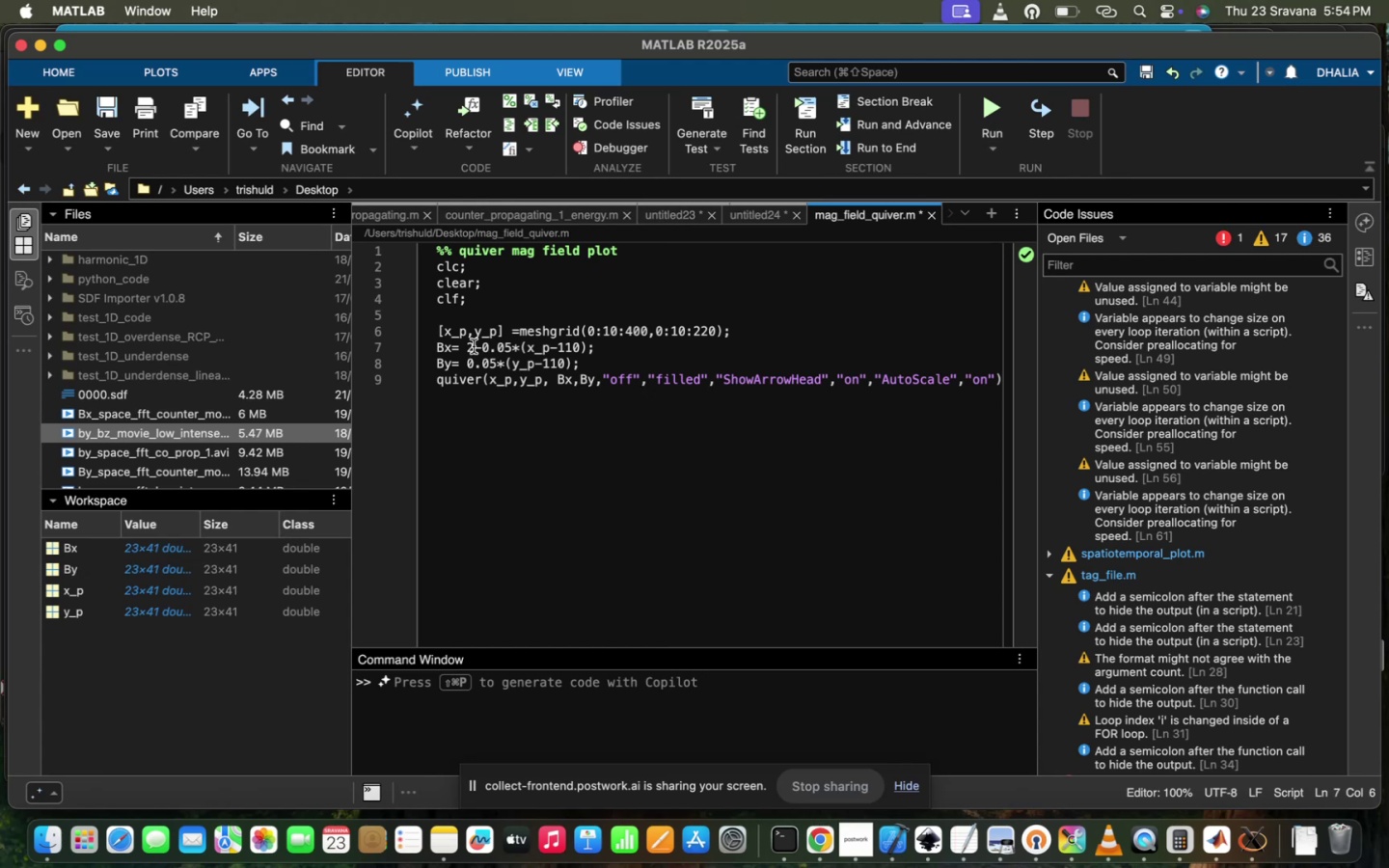 
key(Period)
 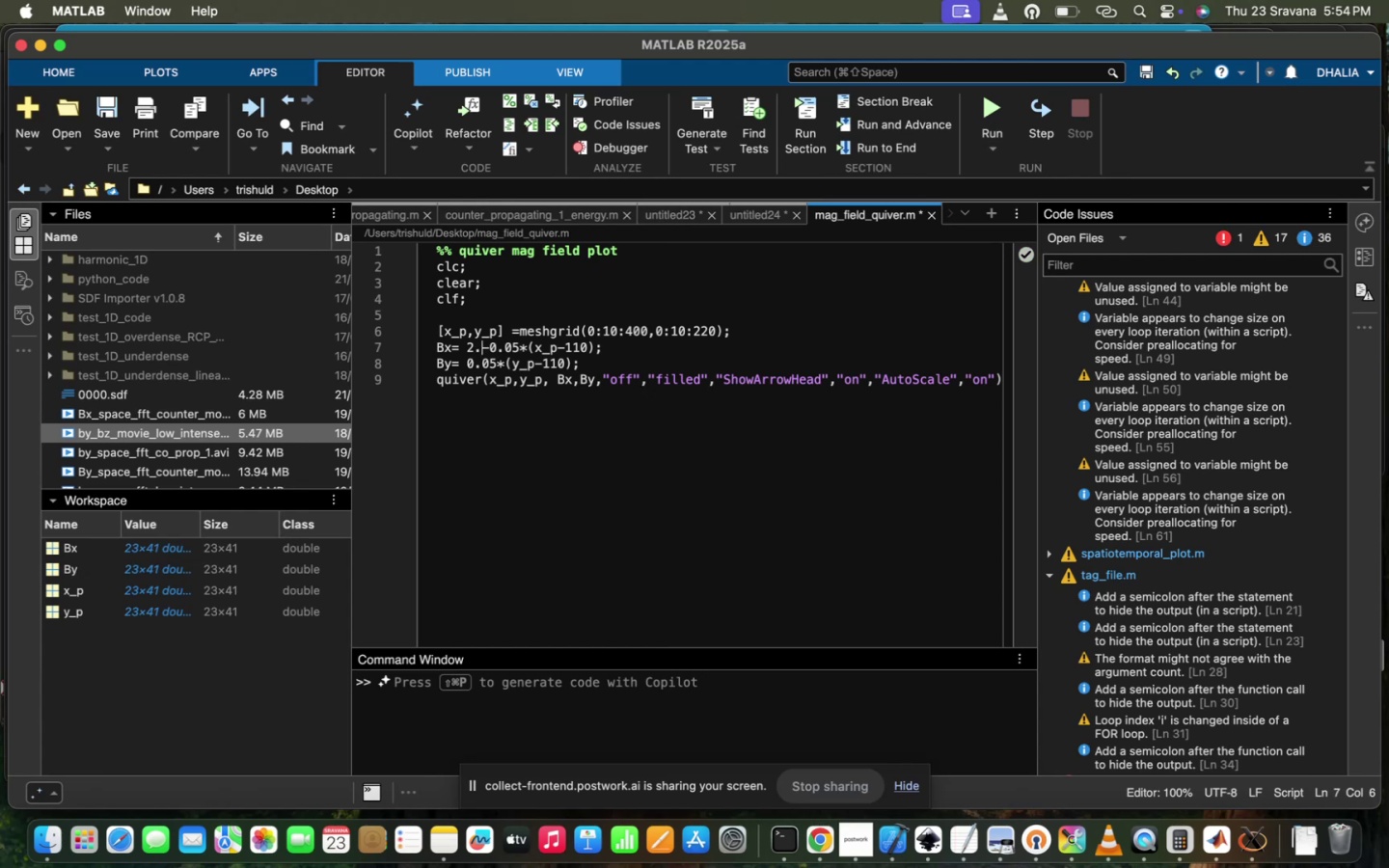 
key(4)
 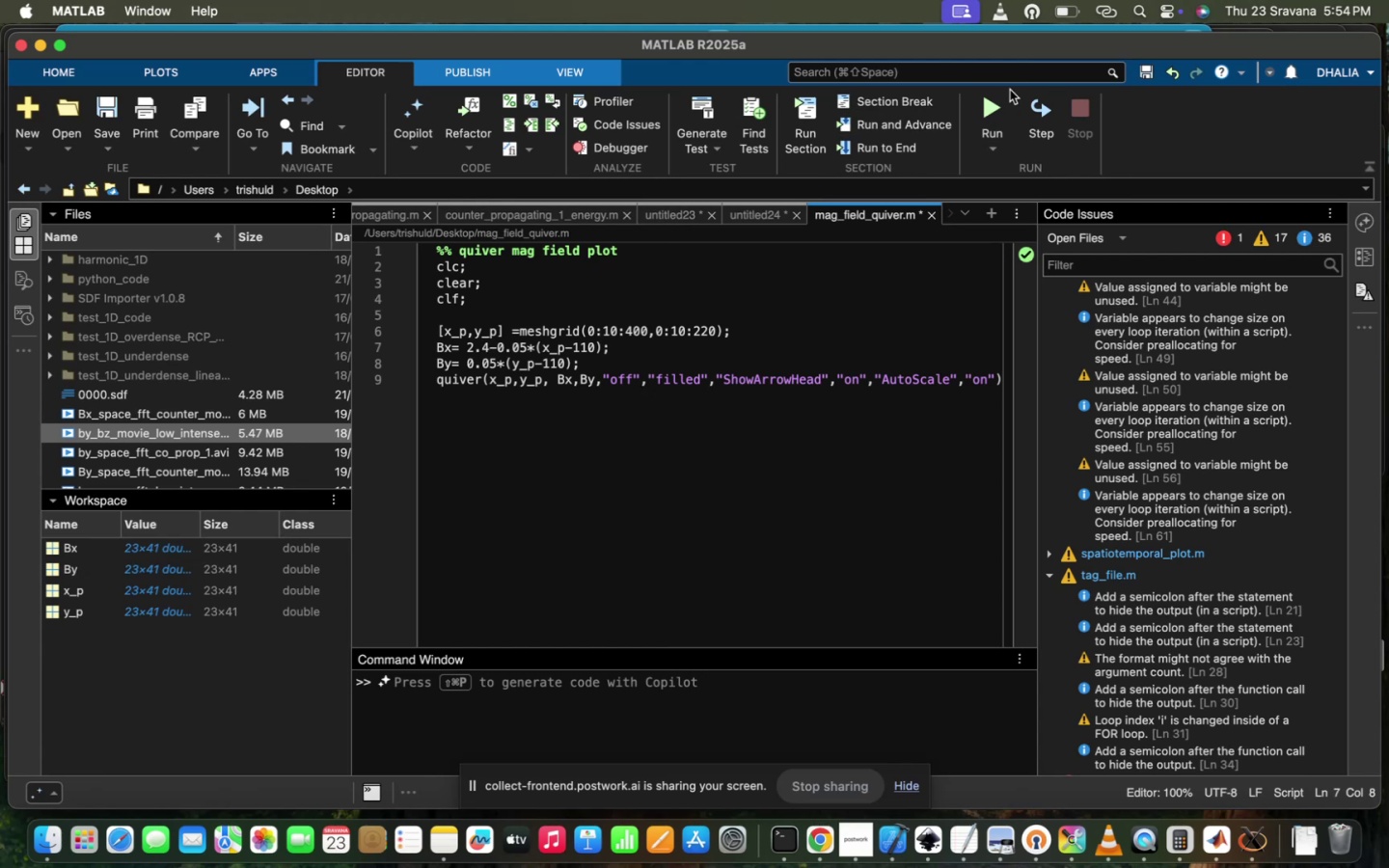 
left_click([994, 97])
 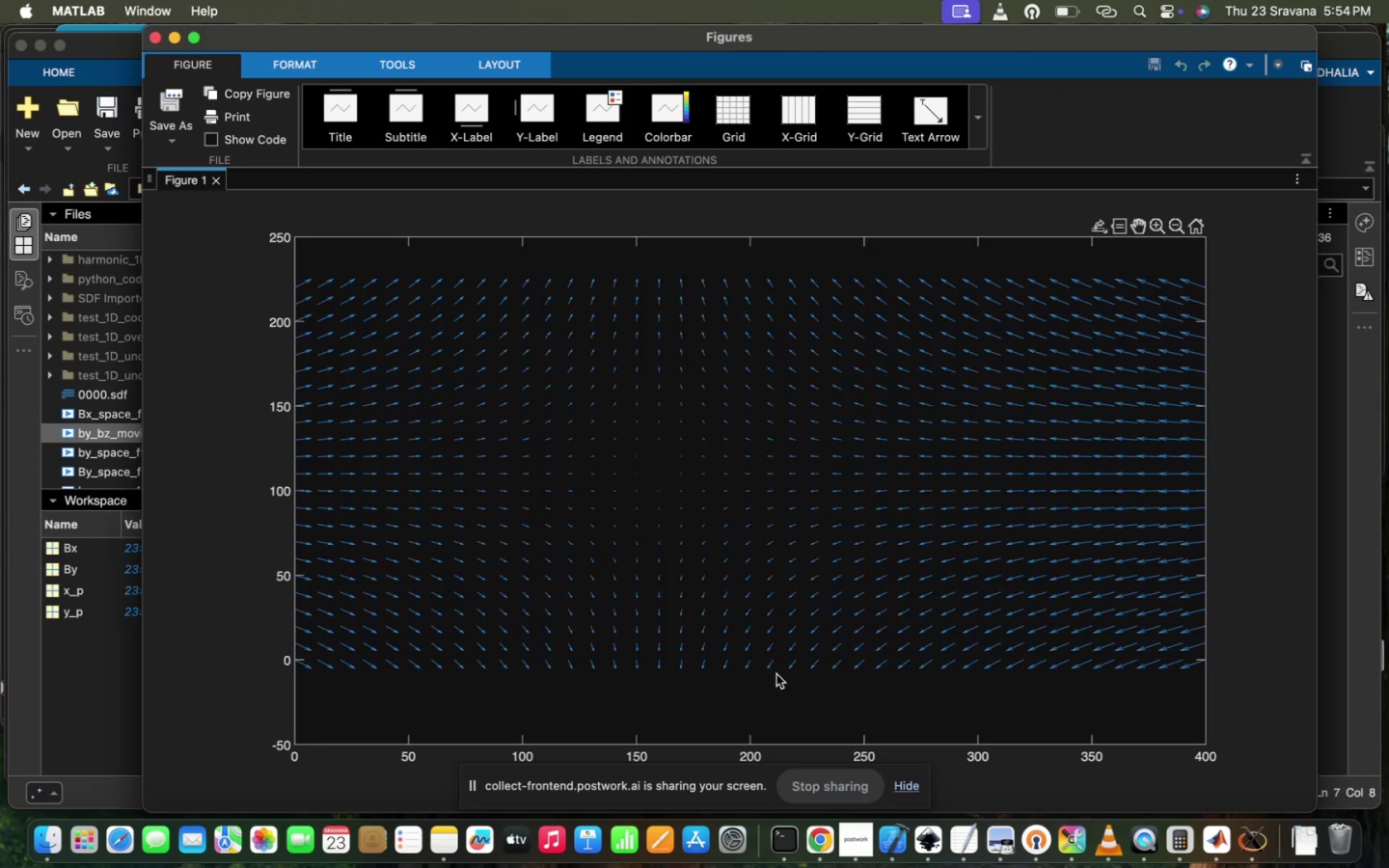 
mouse_move([635, 475])
 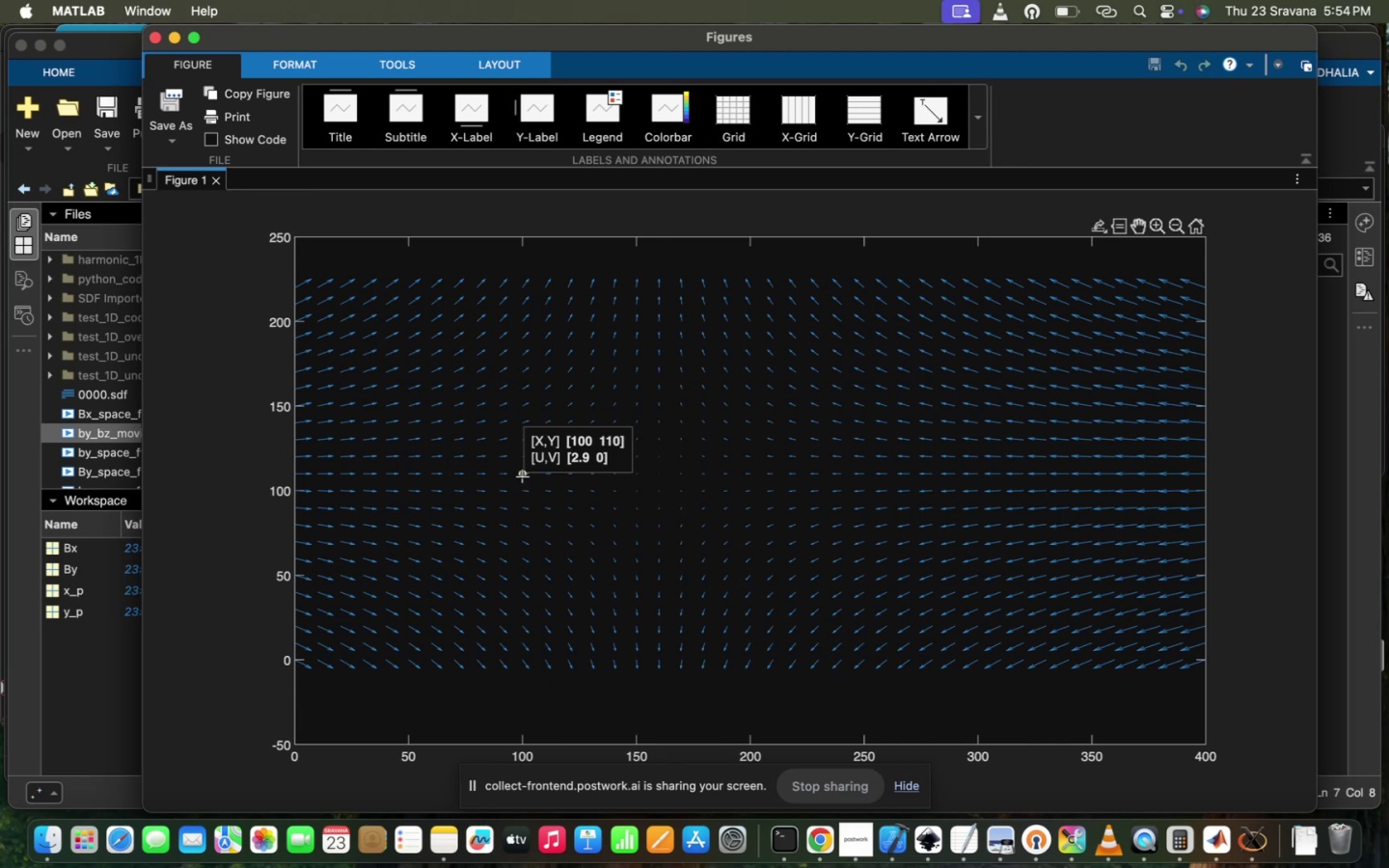 
wait(10.86)
 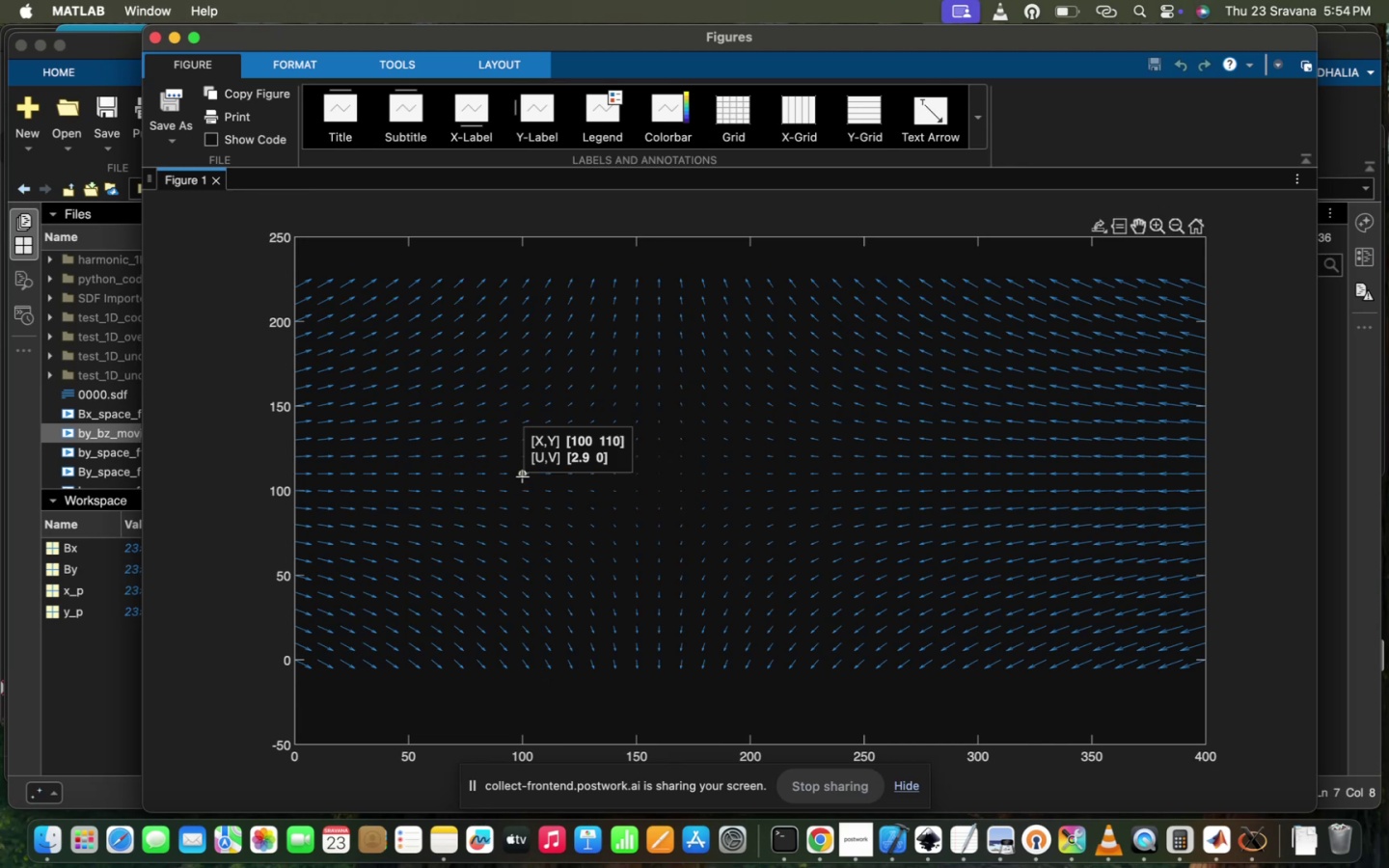 
left_click([524, 475])
 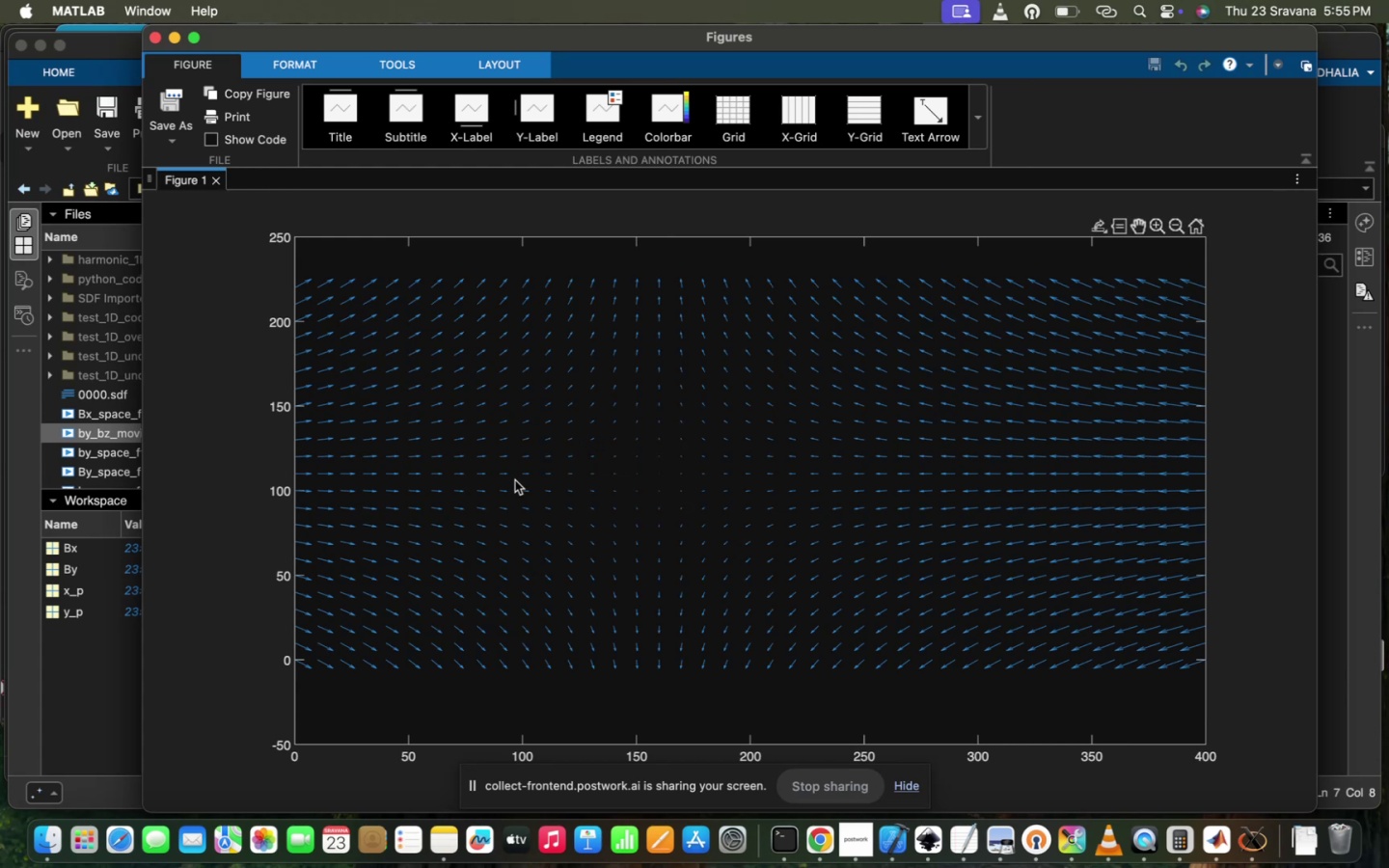 
mouse_move([504, 489])
 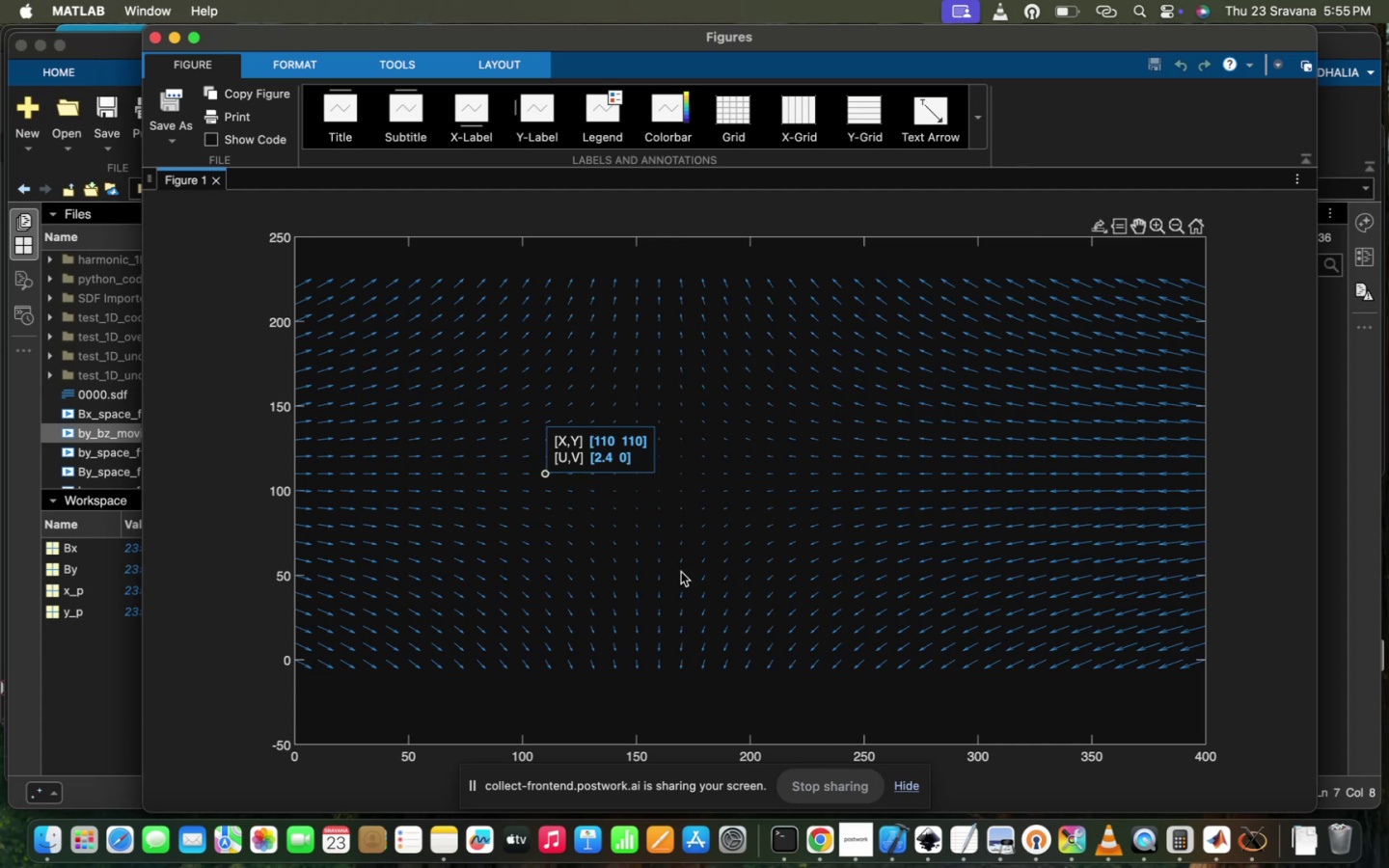 
wait(6.49)
 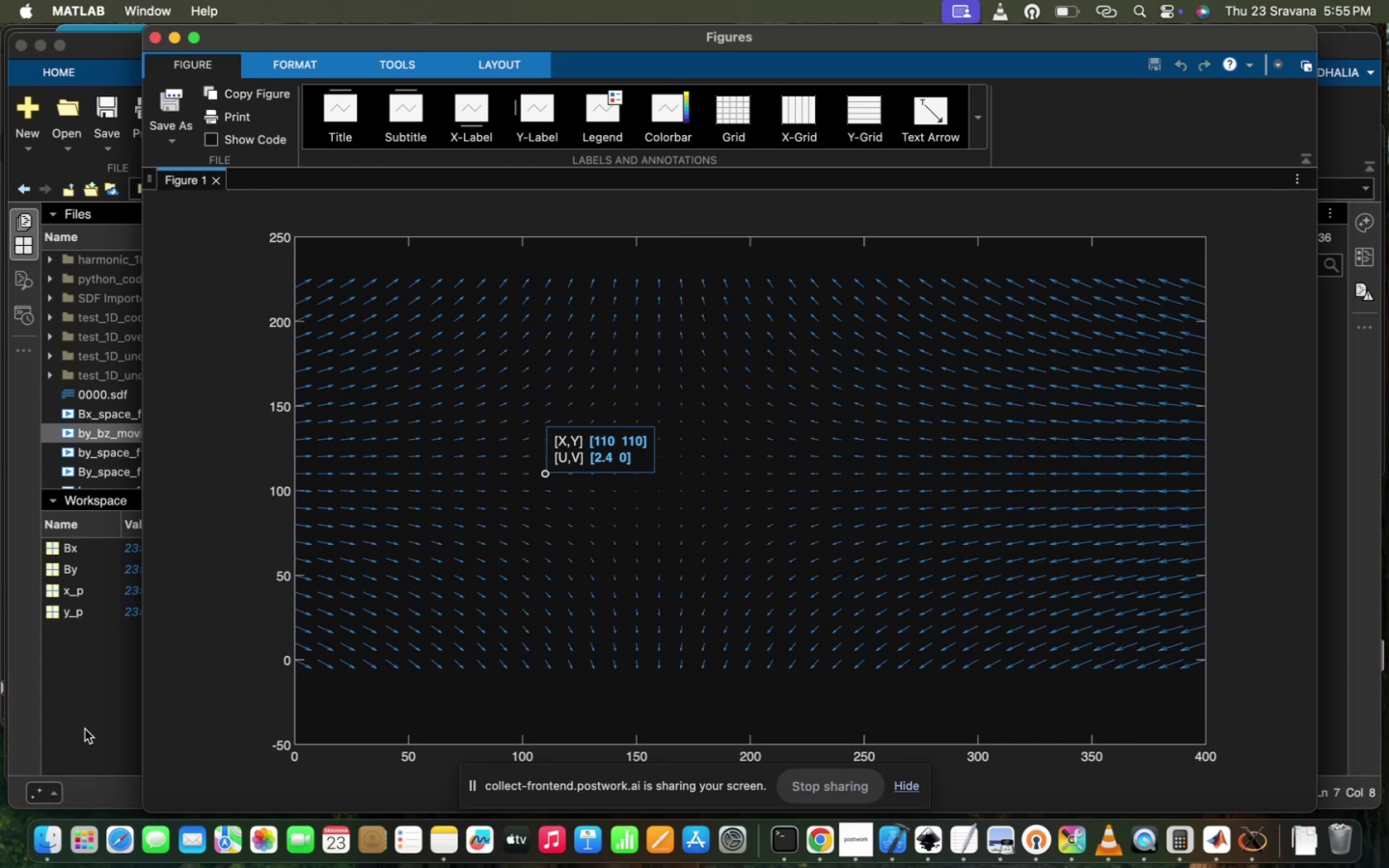 
left_click([705, 476])
 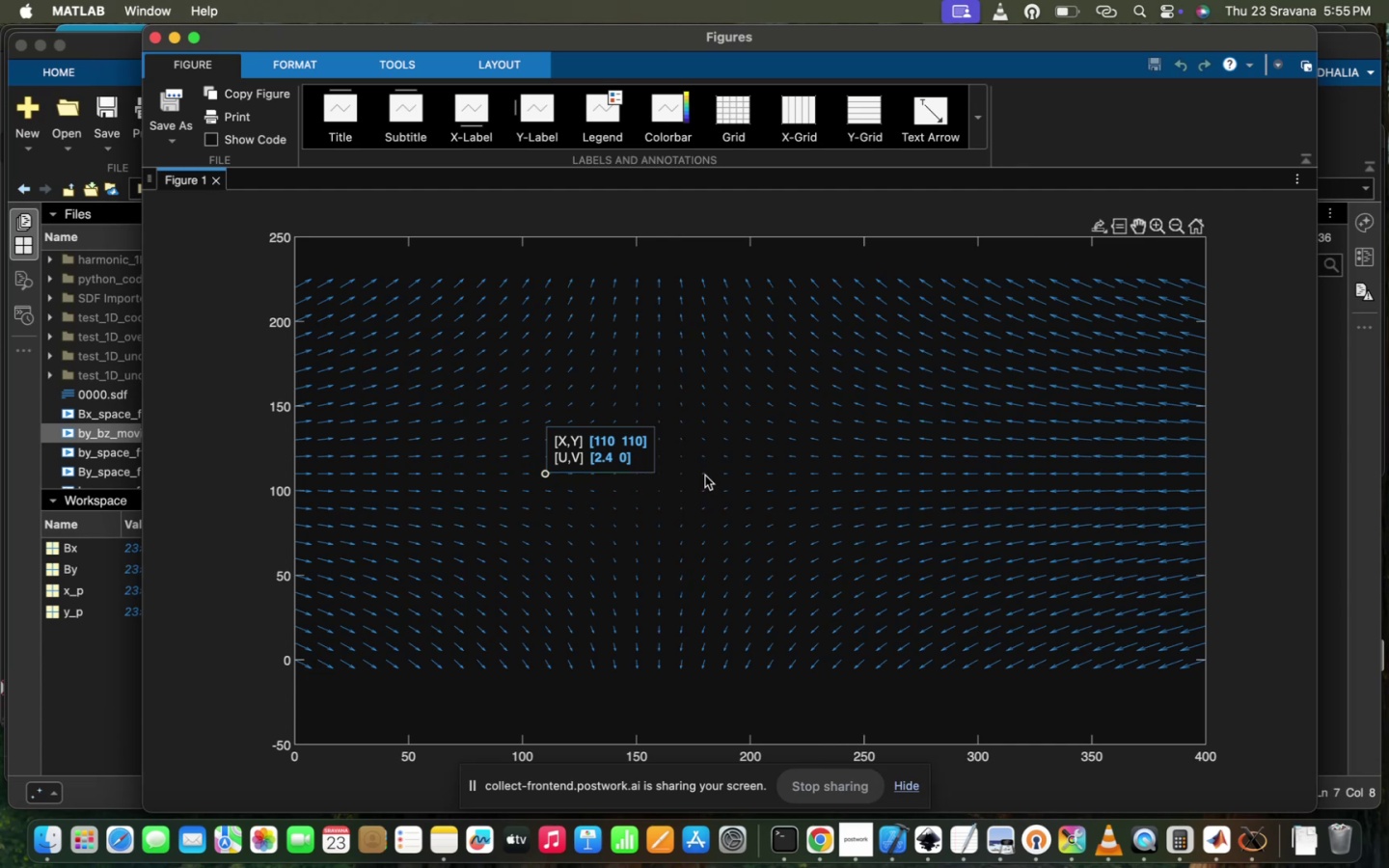 
left_click([705, 475])
 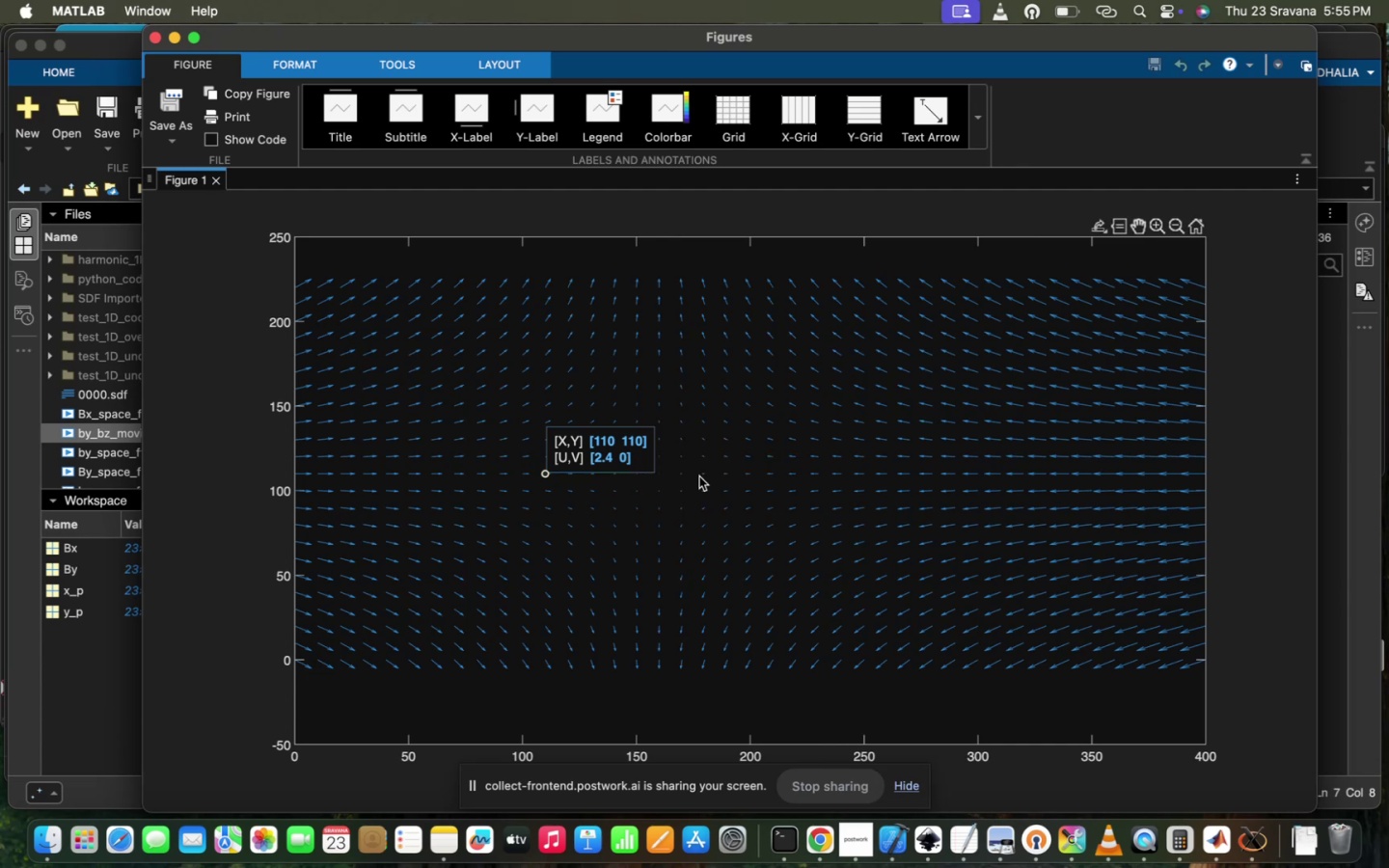 
left_click([683, 473])
 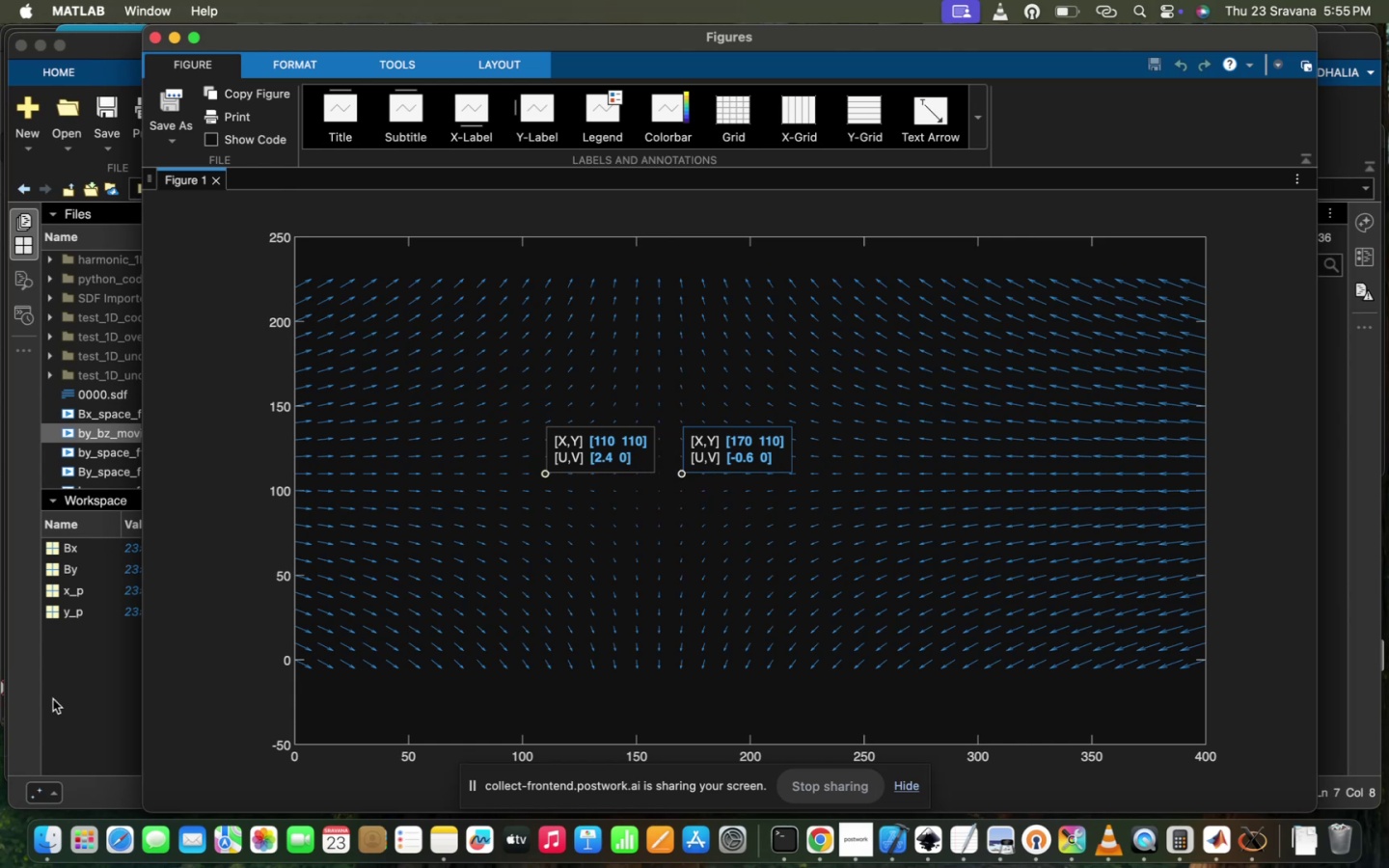 
left_click([79, 692])
 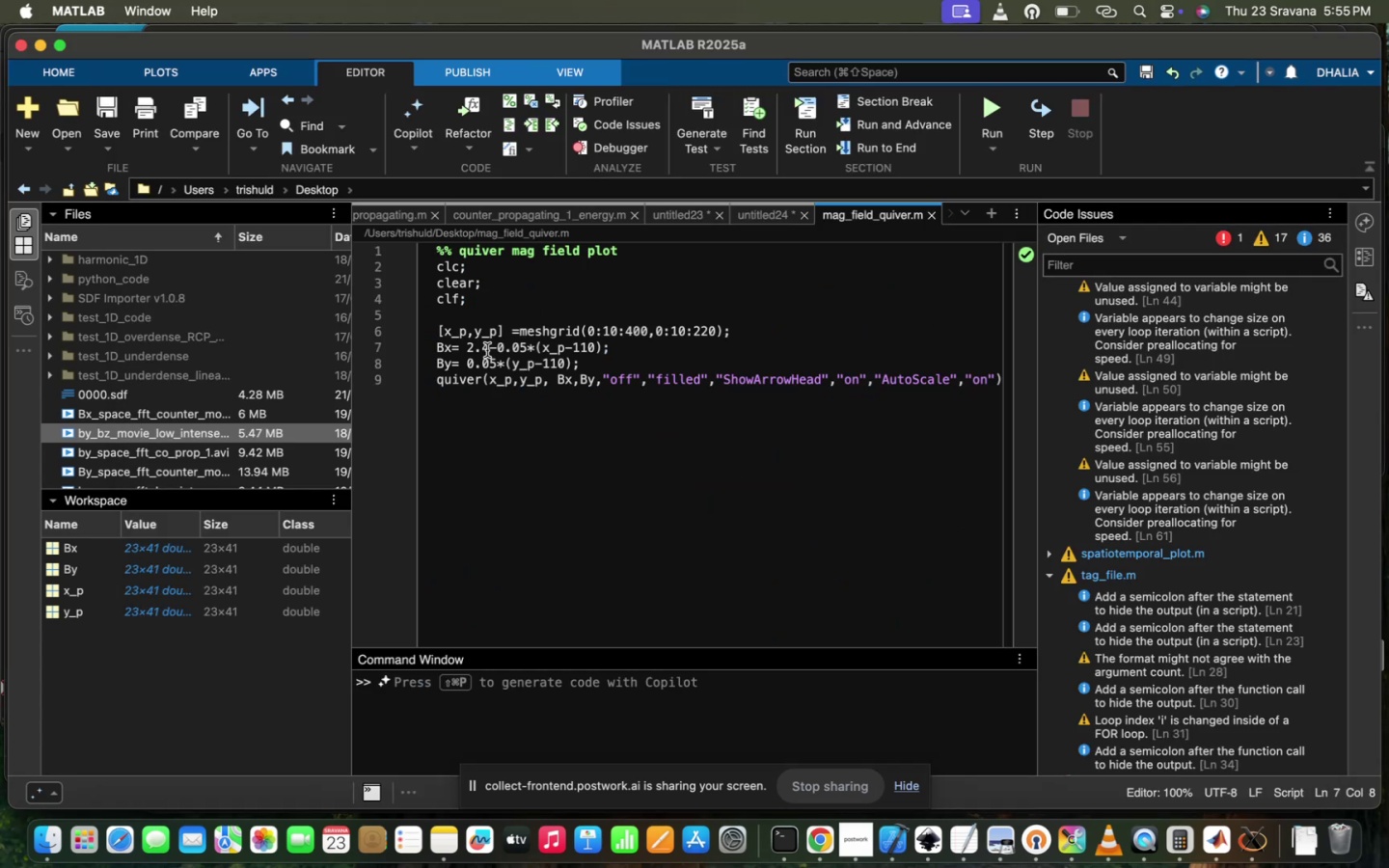 
left_click([490, 351])
 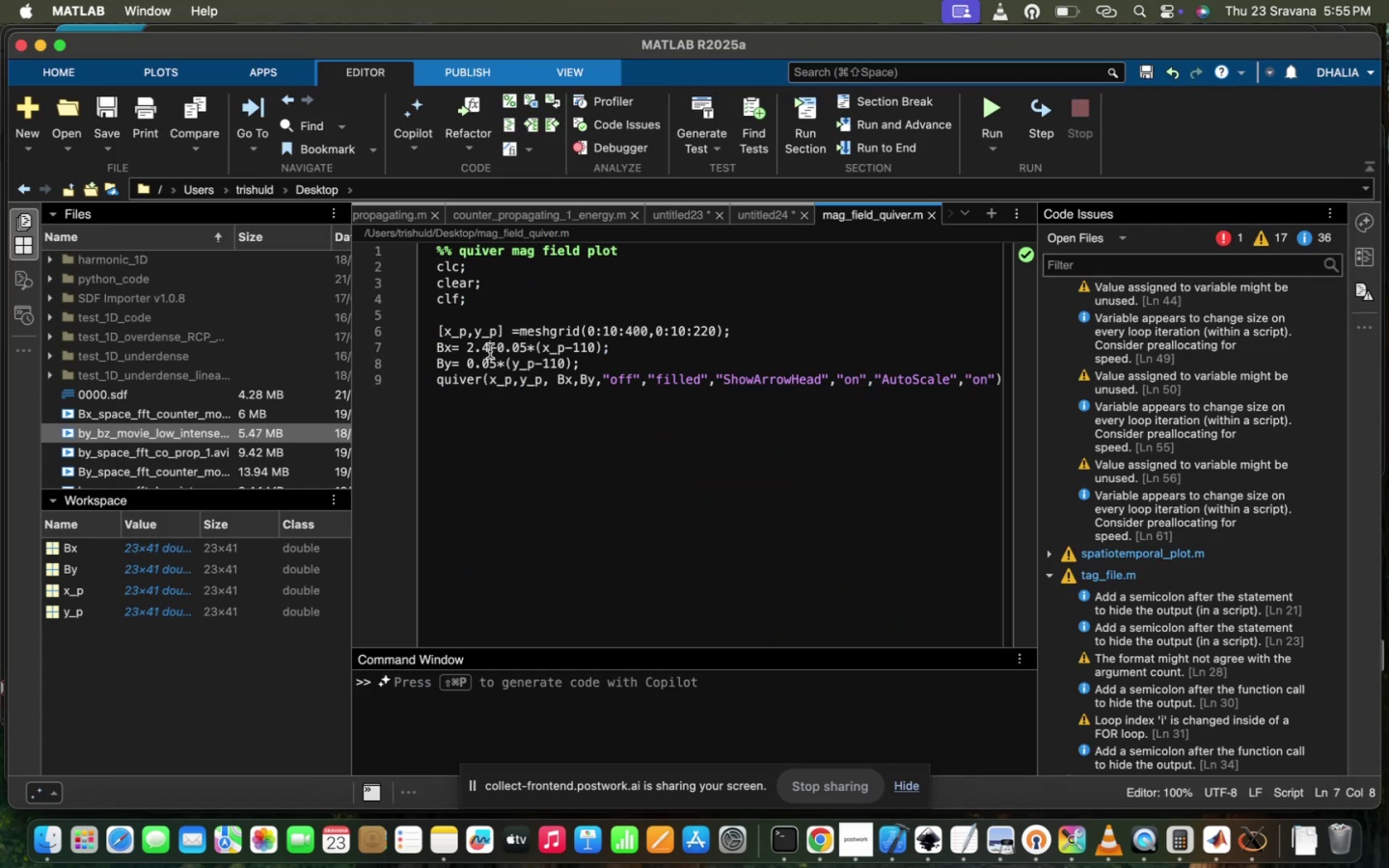 
key(Backspace)
 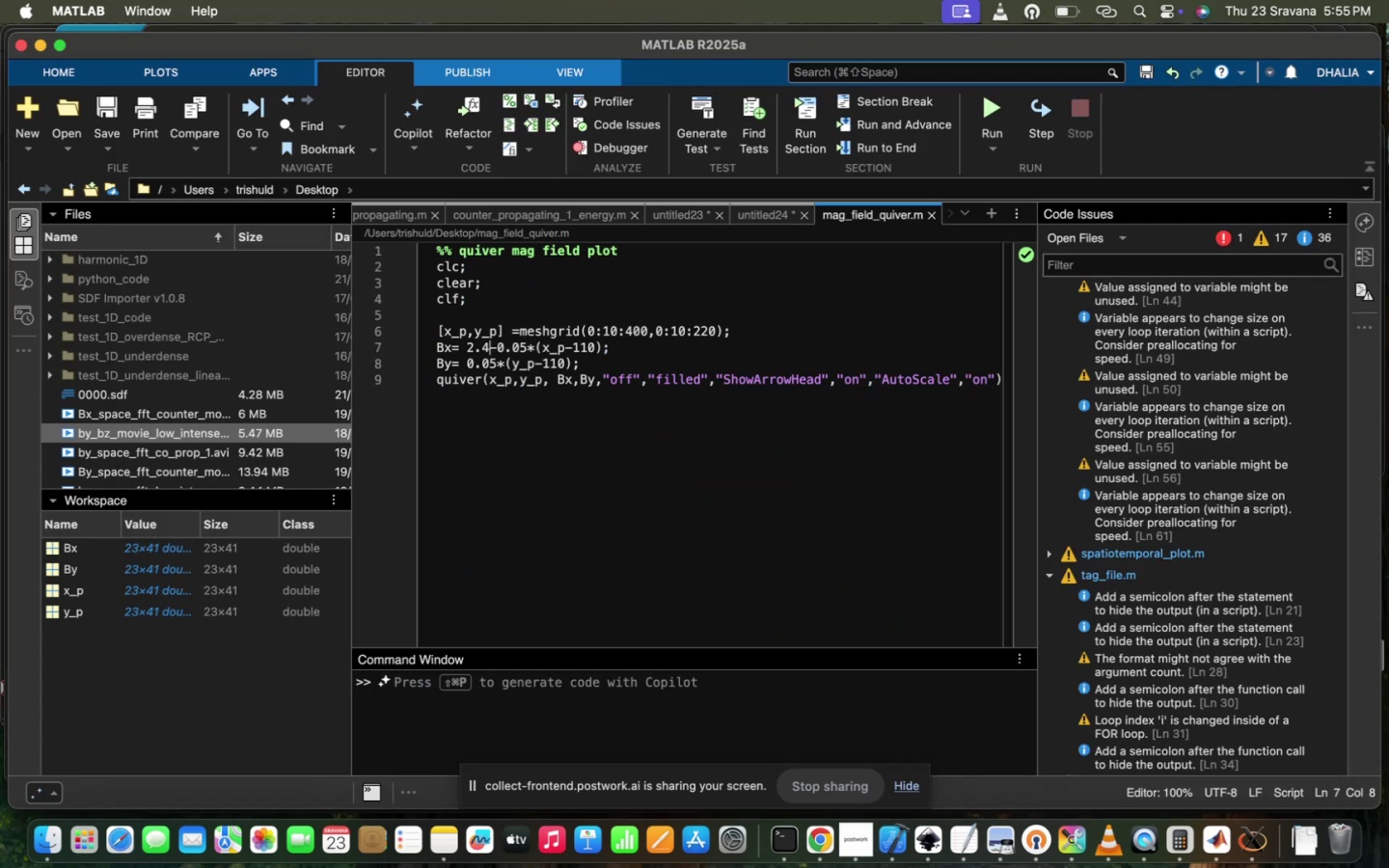 
key(Backspace)
 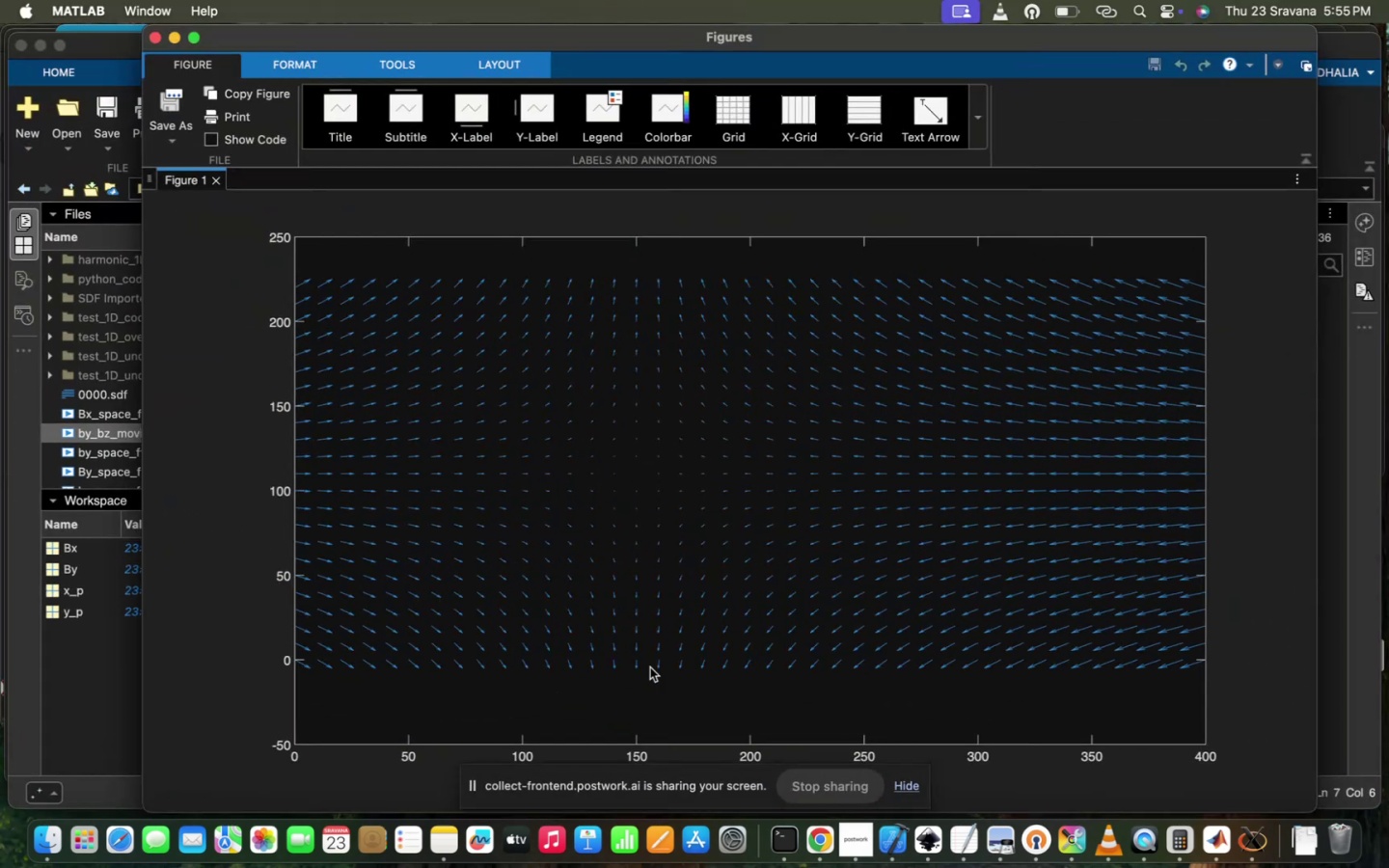 
wait(6.3)
 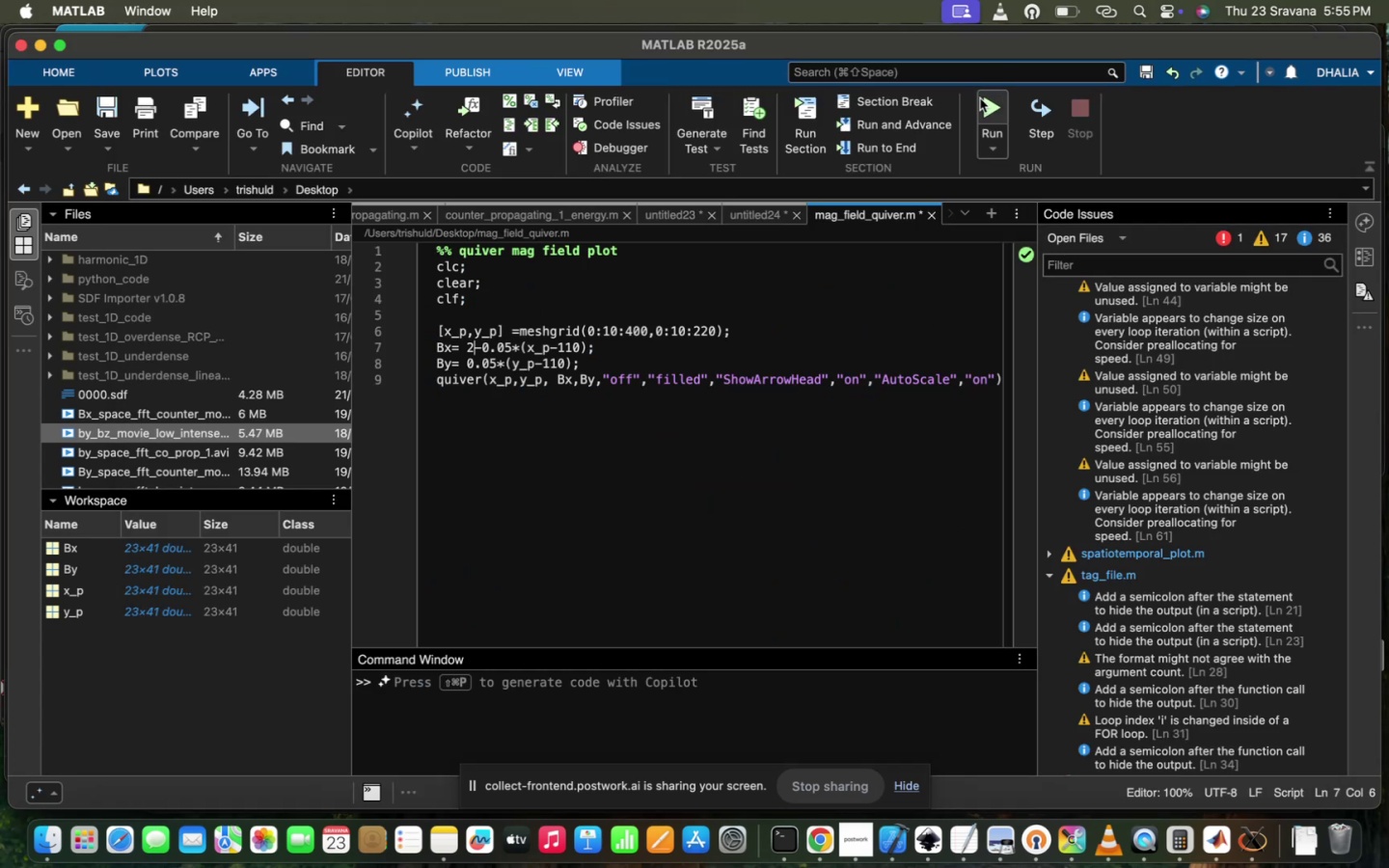 
left_click([112, 681])
 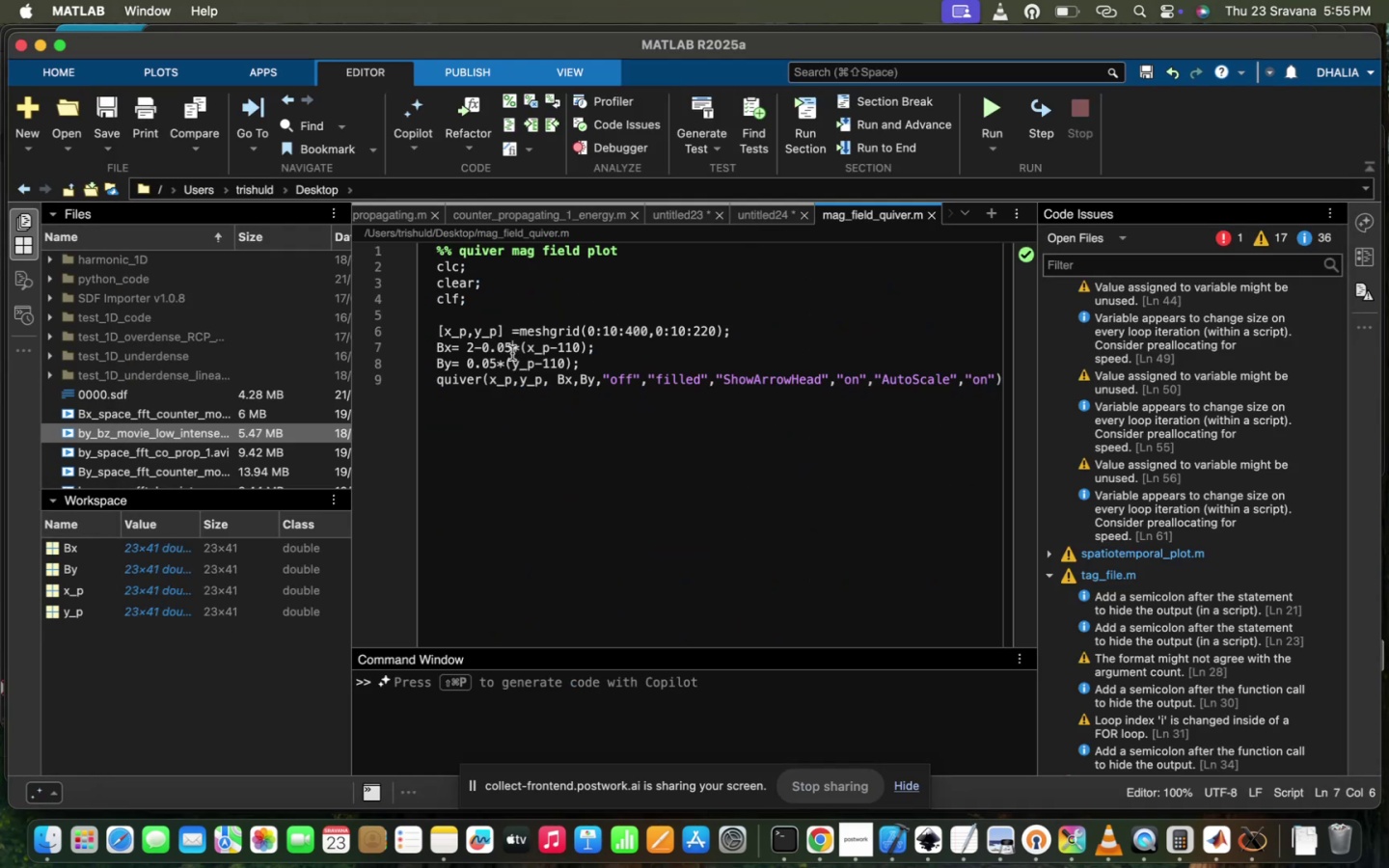 
key(Backspace)
 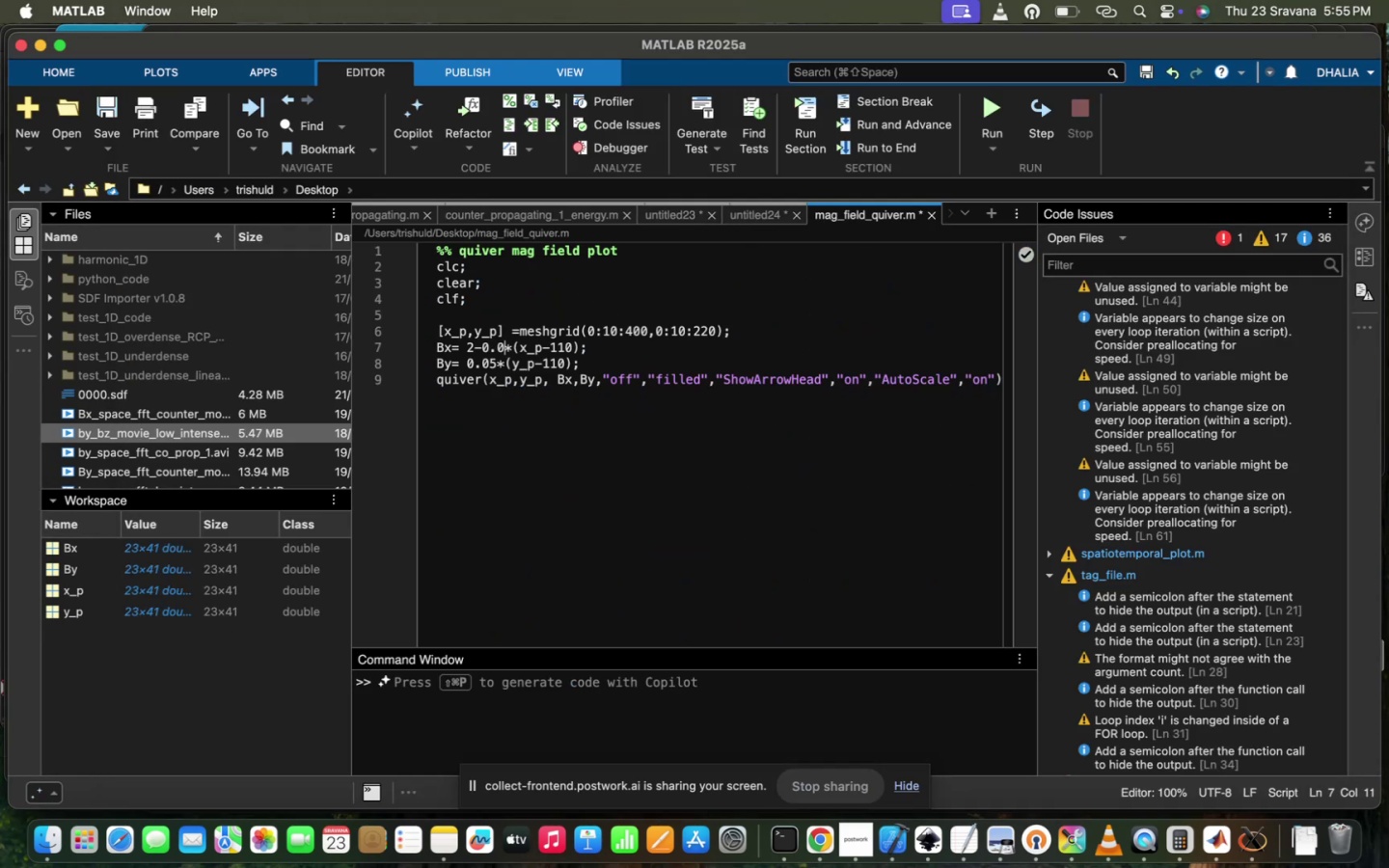 
key(6)
 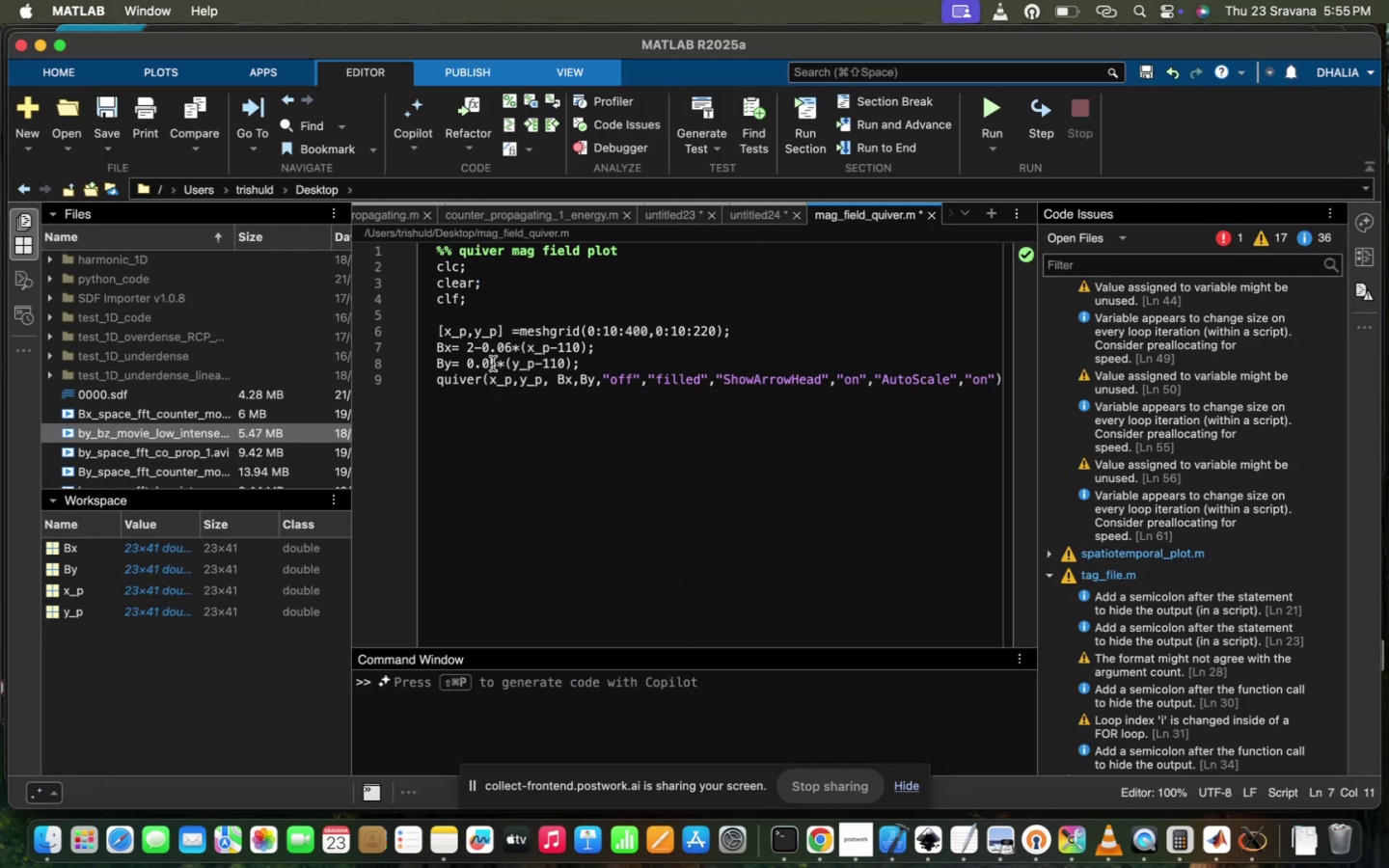 
key(Backspace)
 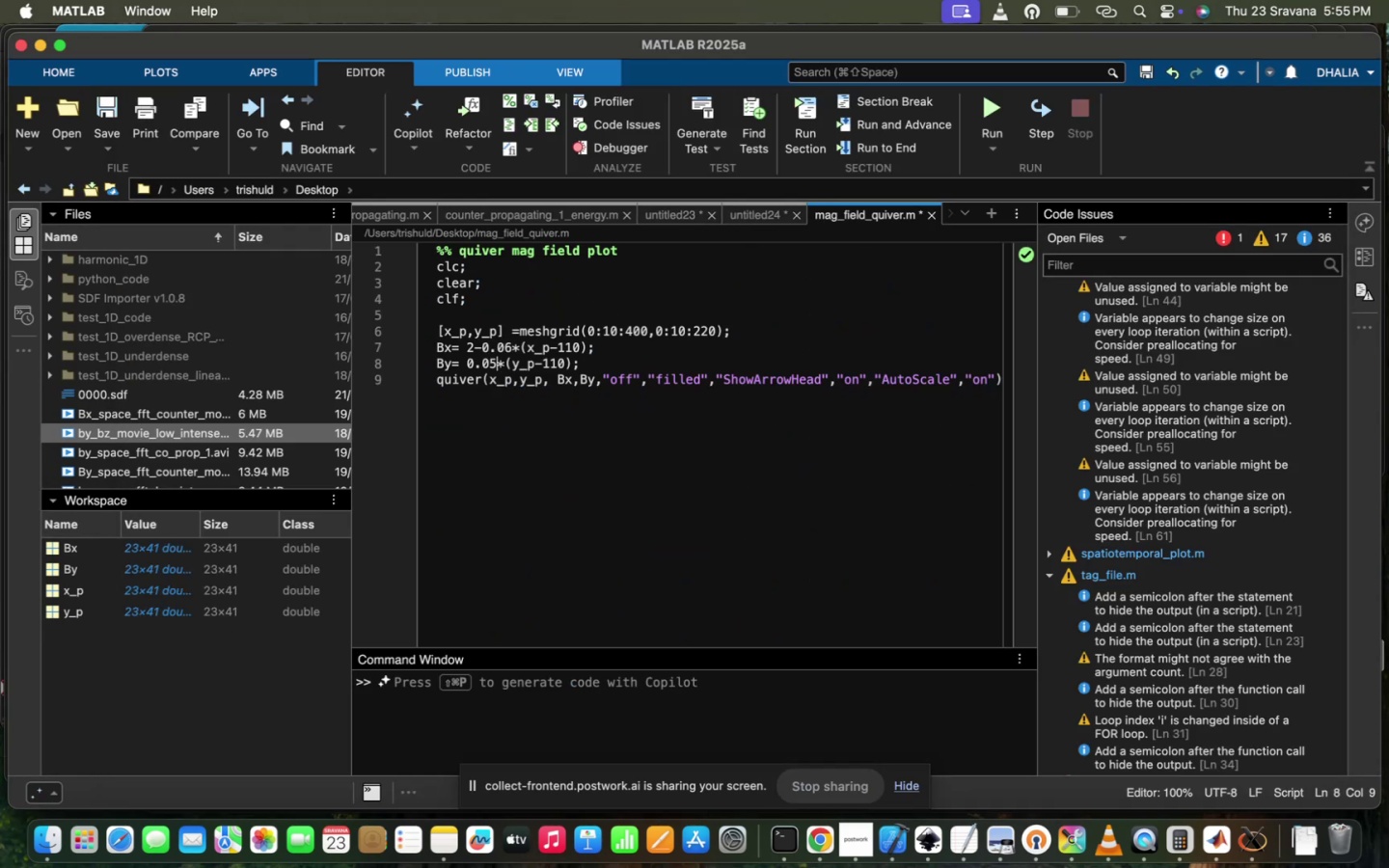 
key(6)
 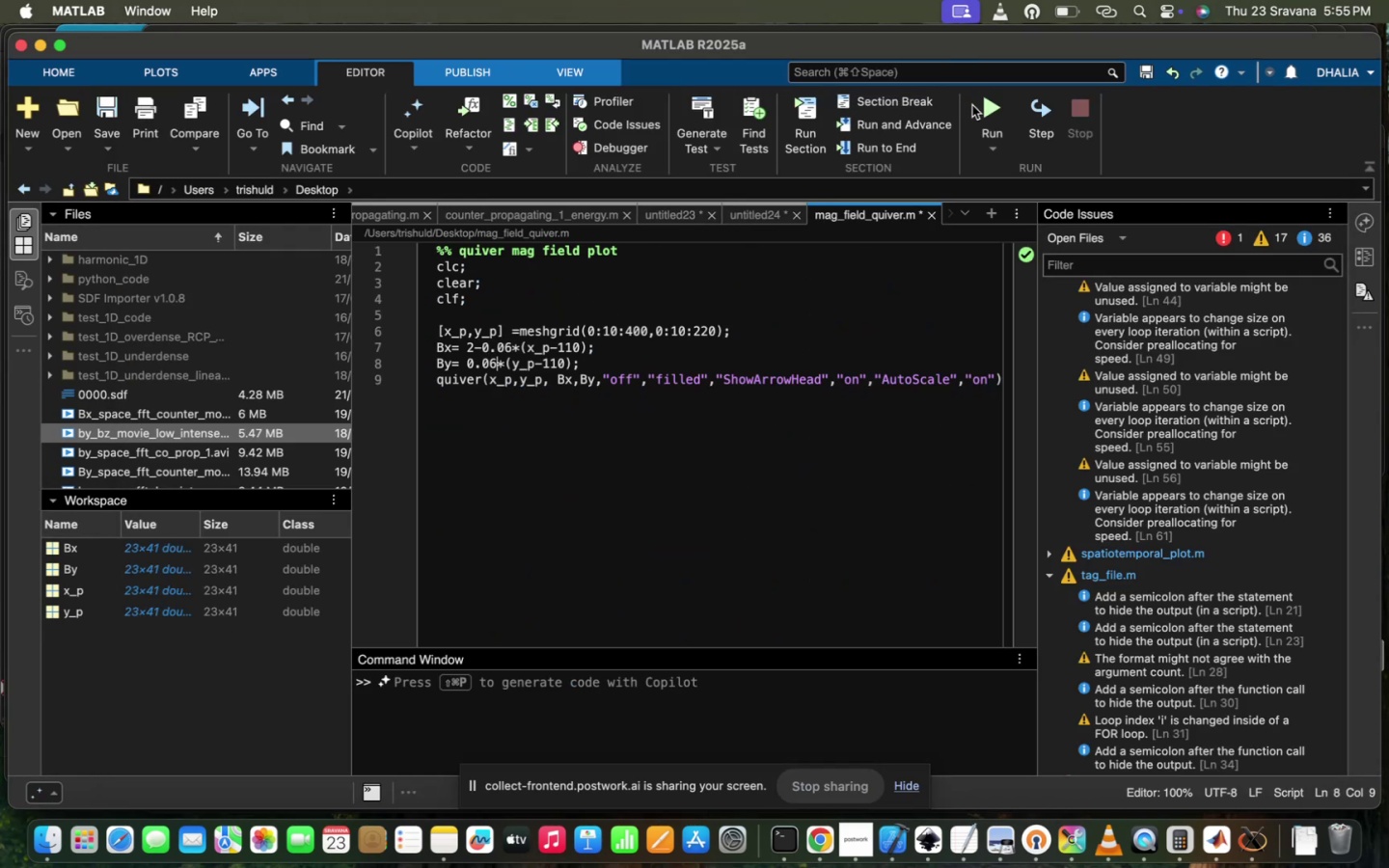 
double_click([981, 105])
 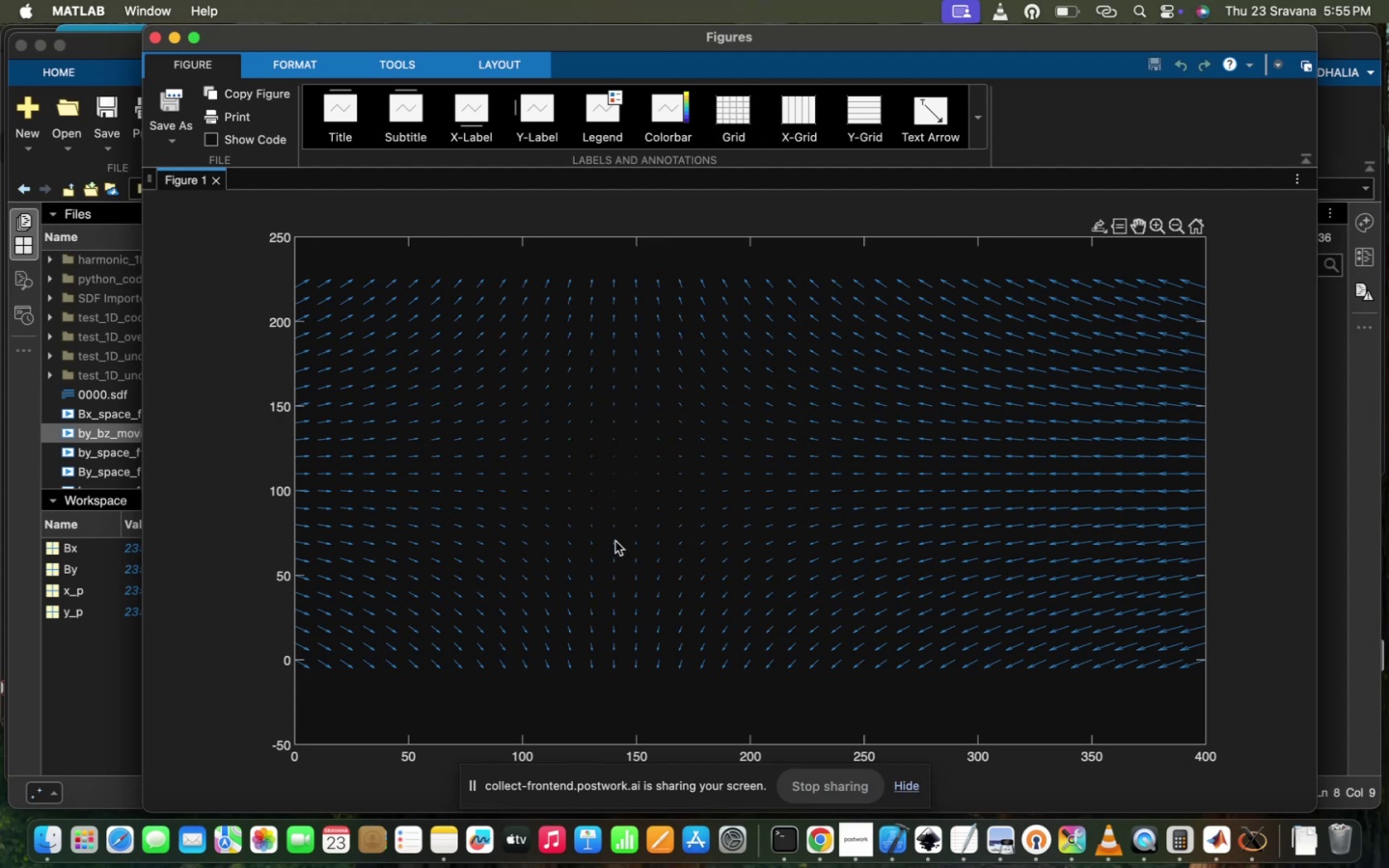 
left_click([613, 475])
 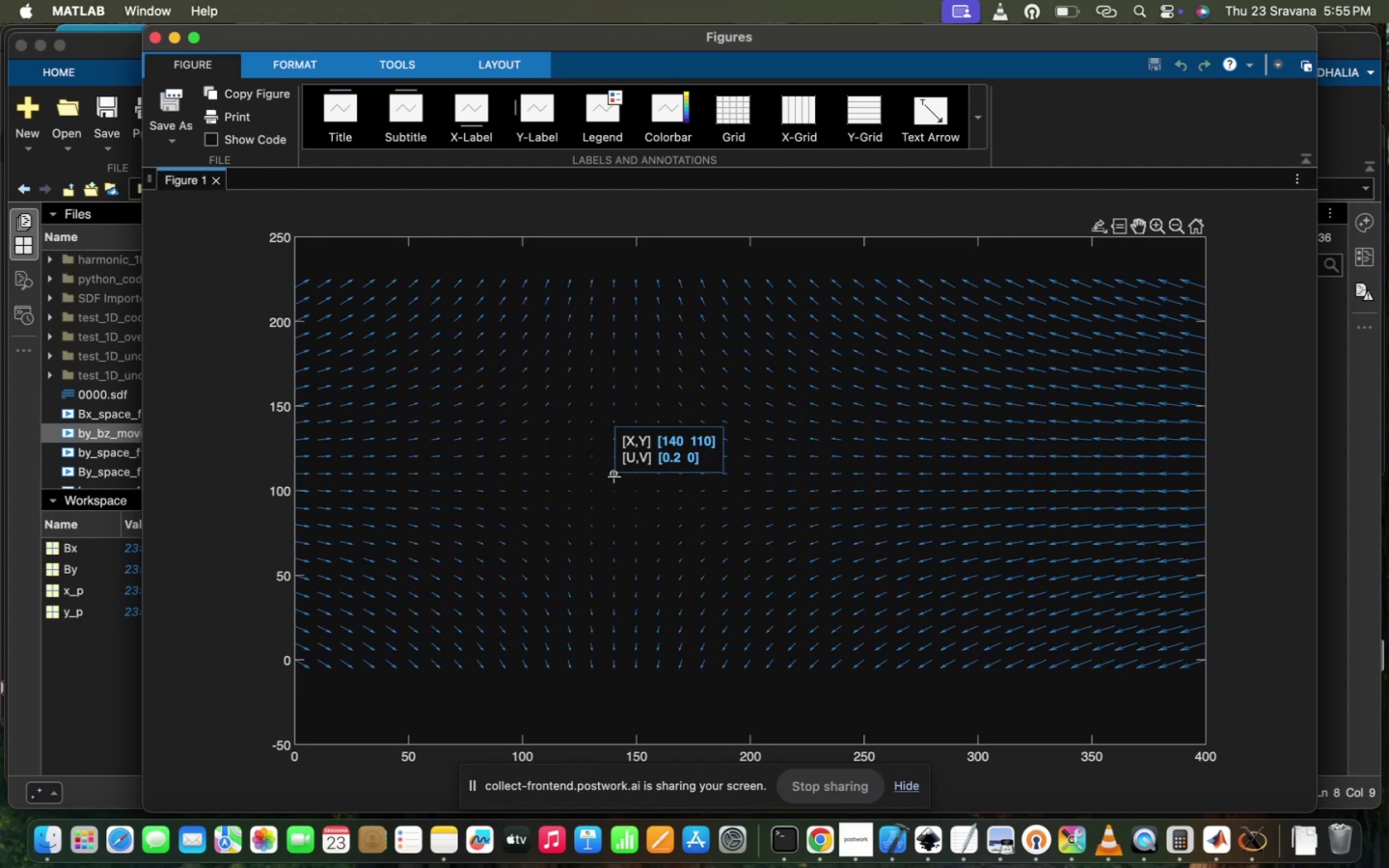 
wait(10.67)
 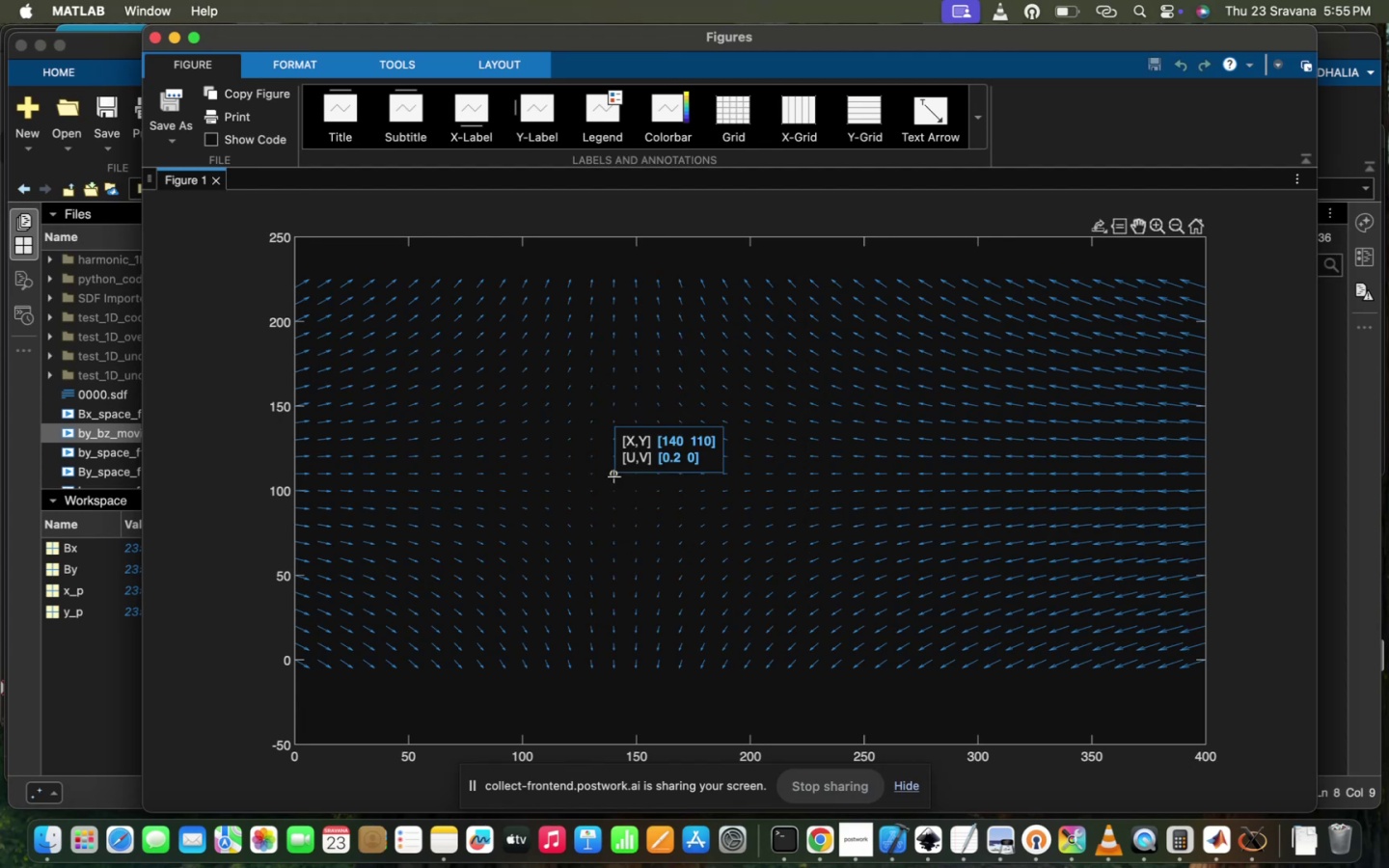 
left_click([588, 470])
 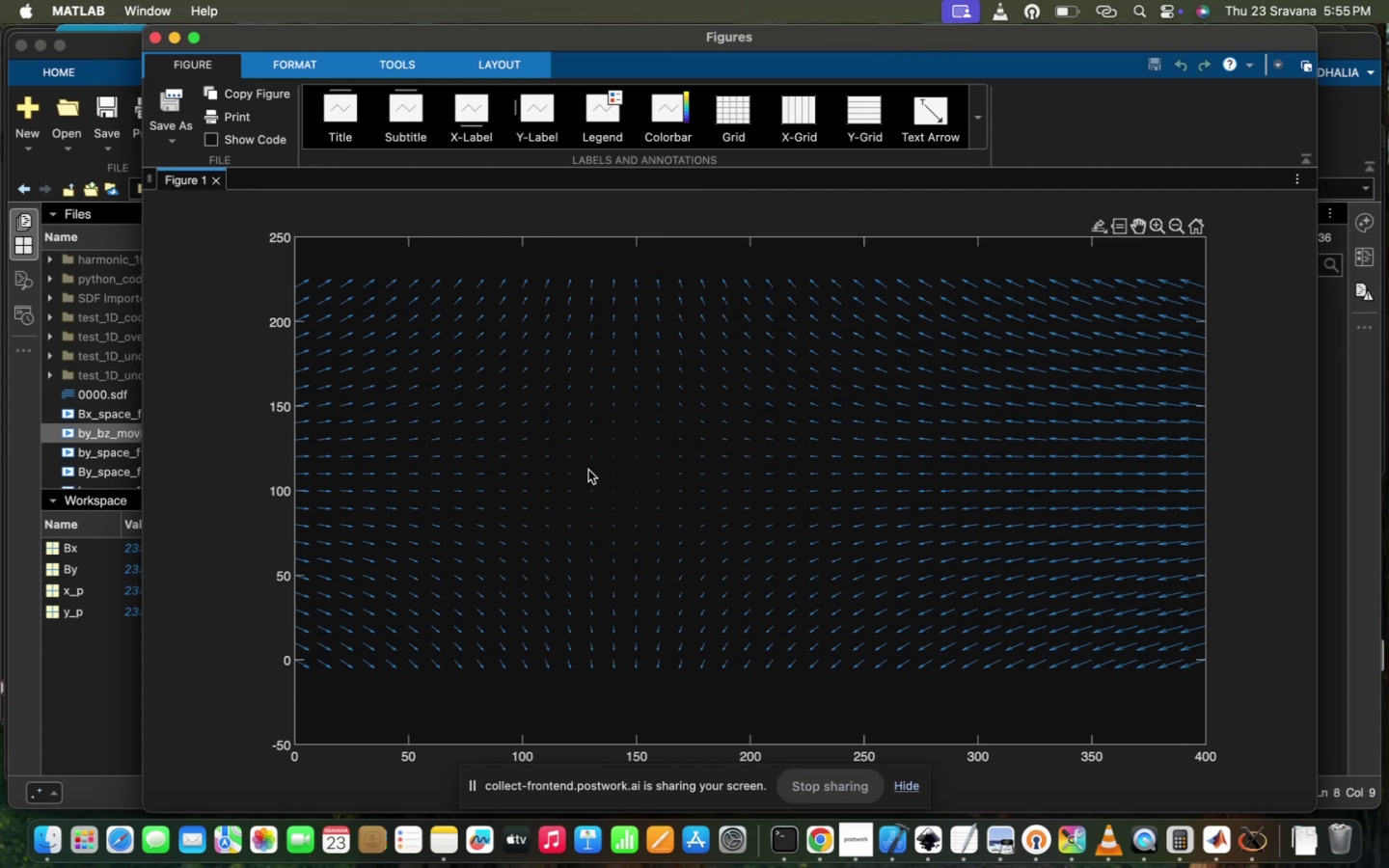 
left_click([588, 471])
 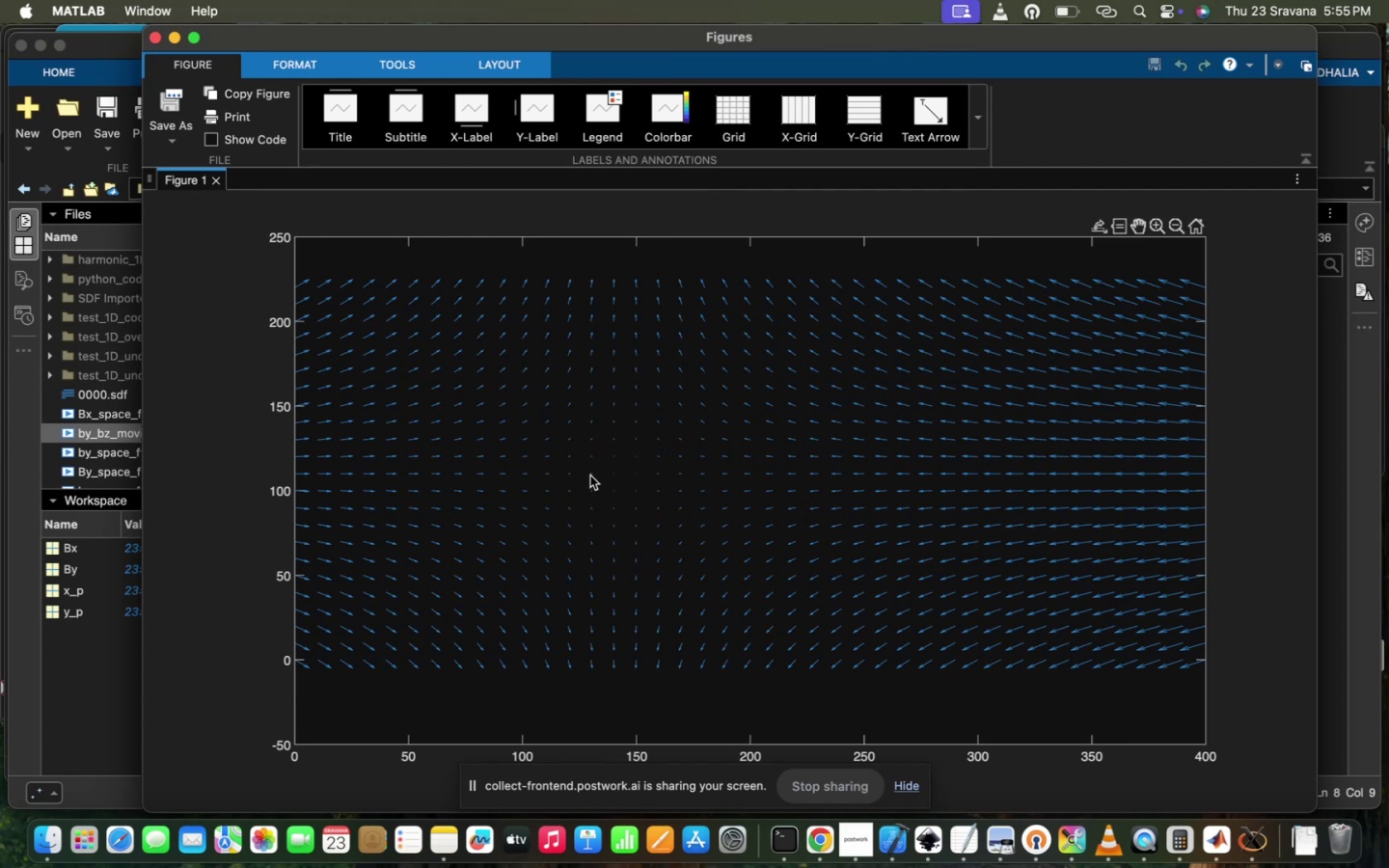 
left_click([590, 475])
 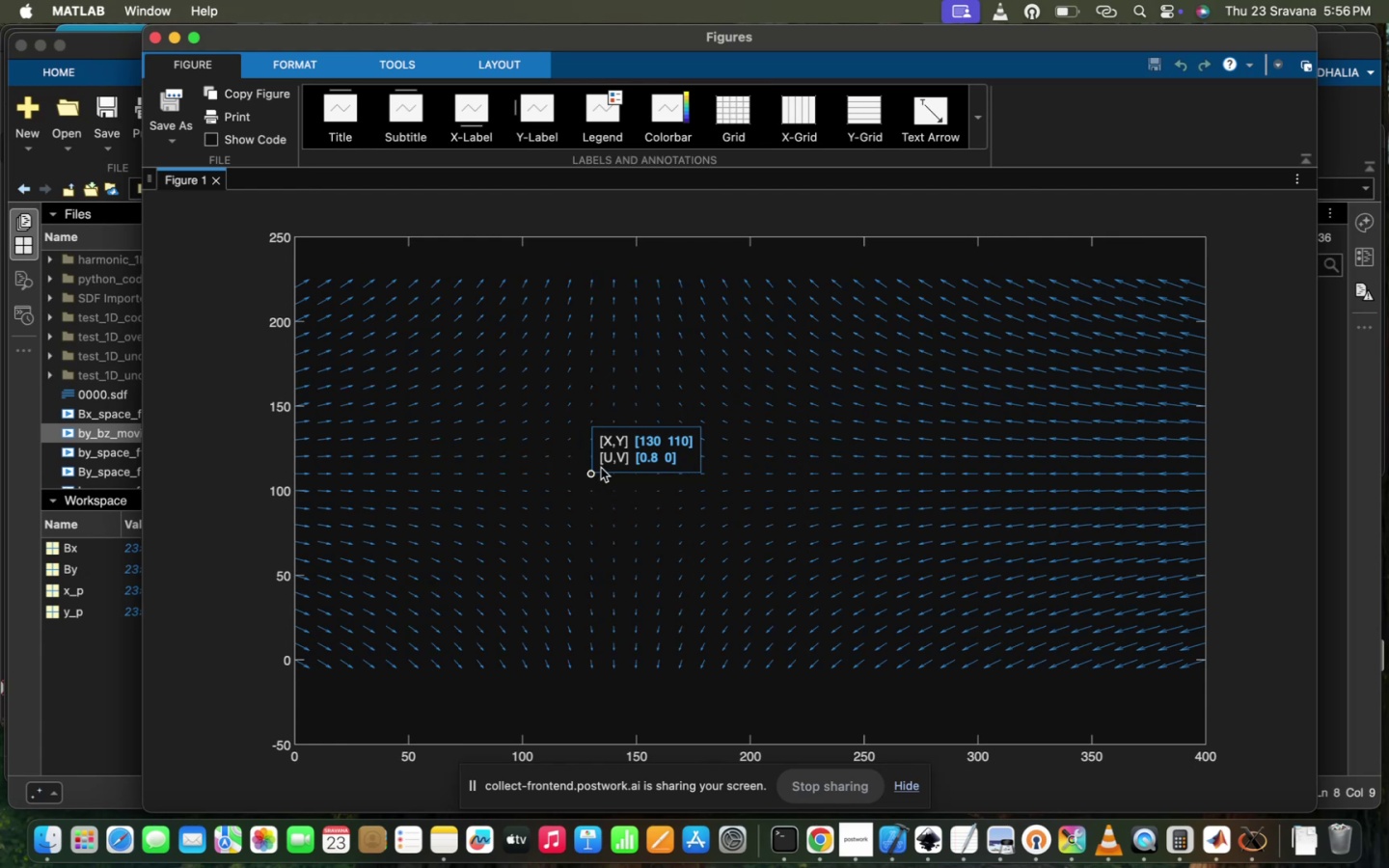 
wait(24.02)
 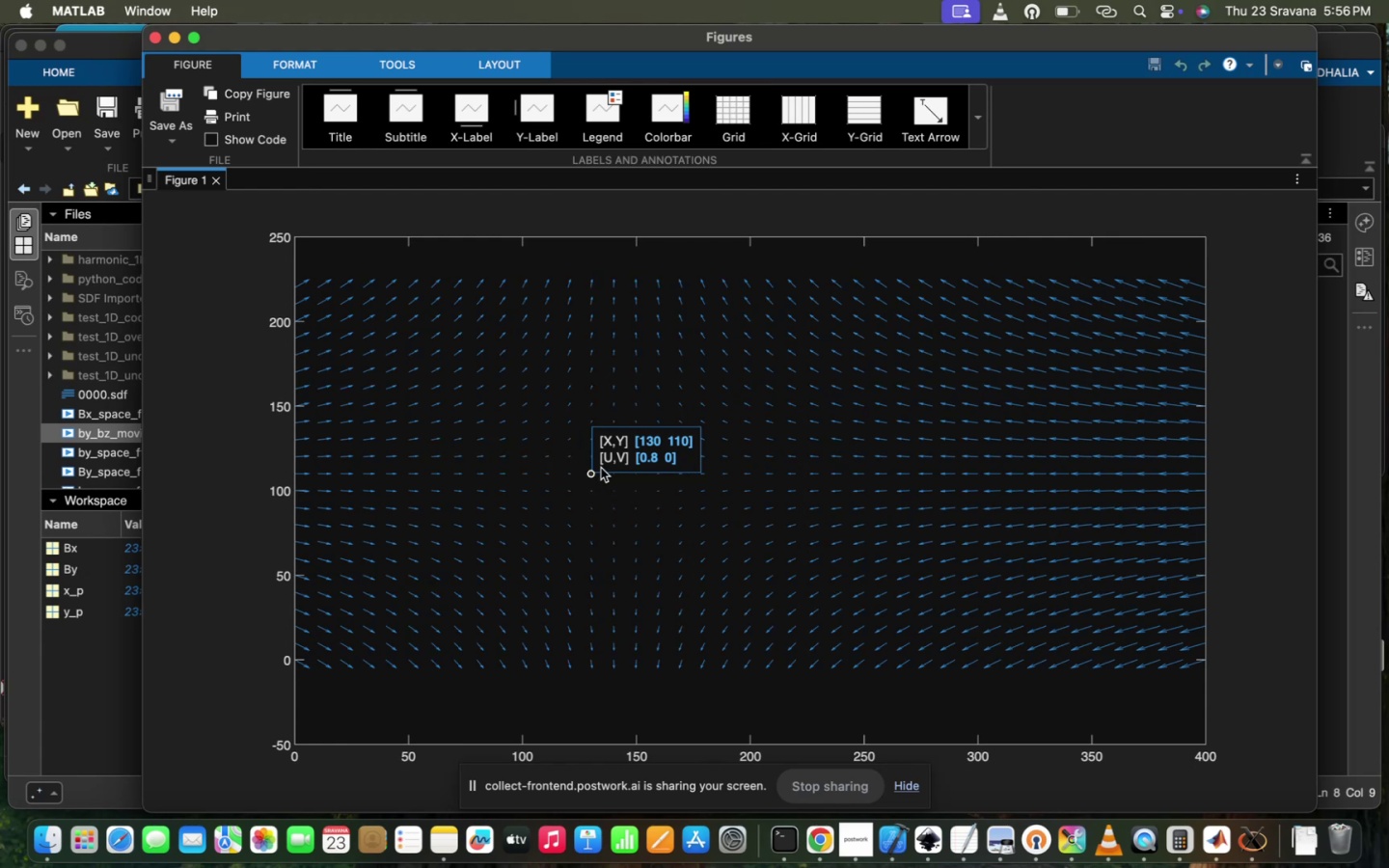 
left_click([657, 475])
 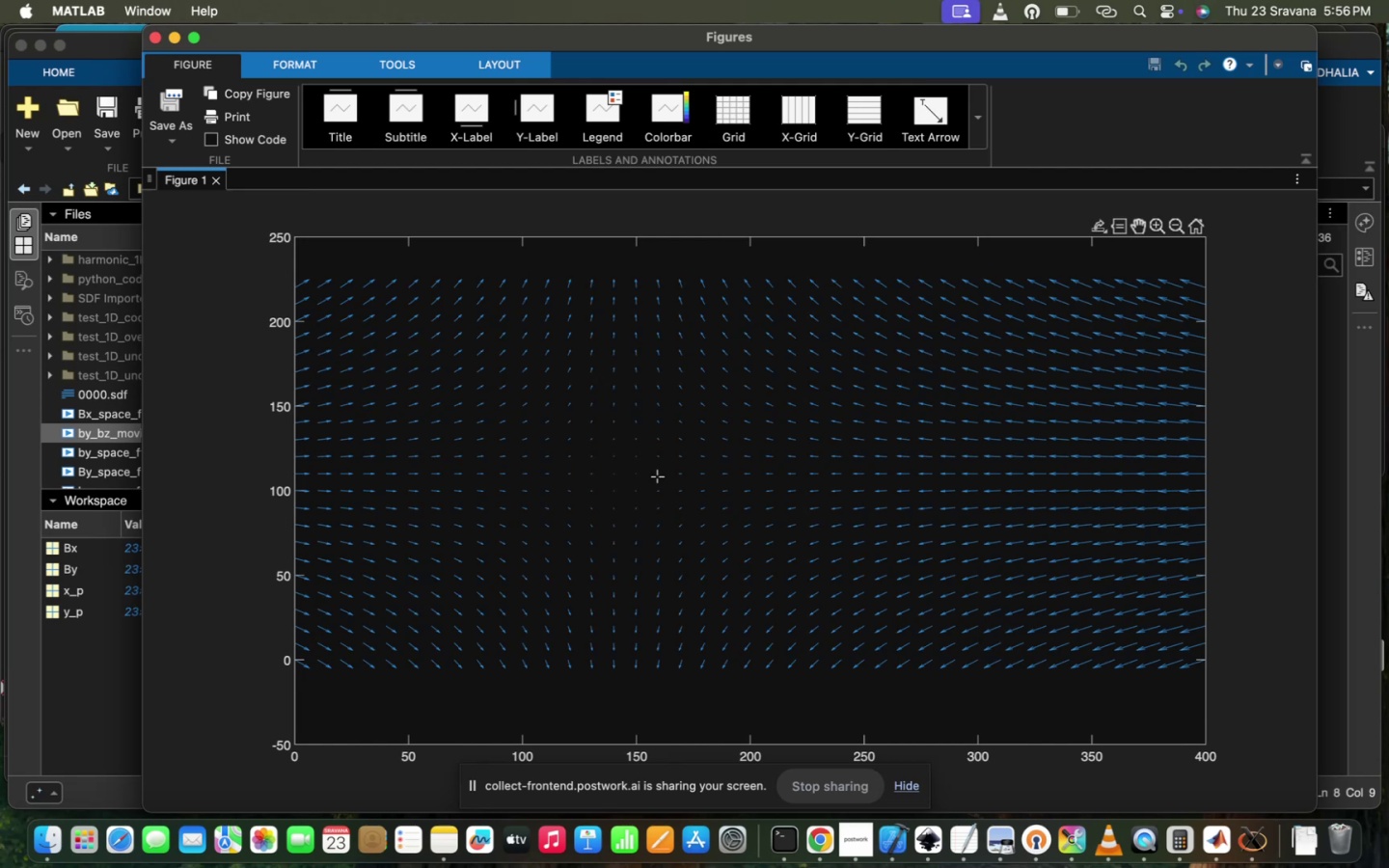 
left_click([657, 475])
 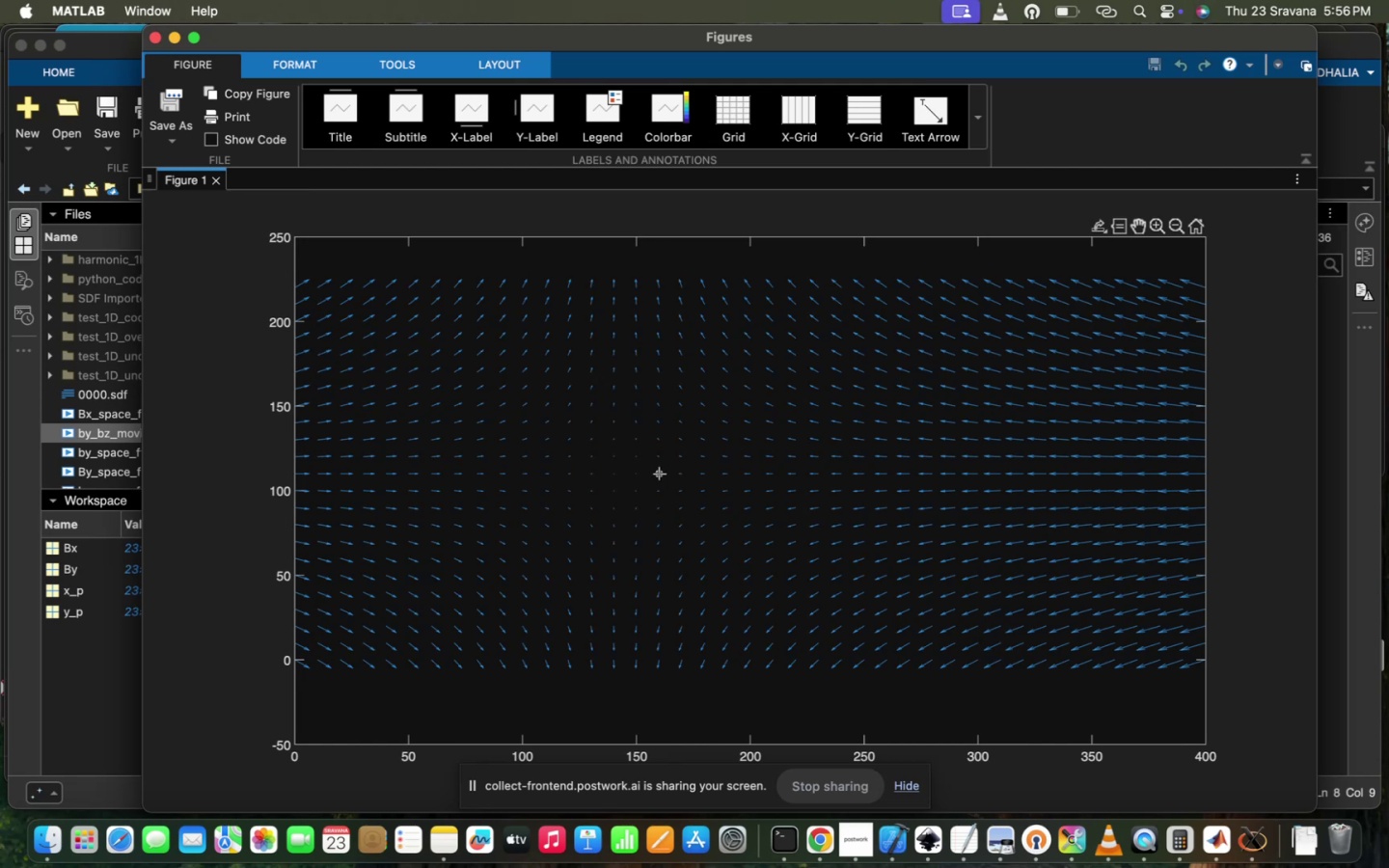 
left_click([657, 474])
 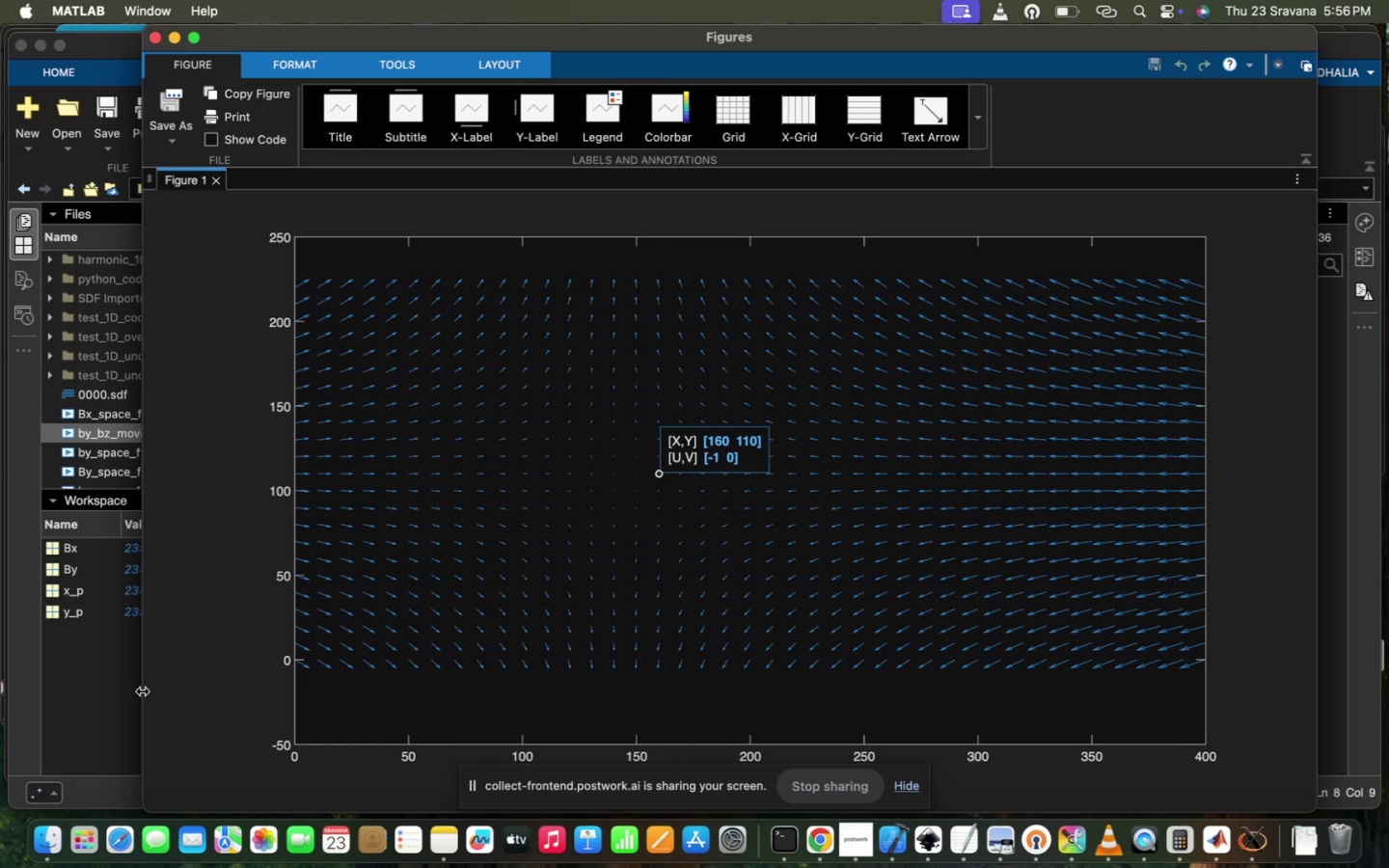 
wait(5.77)
 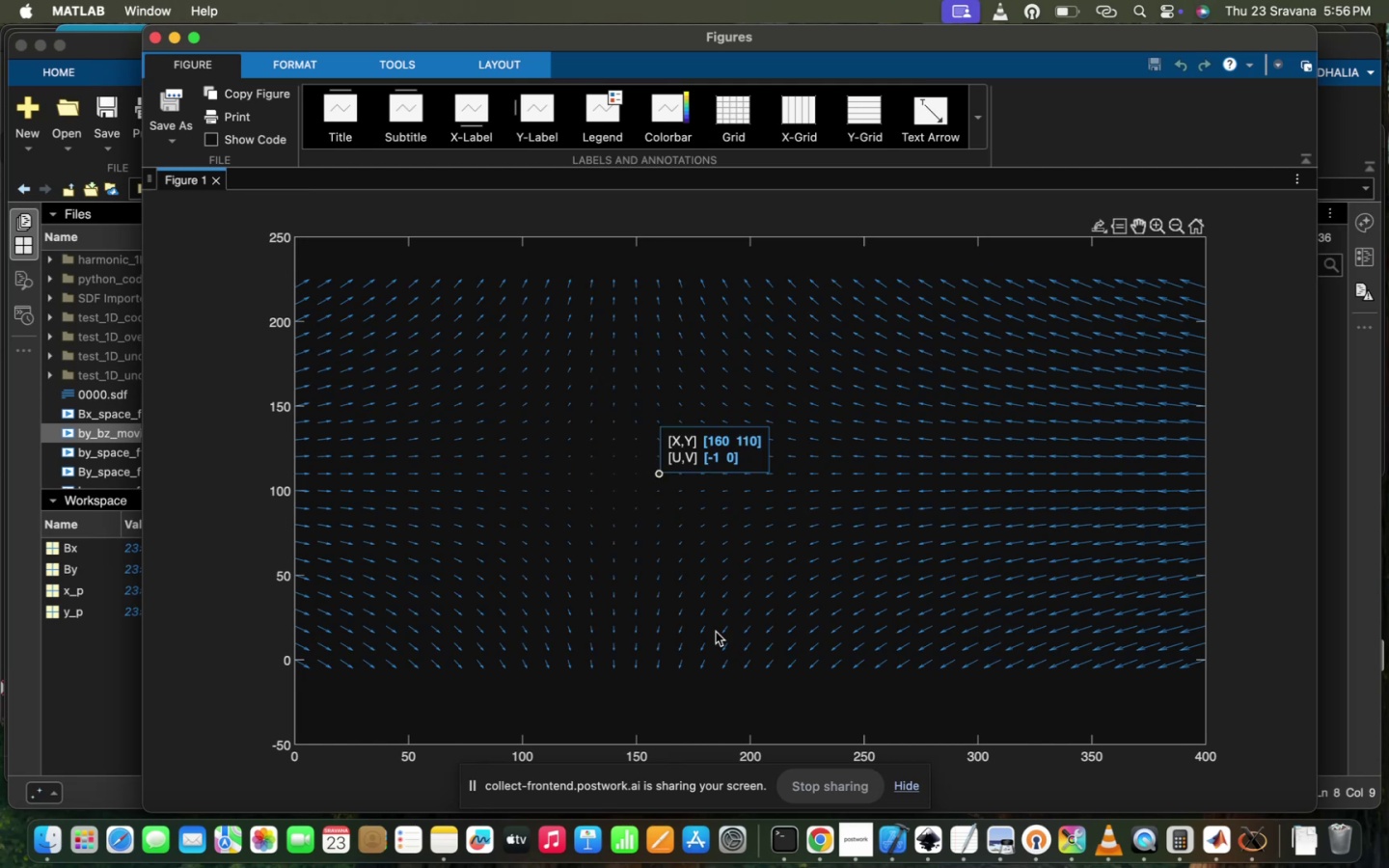 
left_click([142, 691])
 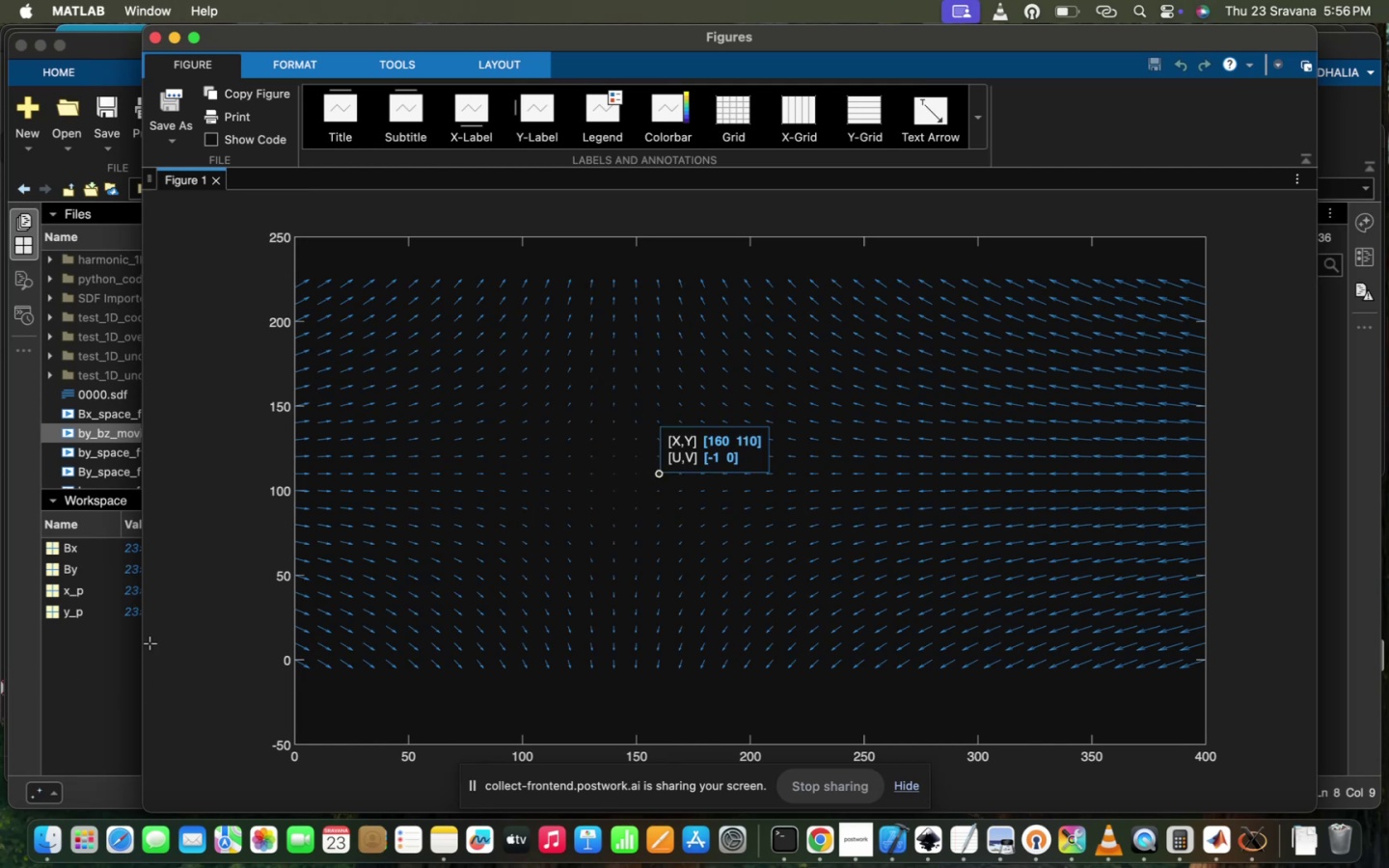 
left_click([104, 675])
 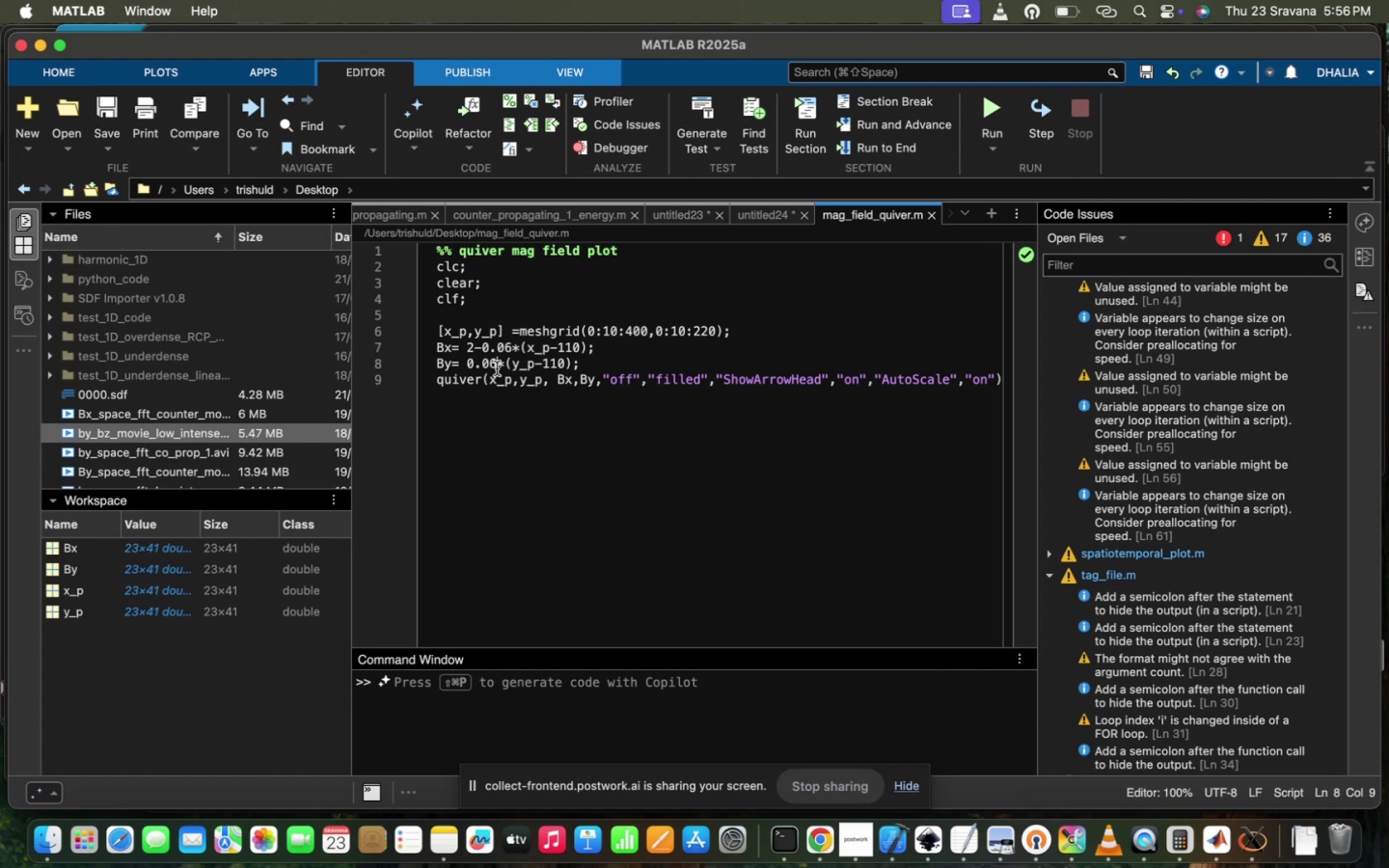 
key(Backspace)
 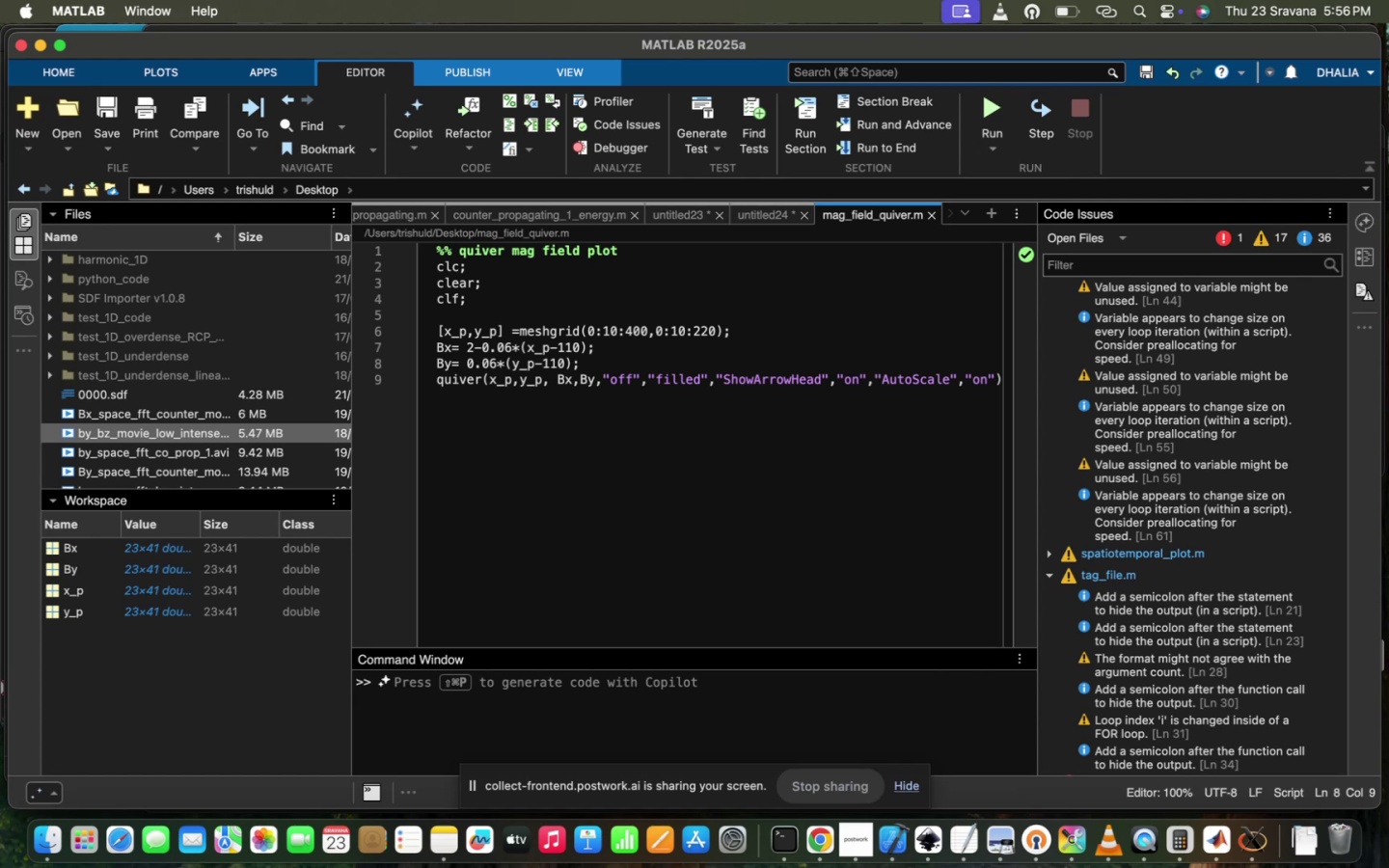 
key(Backspace)
 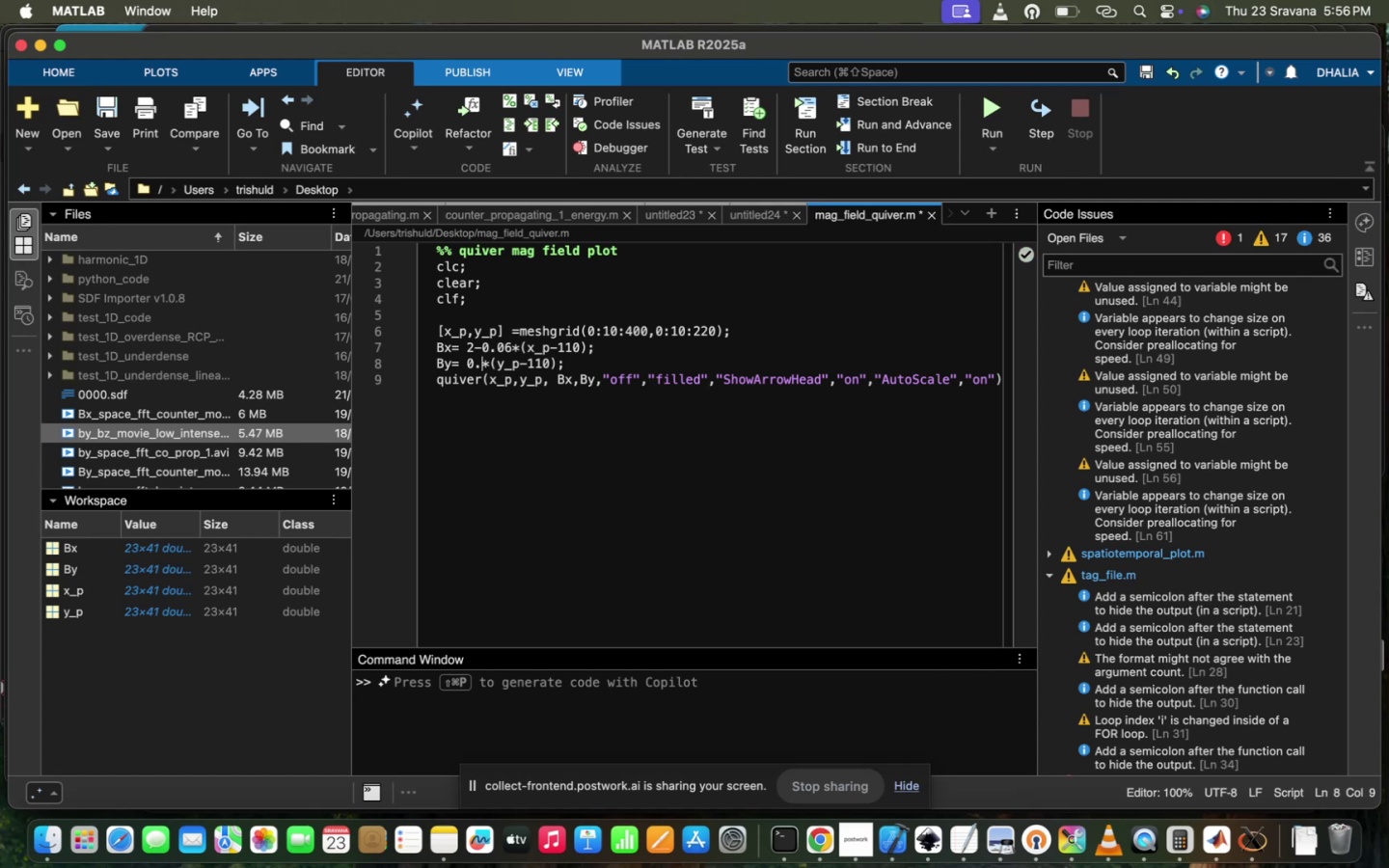 
key(1)
 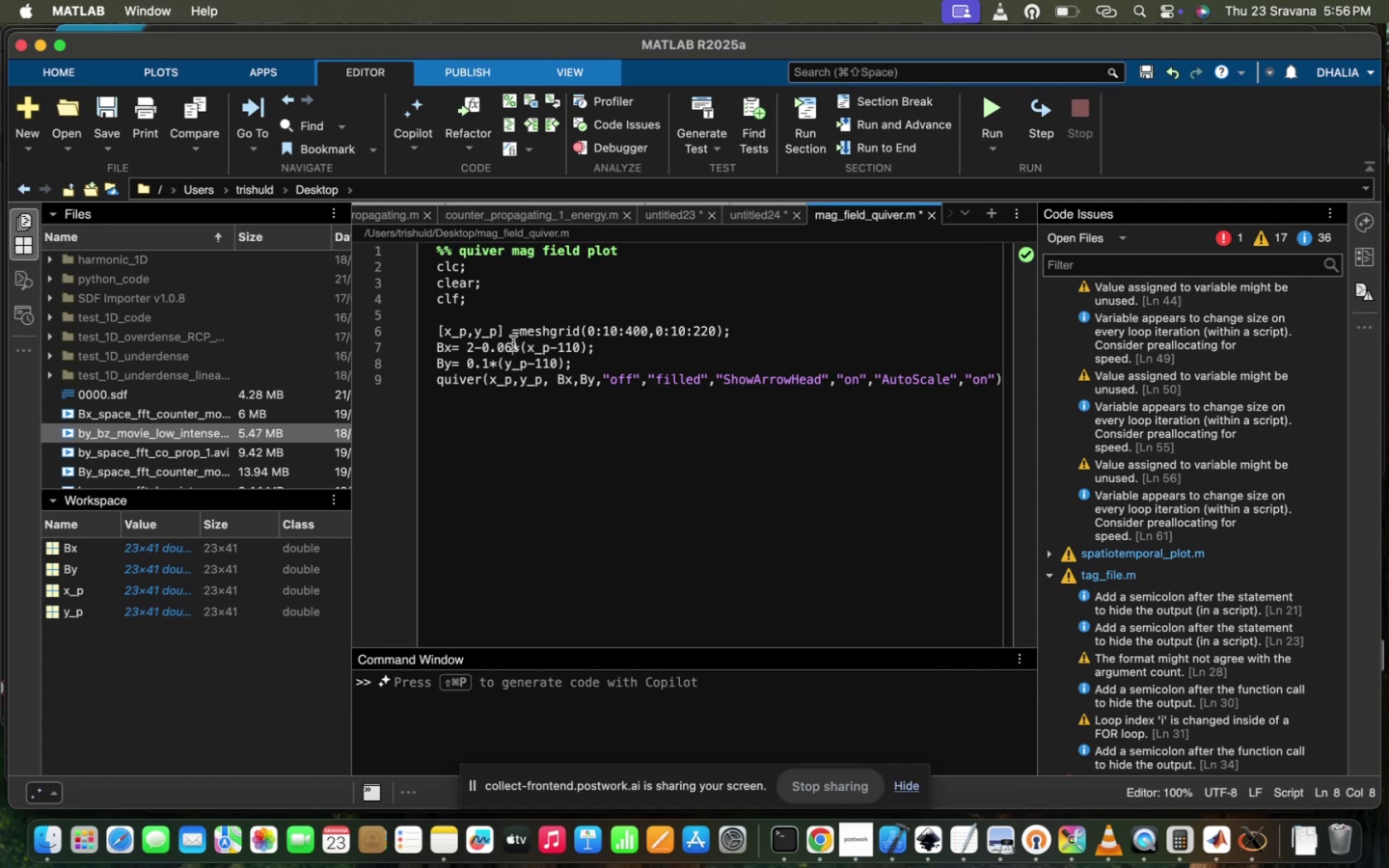 
key(Backspace)
 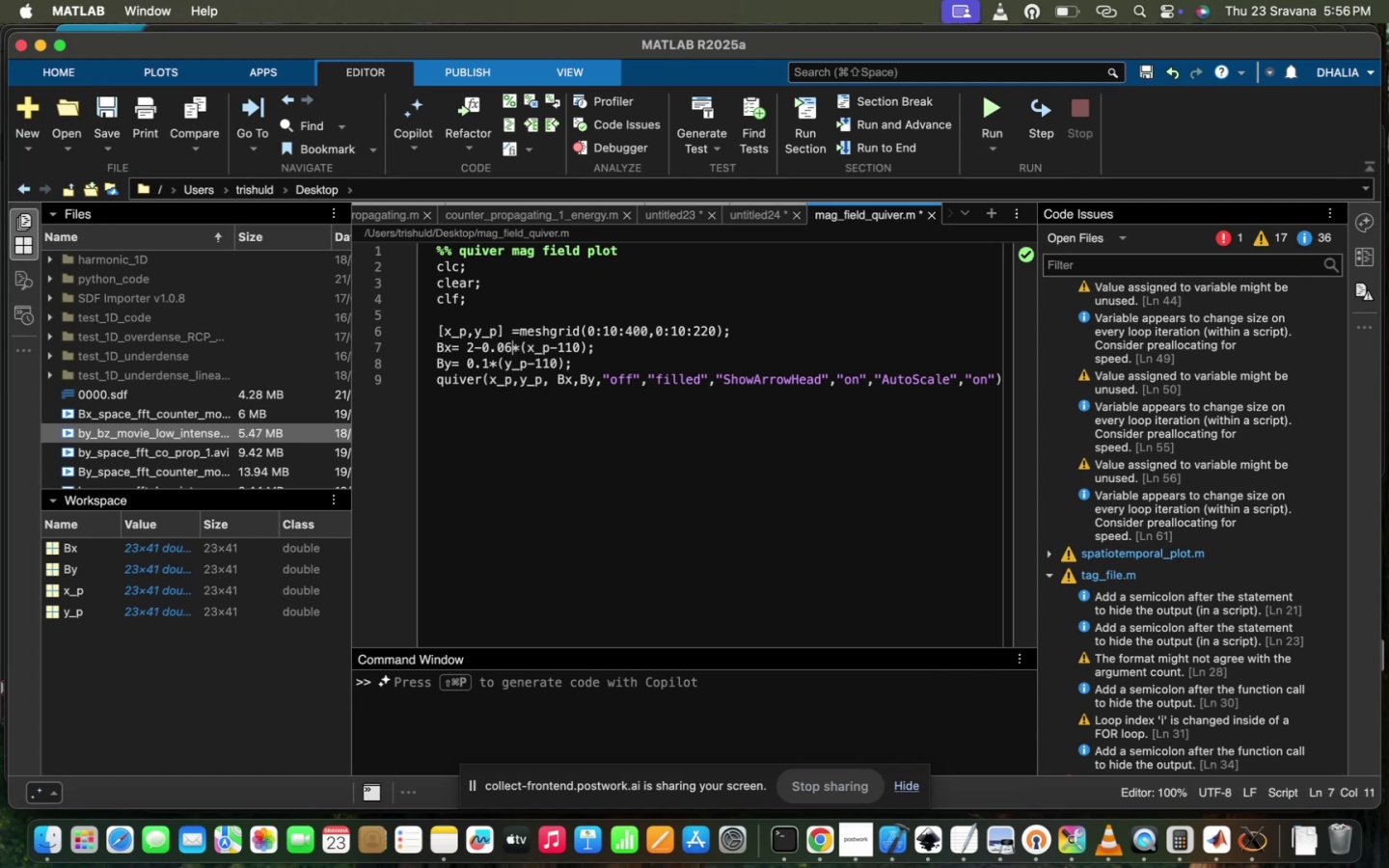 
key(1)
 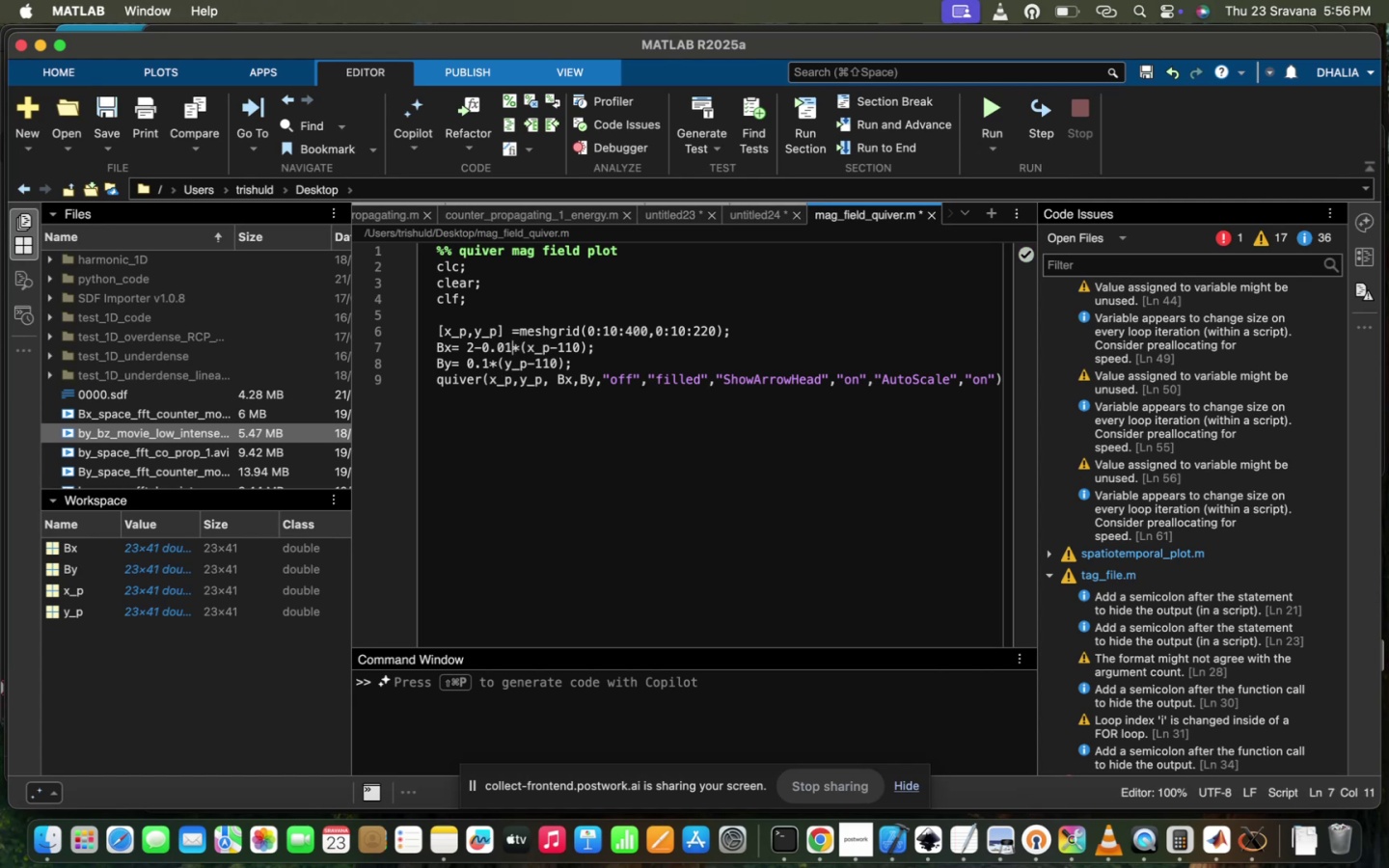 
key(Backspace)
 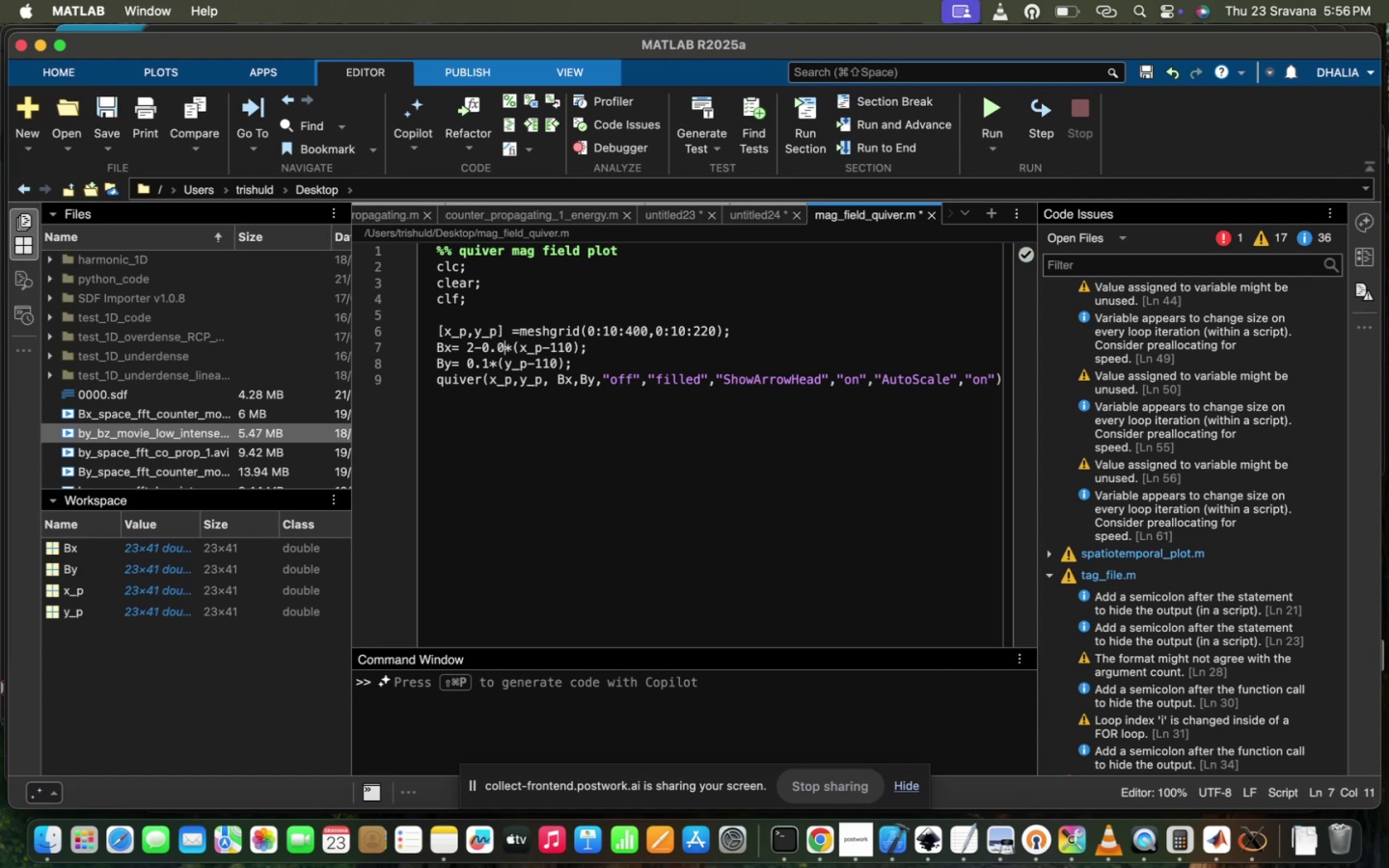 
key(Backspace)
 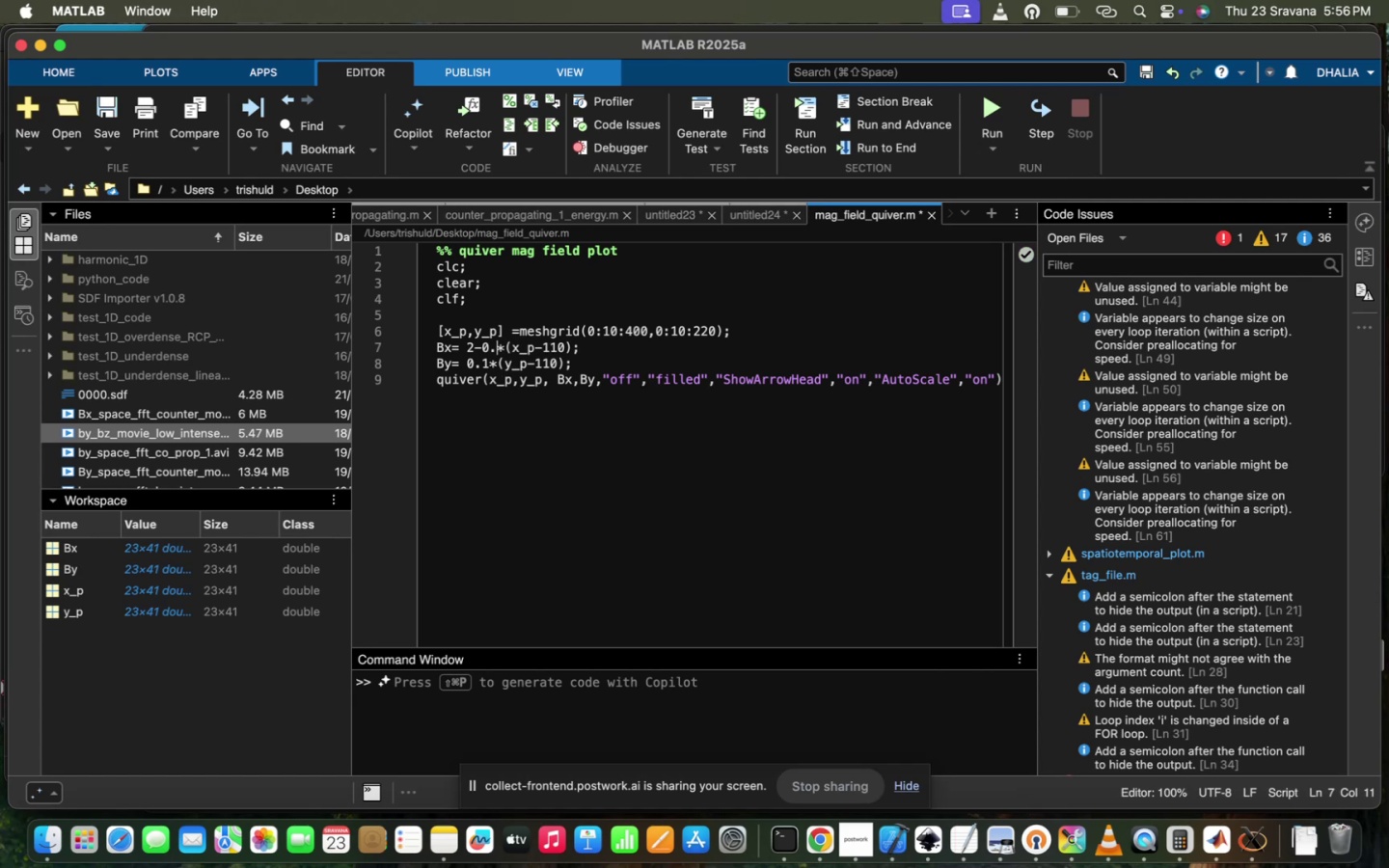 
key(1)
 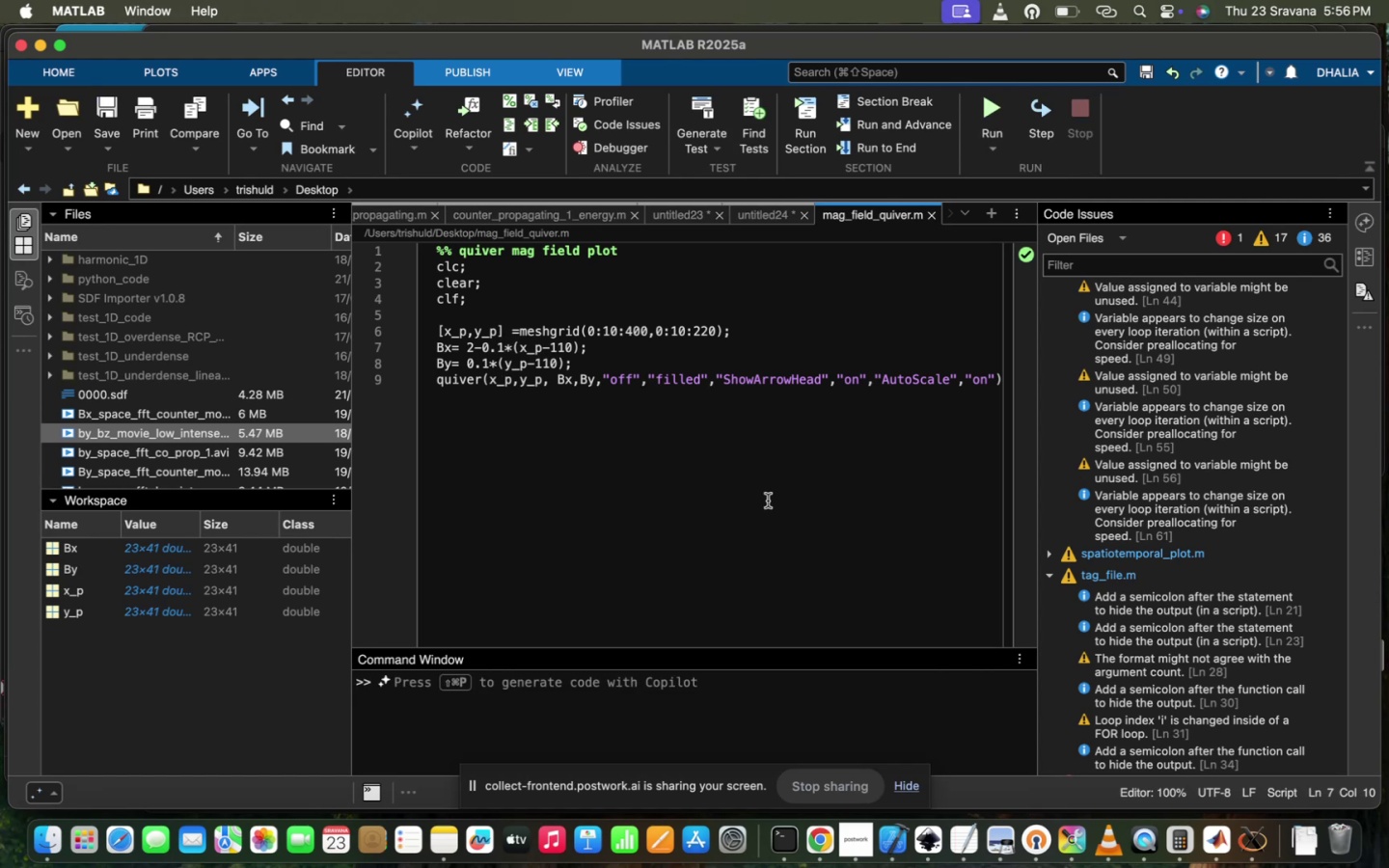 
wait(6.89)
 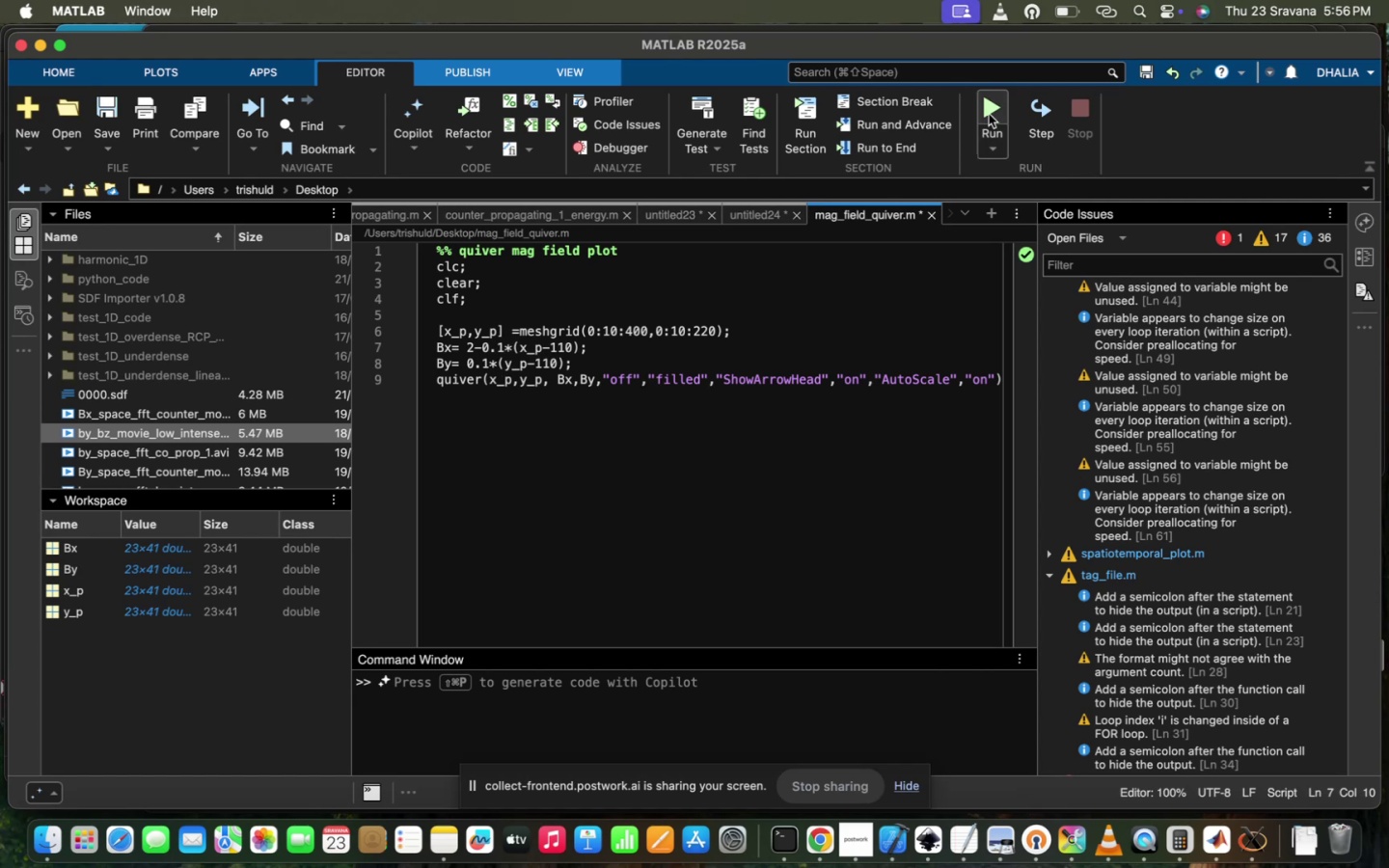 
left_click([1206, 475])
 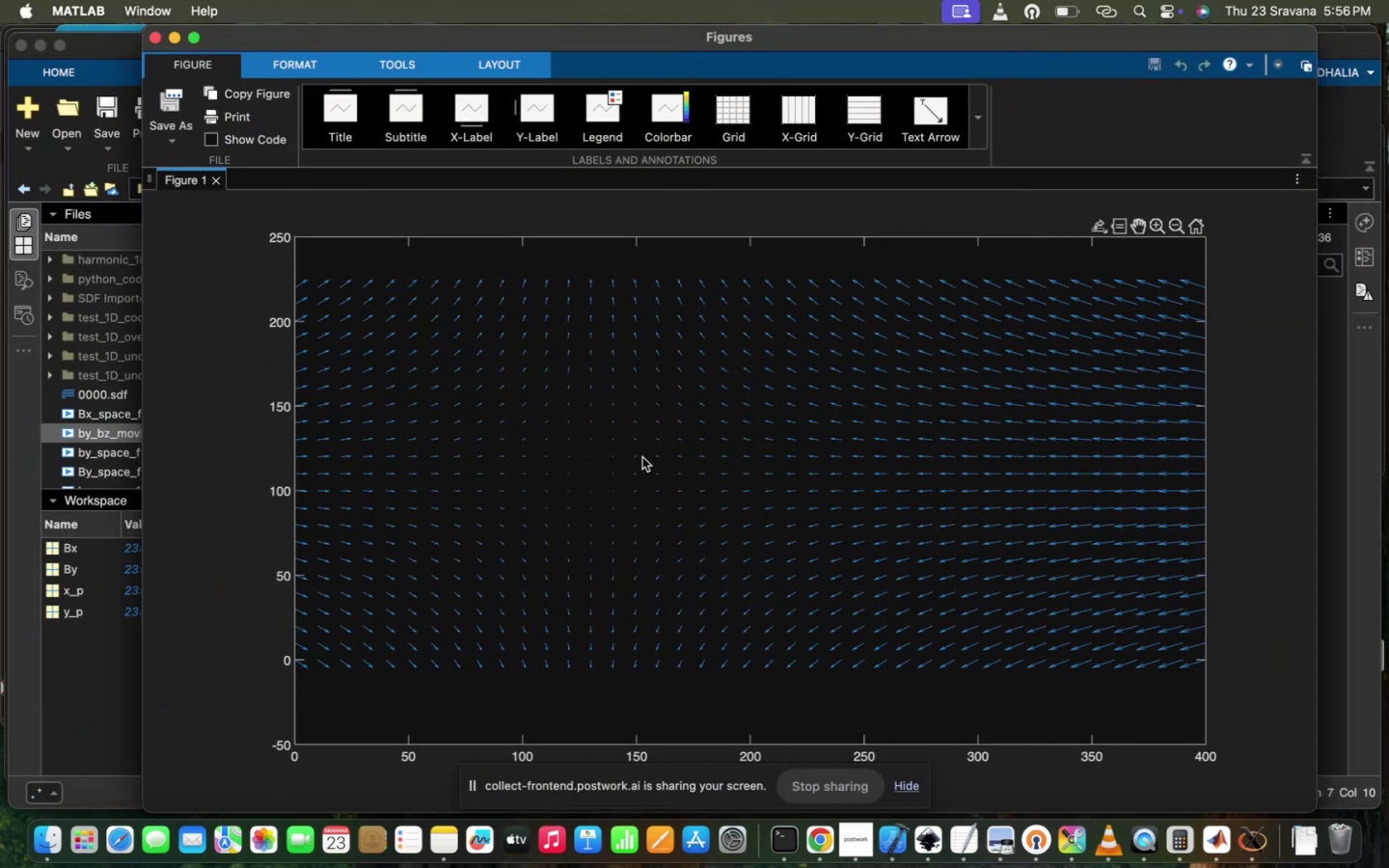 
left_click([637, 457])
 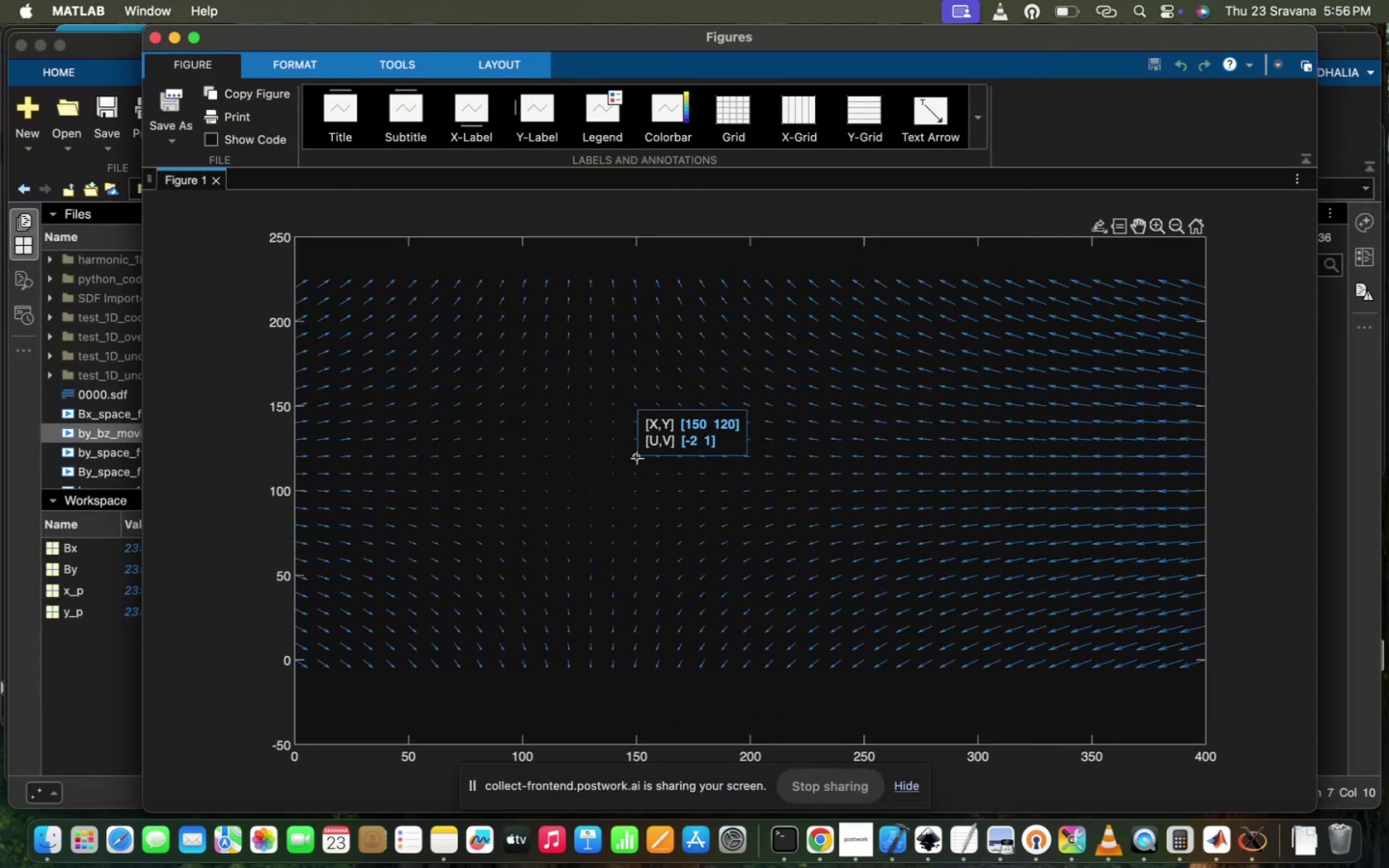 
left_click([637, 457])
 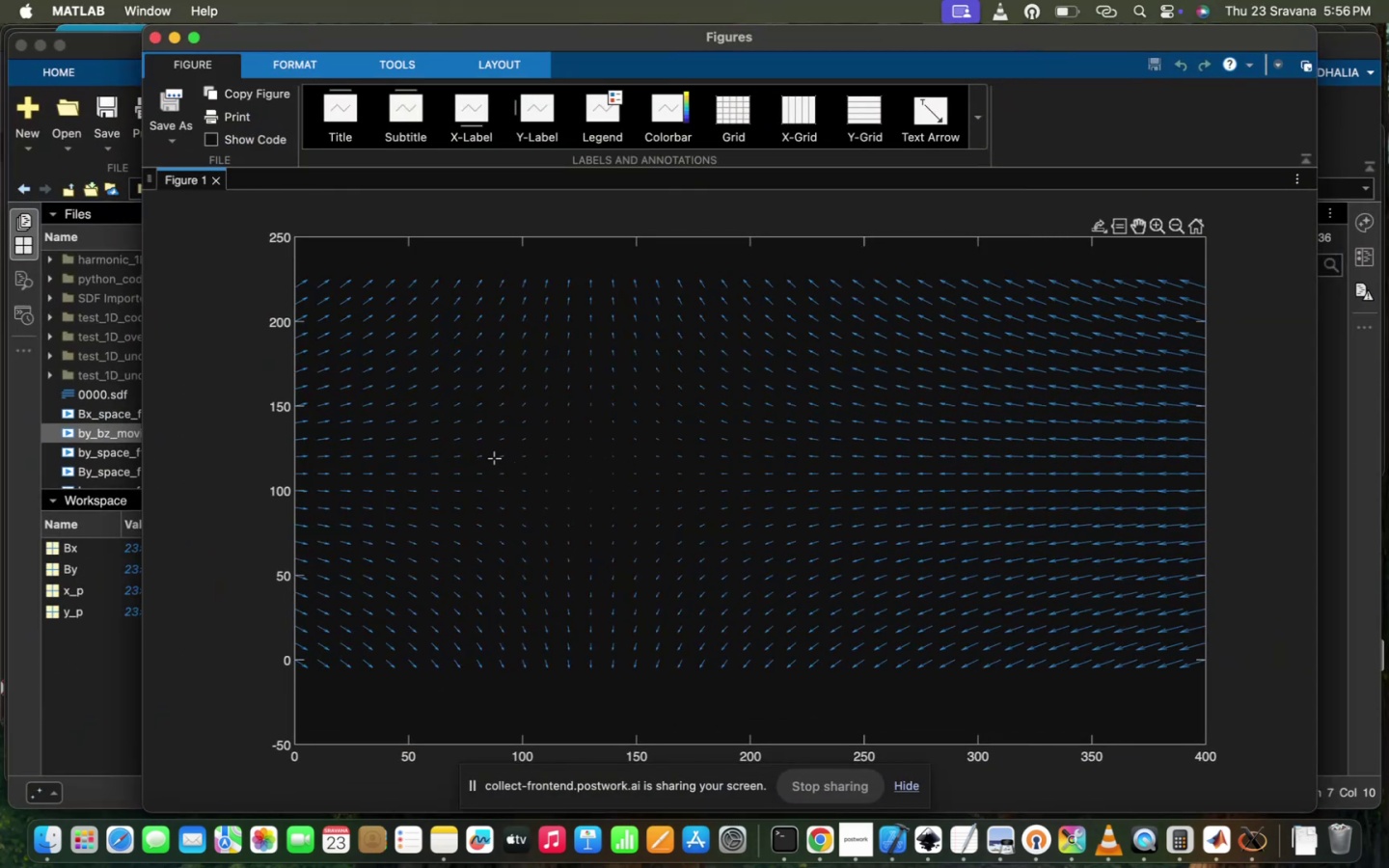 
left_click([479, 454])
 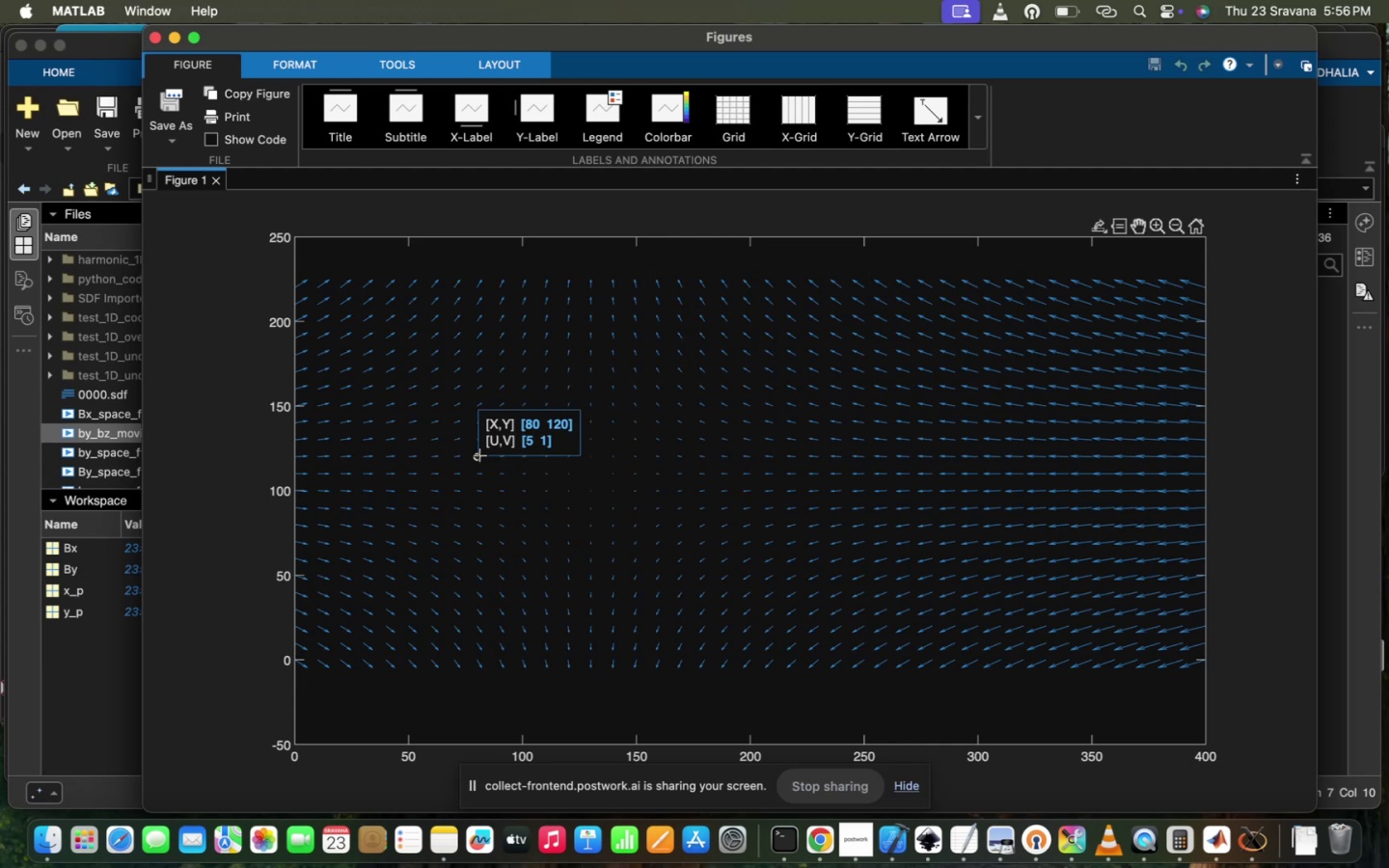 
left_click([479, 454])
 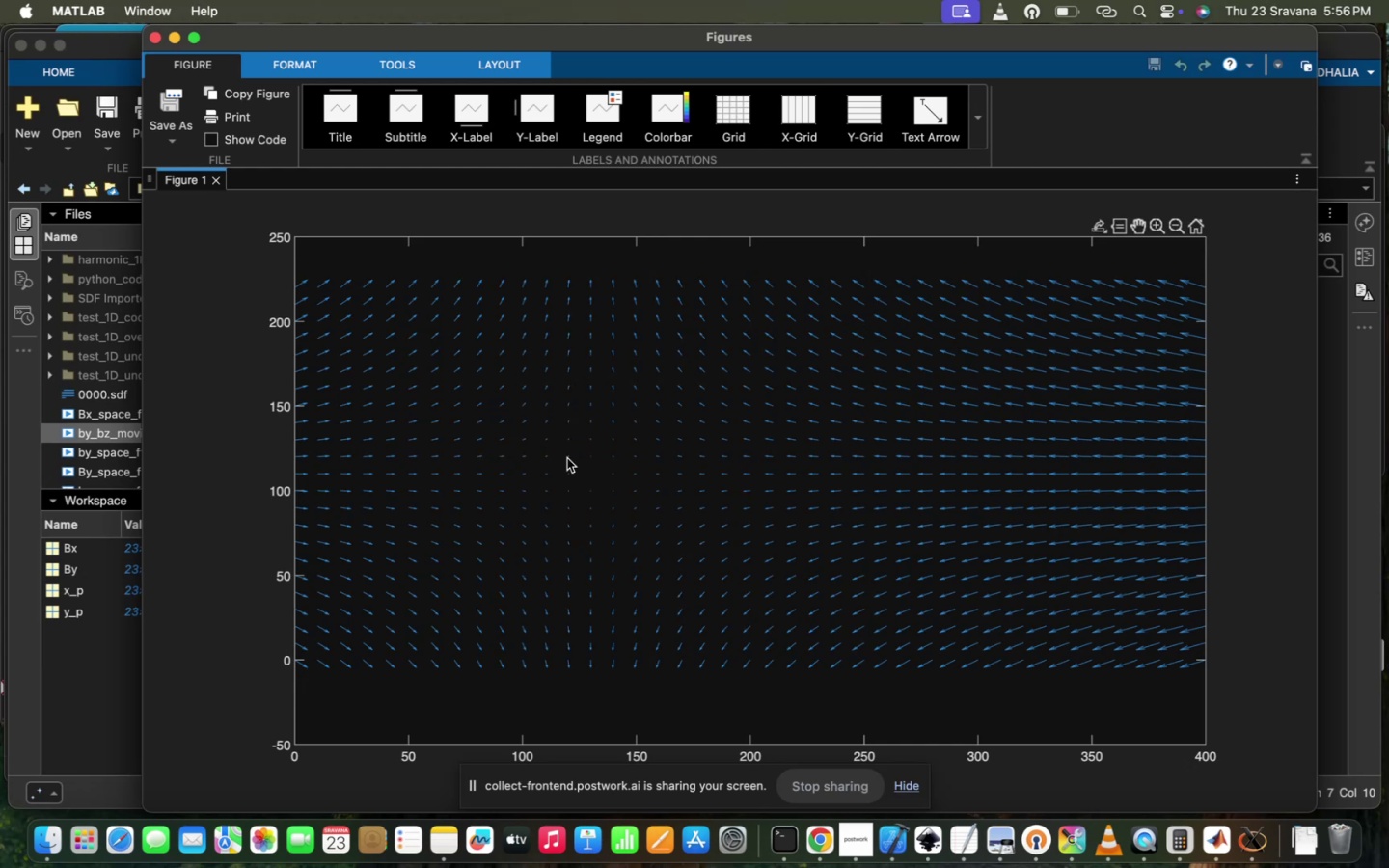 
left_click([567, 457])
 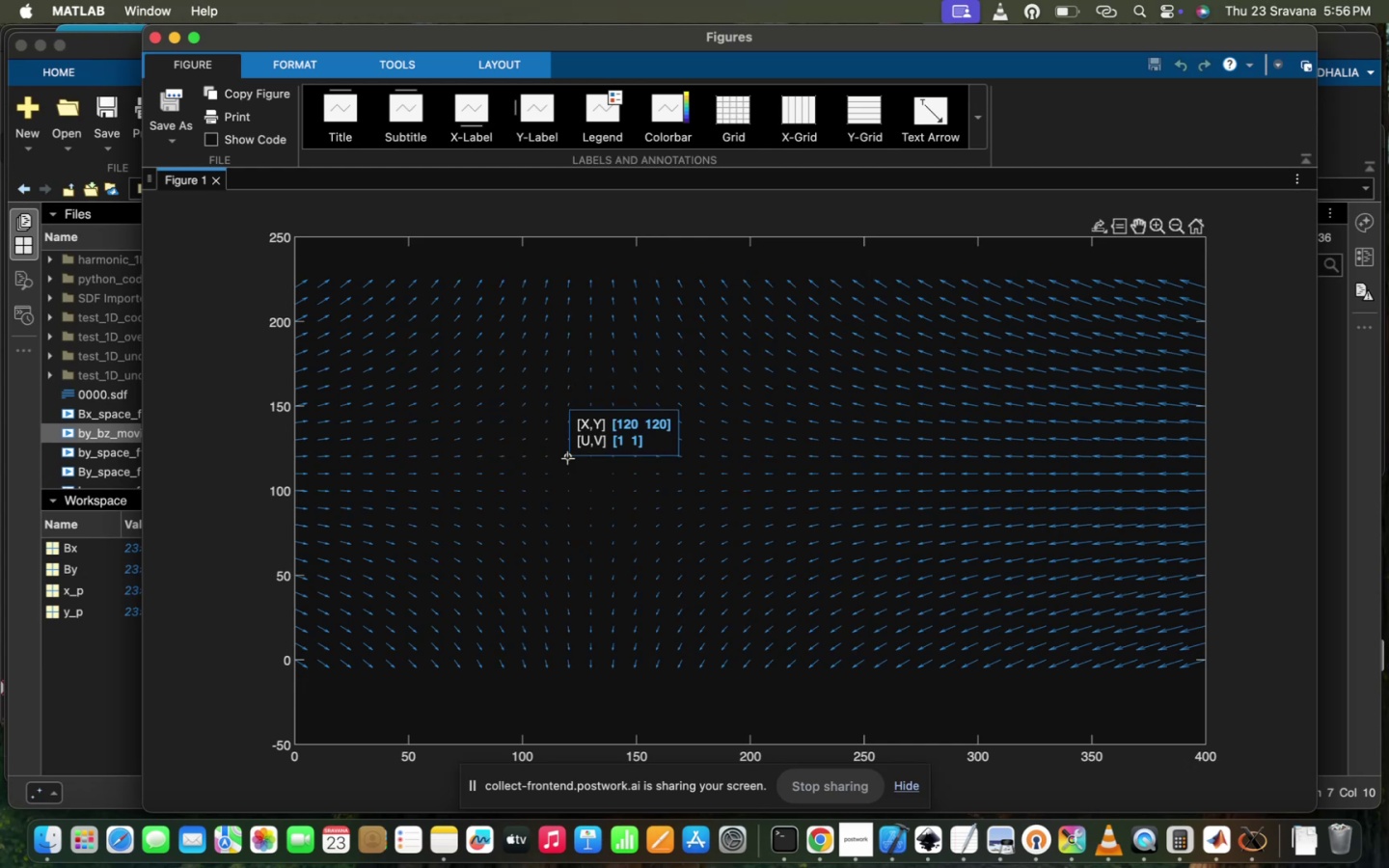 
left_click([567, 457])
 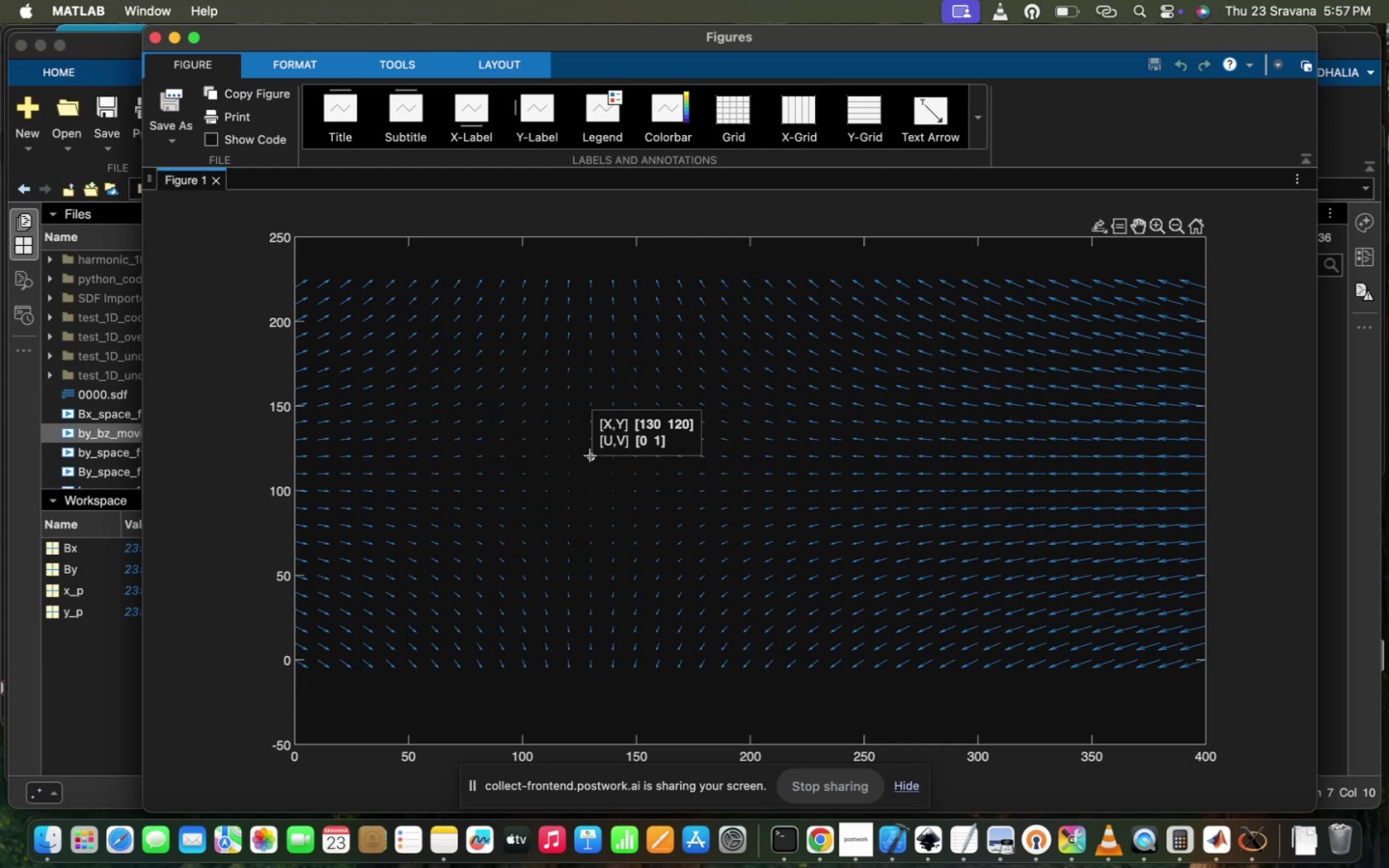 
wait(8.33)
 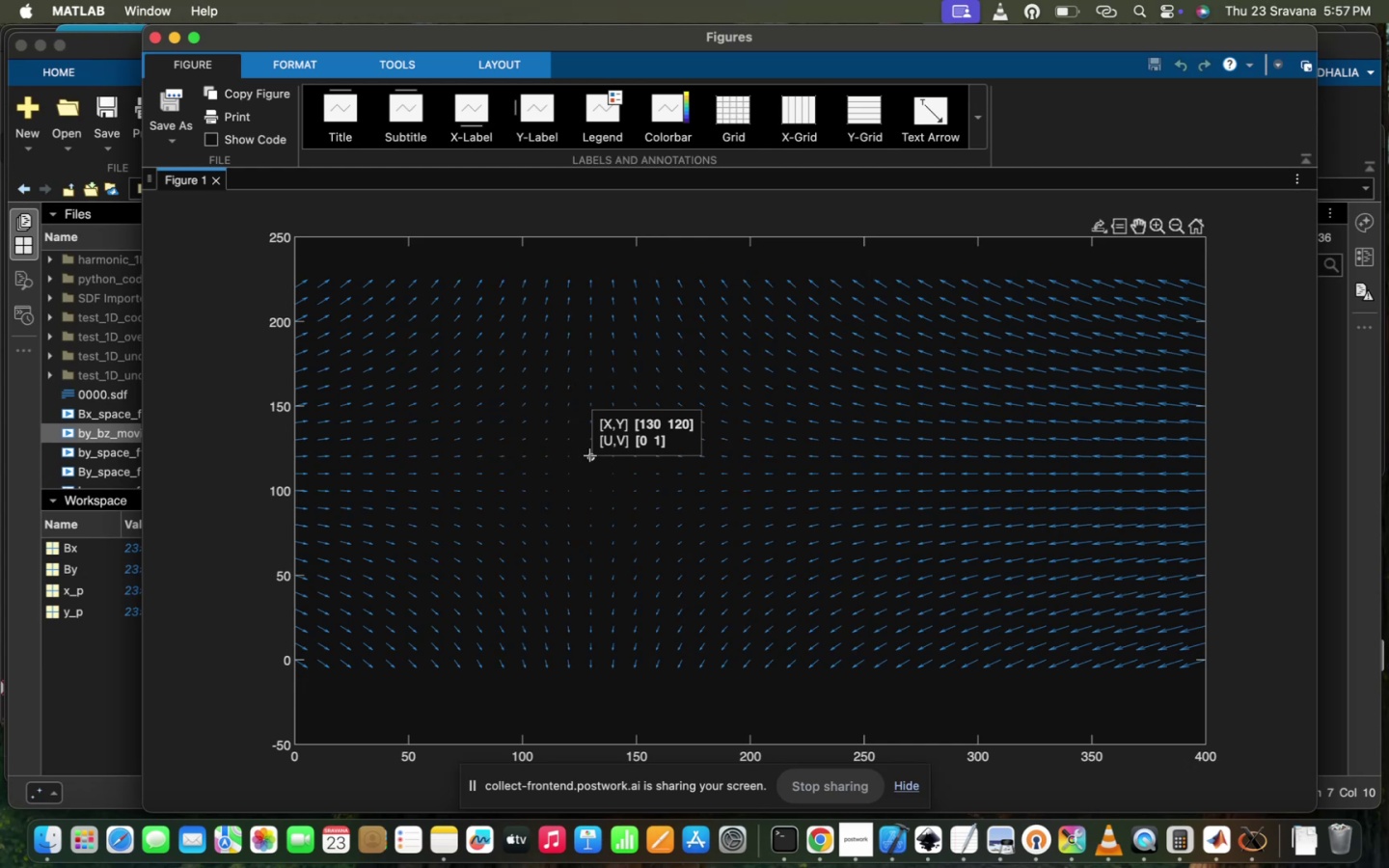 
left_click([613, 456])
 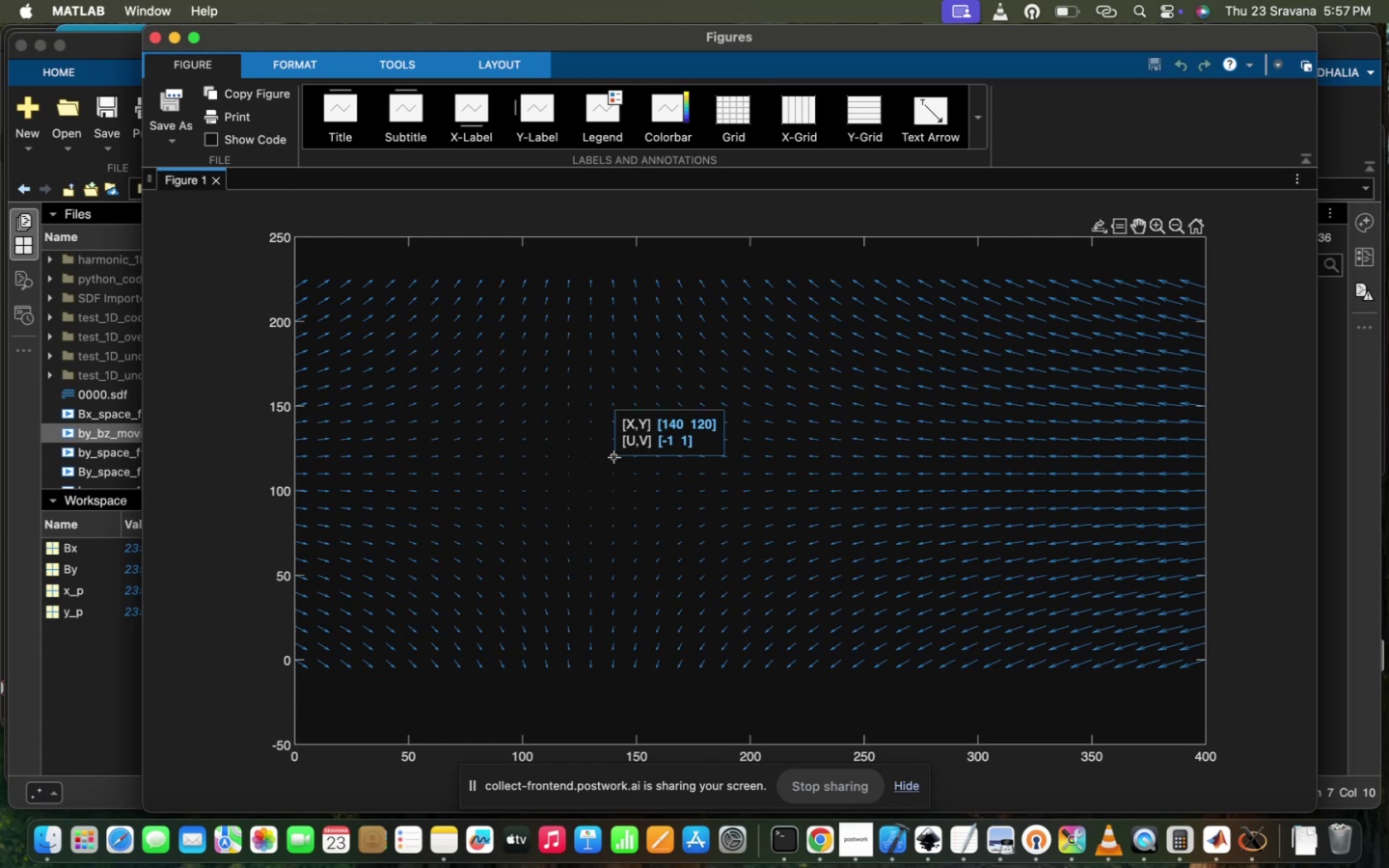 
left_click([613, 456])
 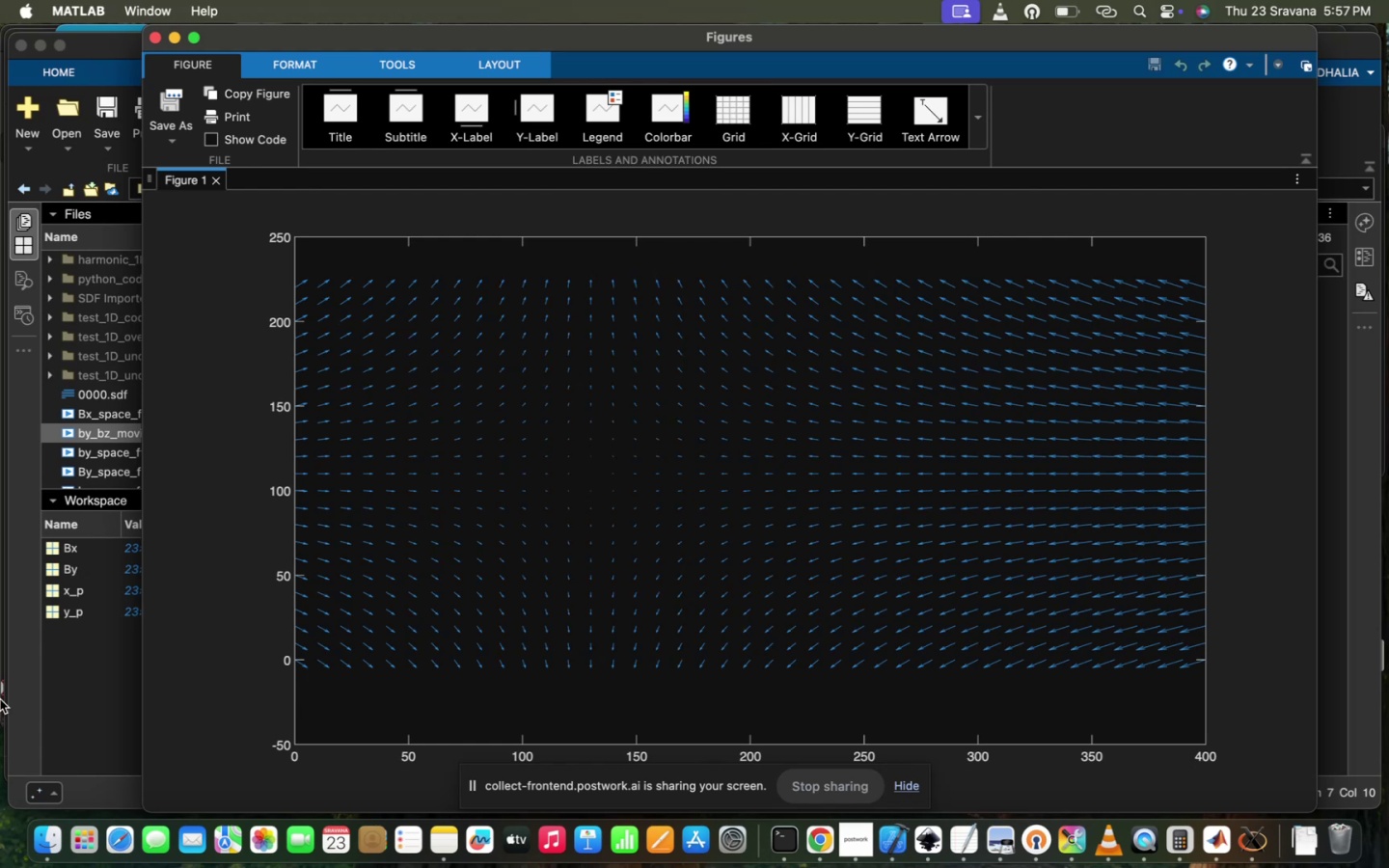 
left_click([92, 681])
 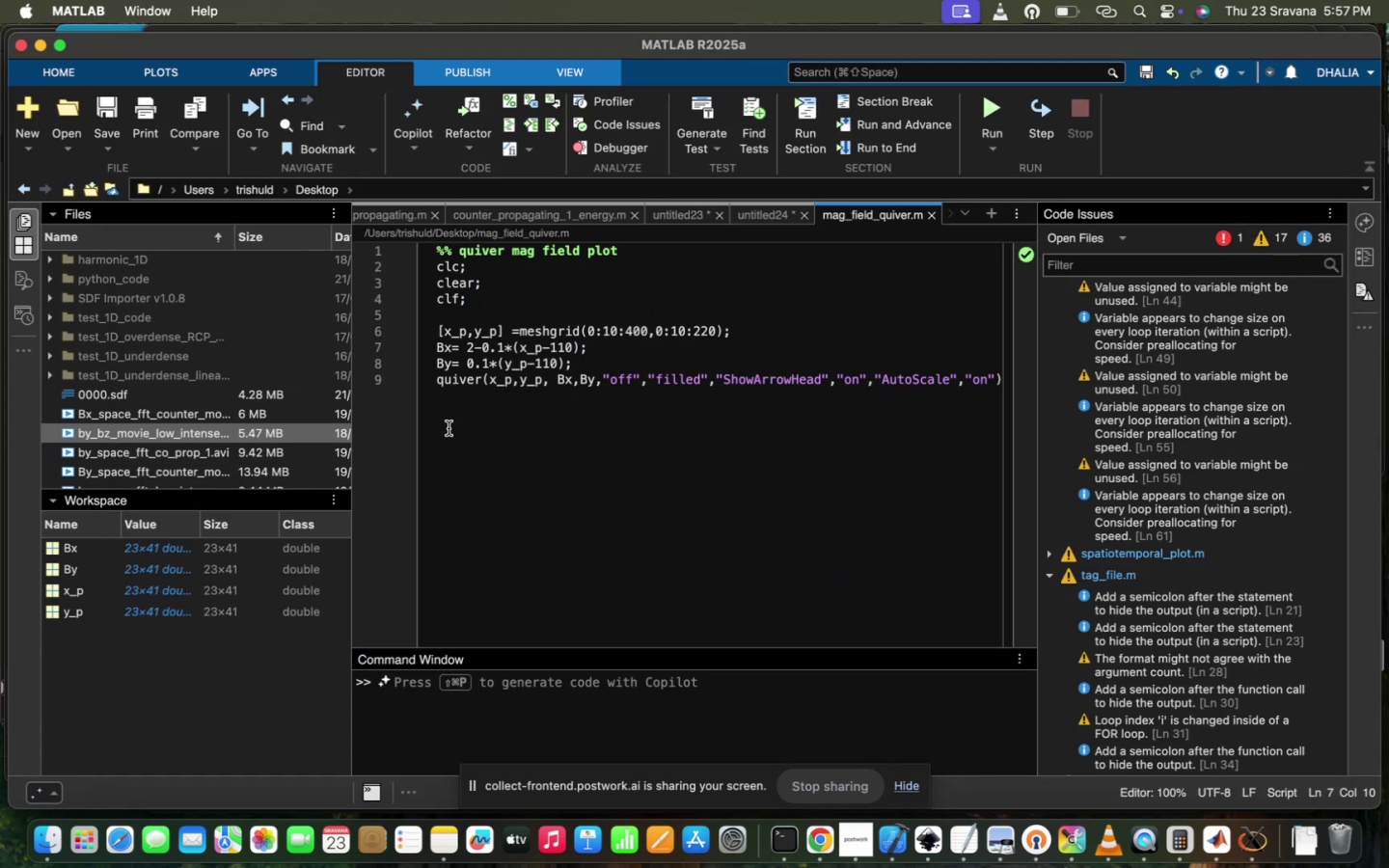 
scroll: coordinate [554, 411], scroll_direction: down, amount: 90.0
 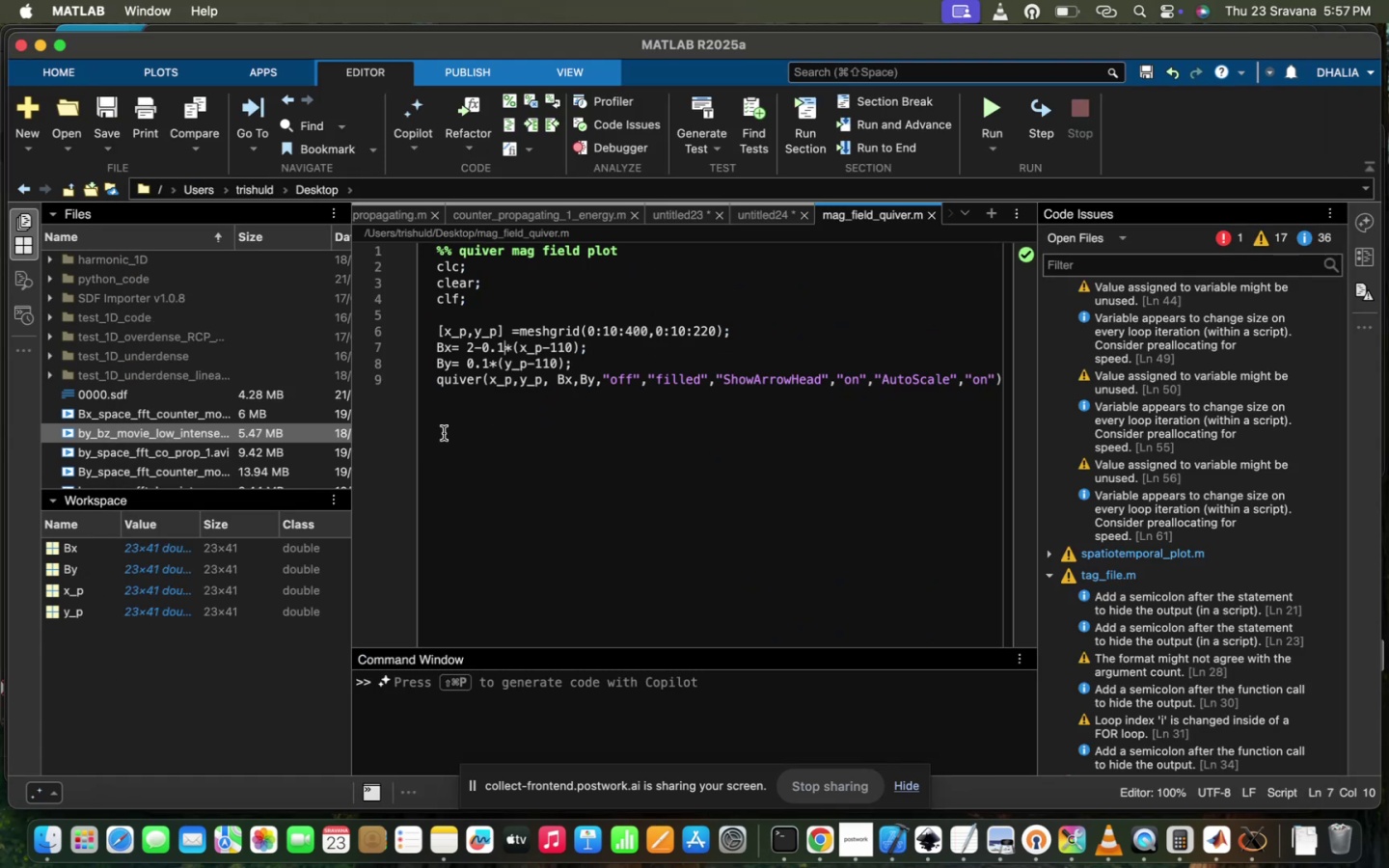 
left_click([458, 412])
 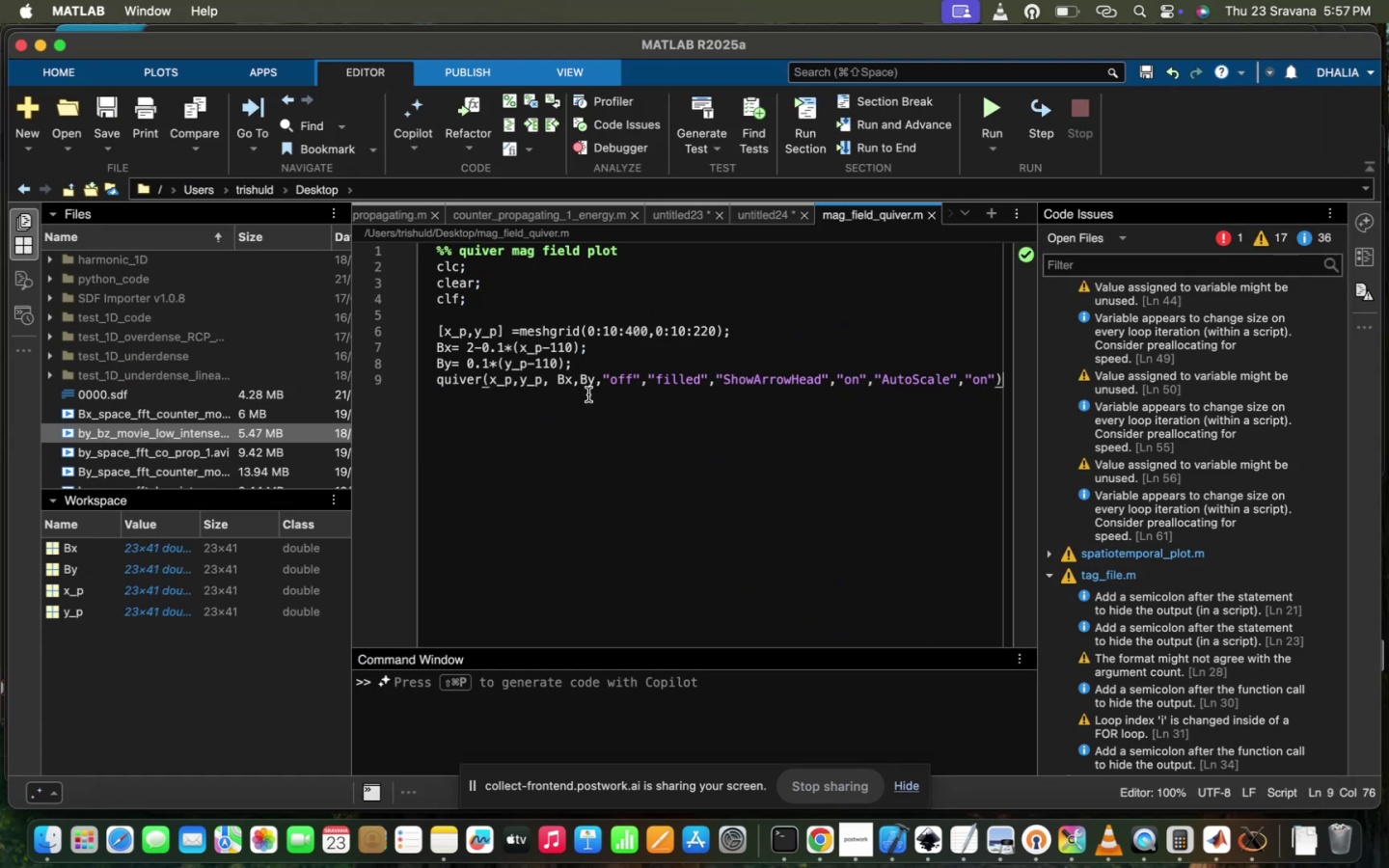 
scroll: coordinate [588, 394], scroll_direction: down, amount: 87.0
 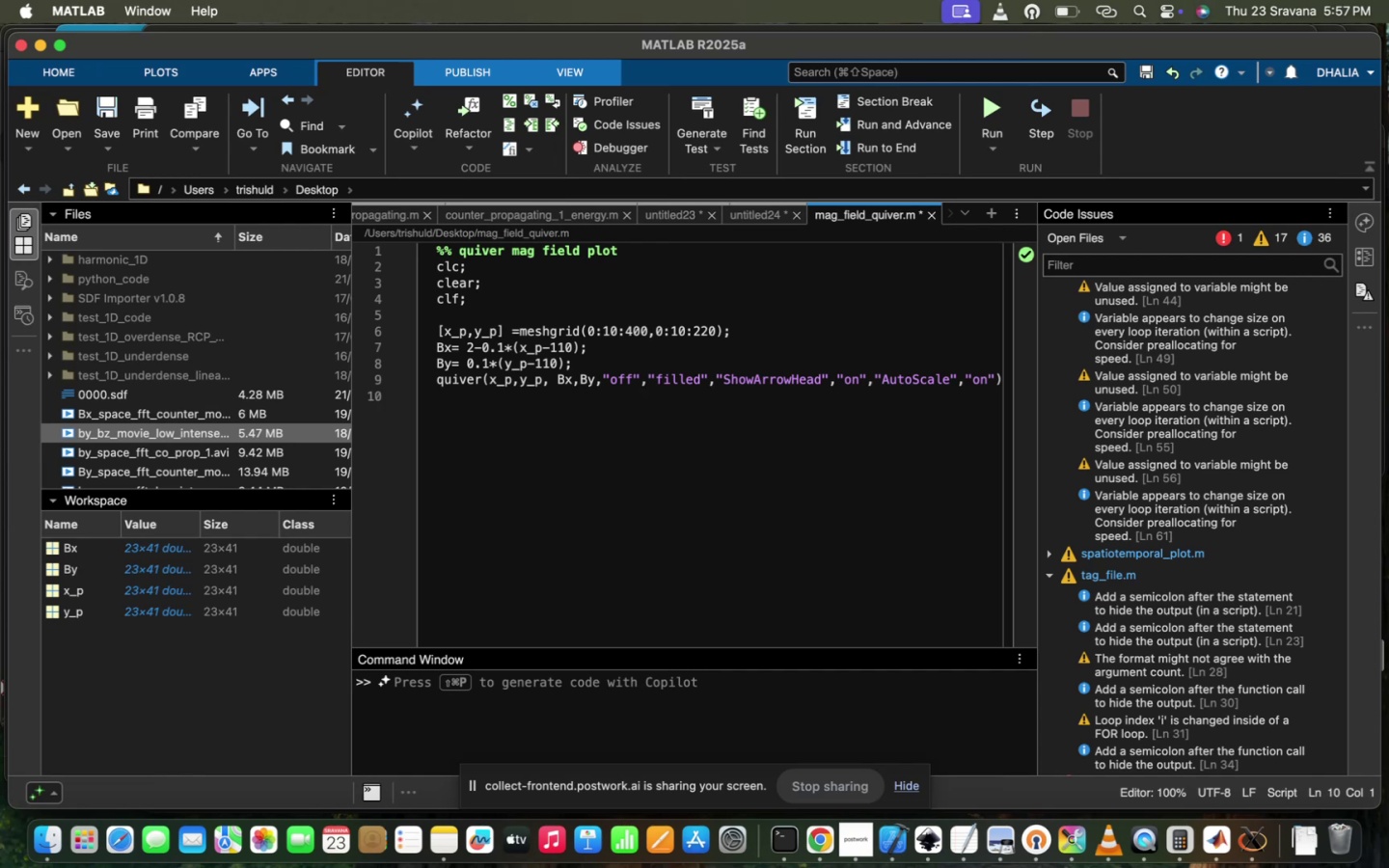 
key(Enter)
 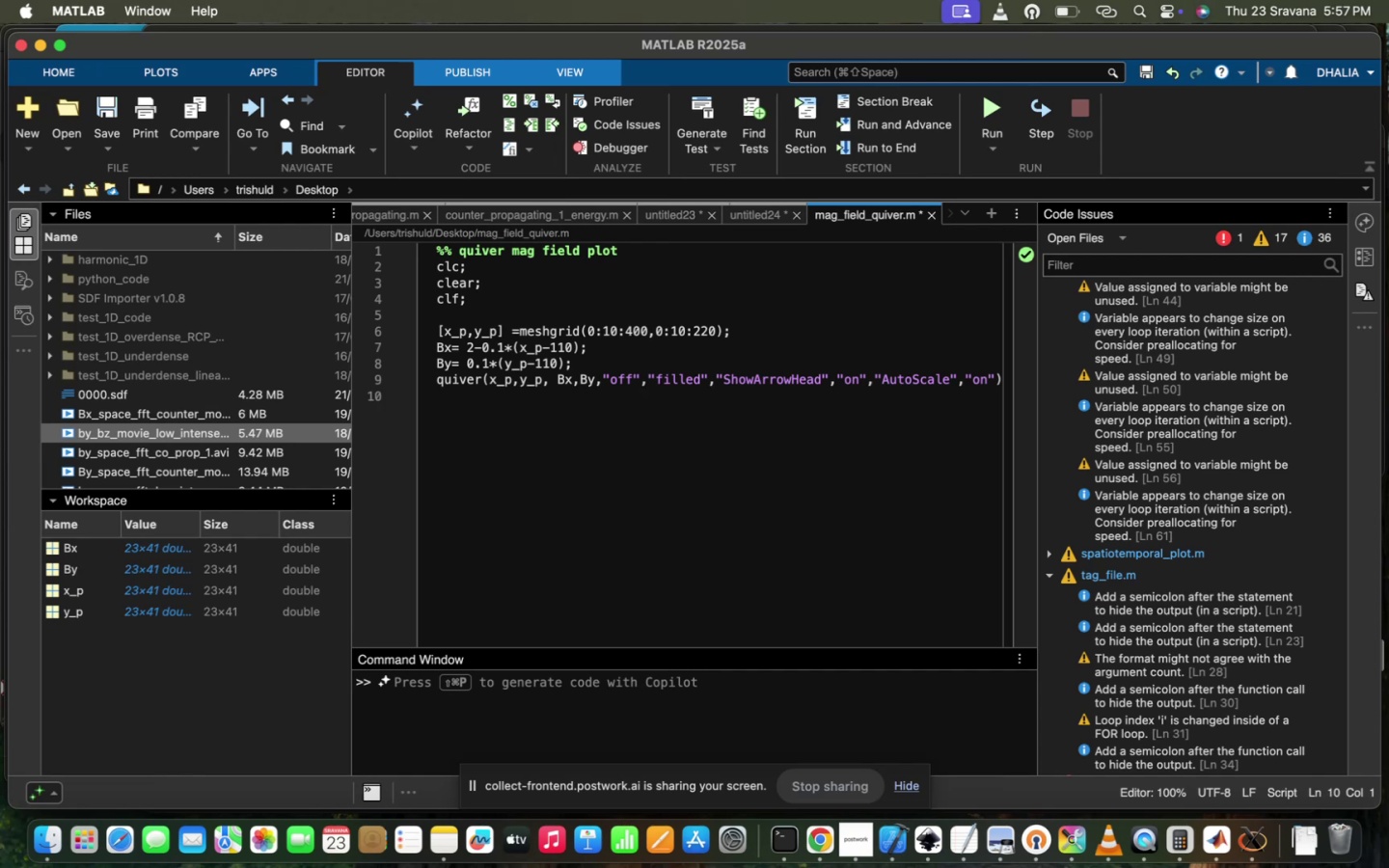 
type(figurec)
key(Backspace)
type( (2))
 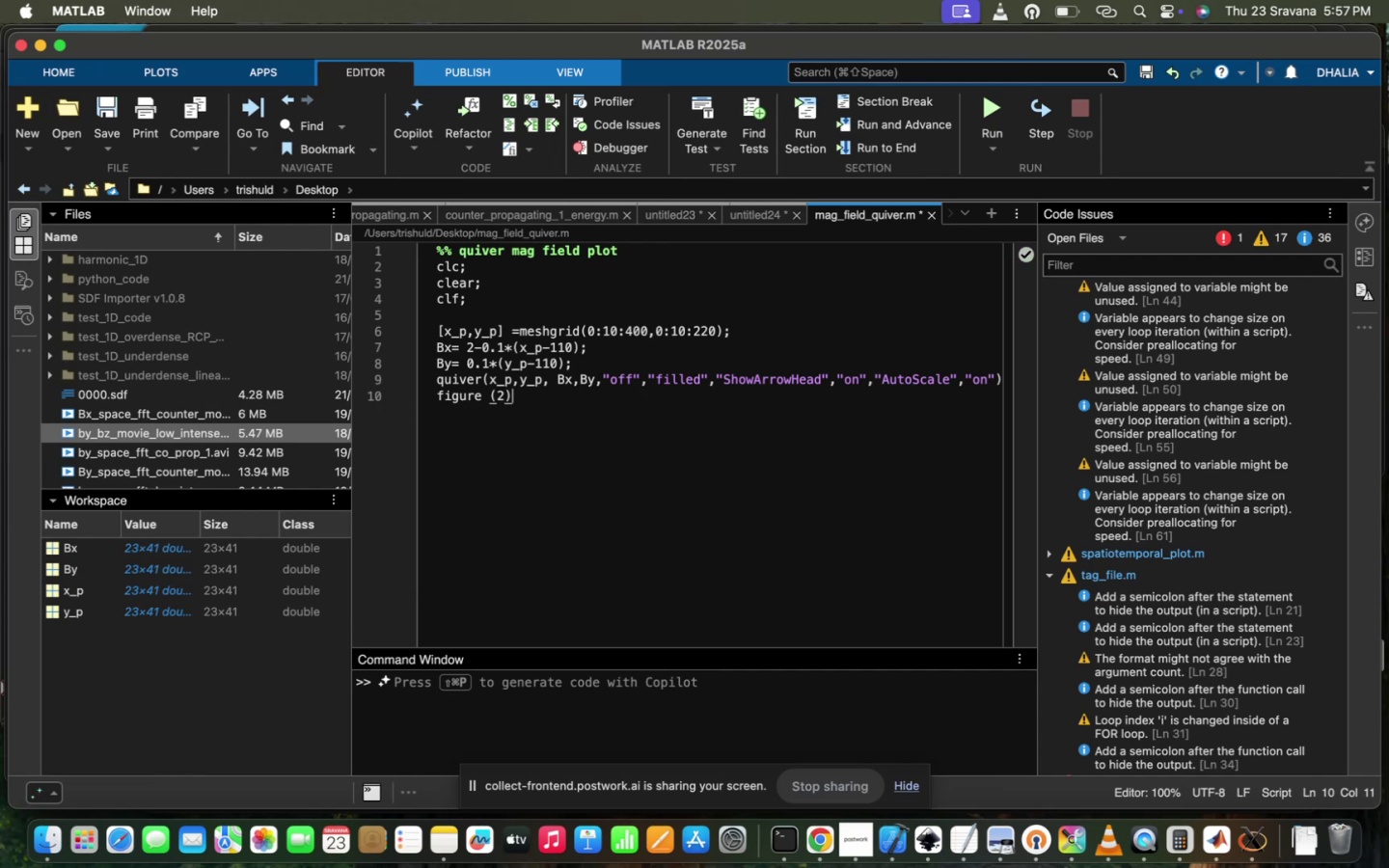 
key(Enter)
 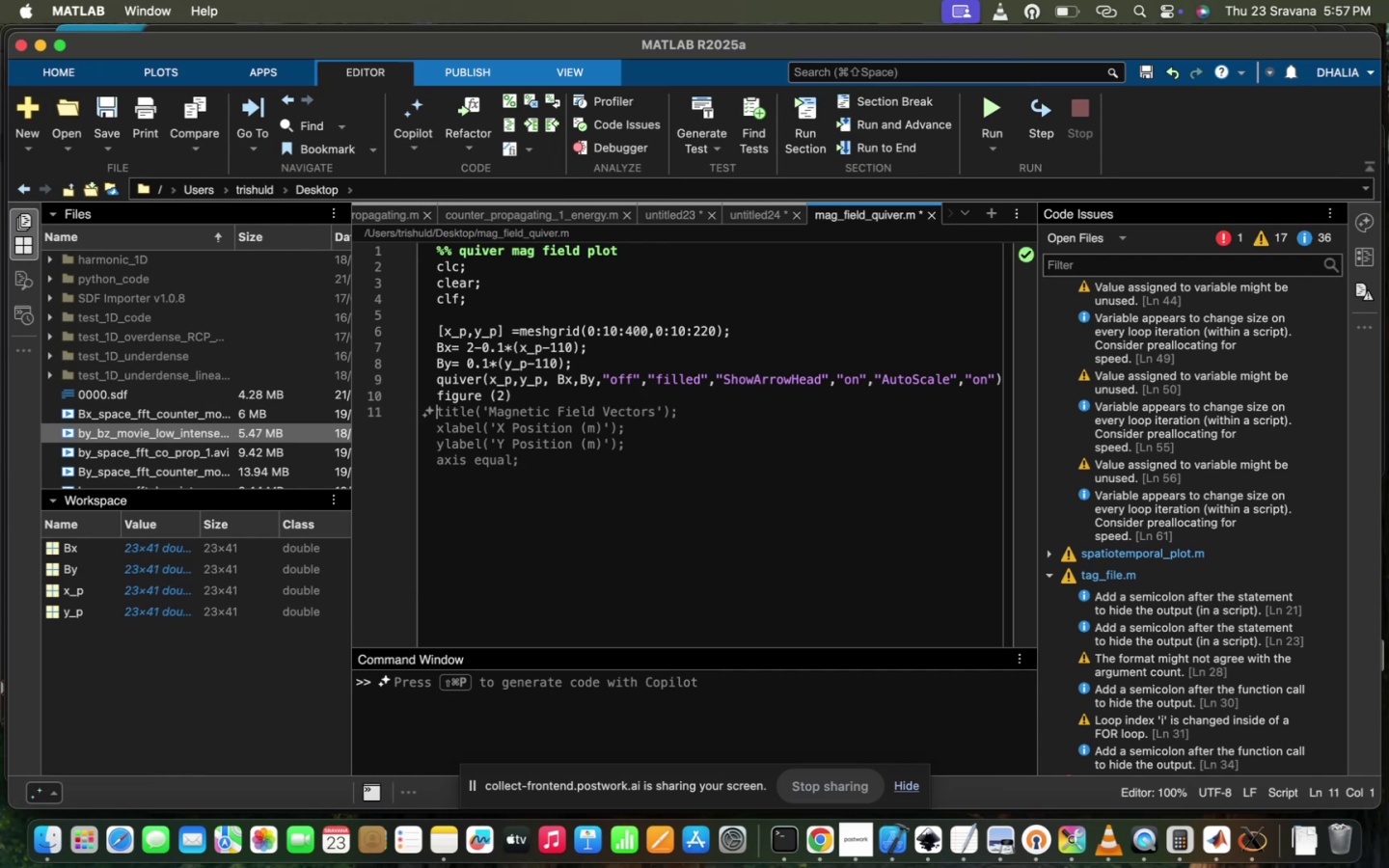 
type(plot()
 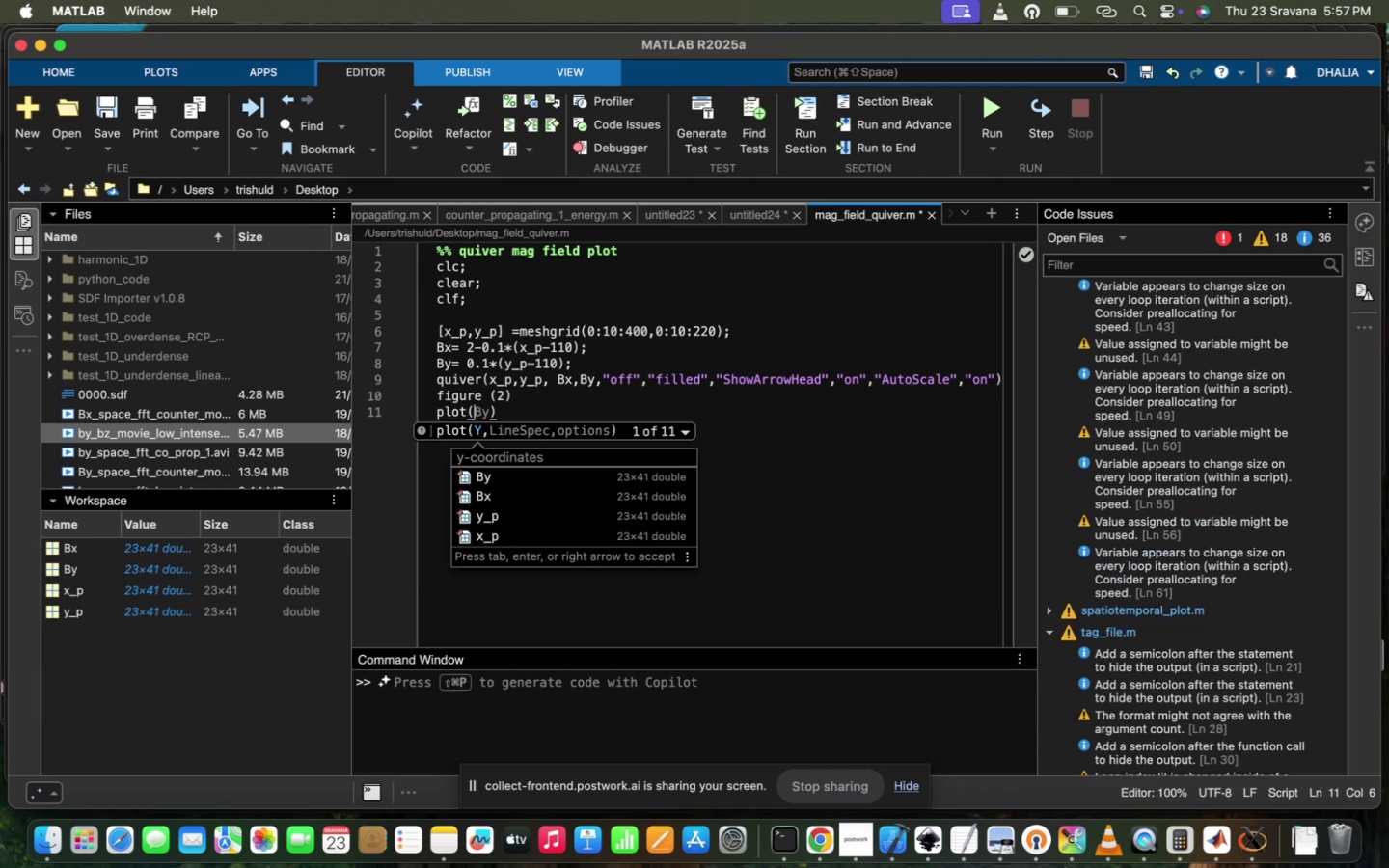 
left_click([583, 400])
 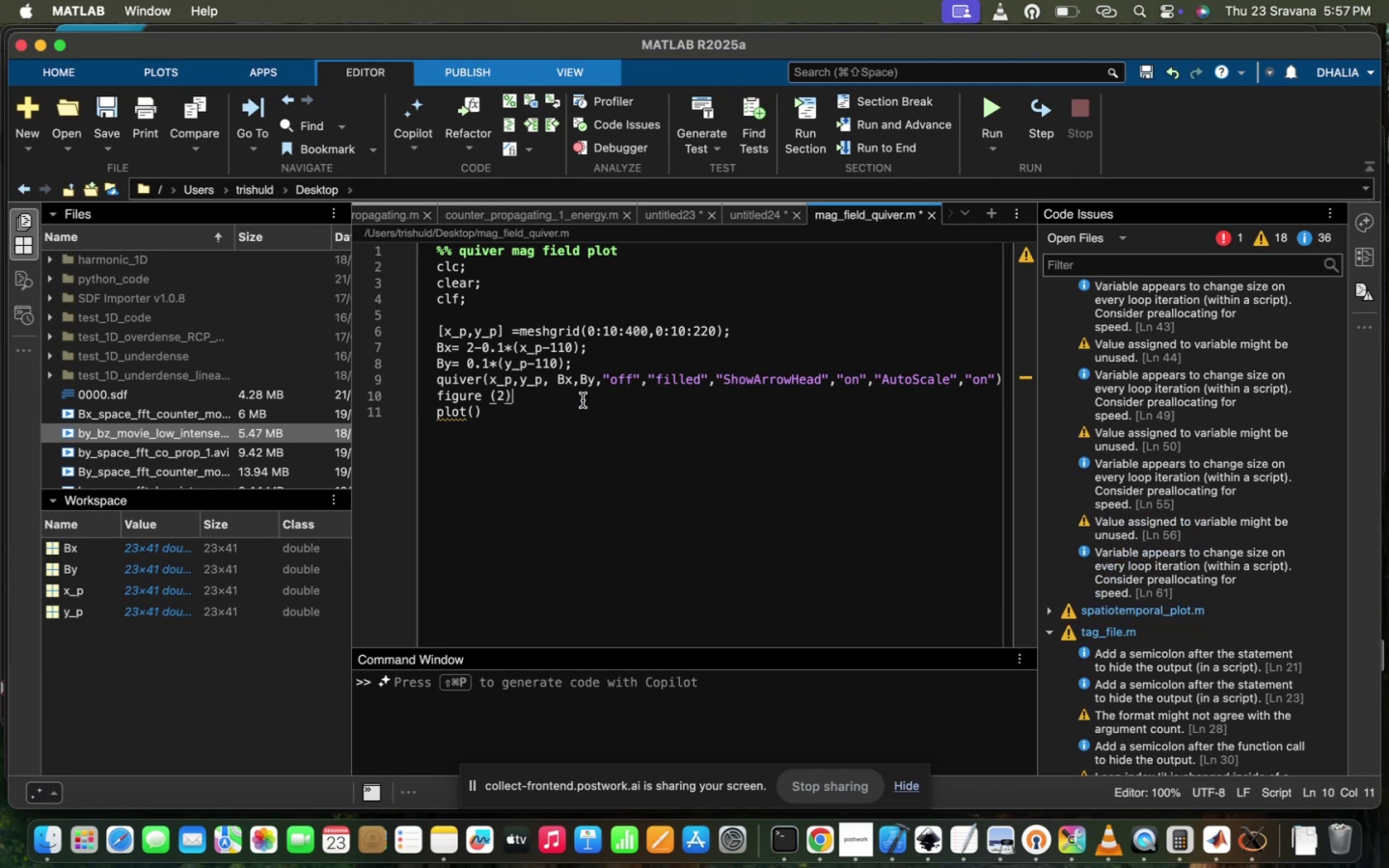 
key(Enter)
 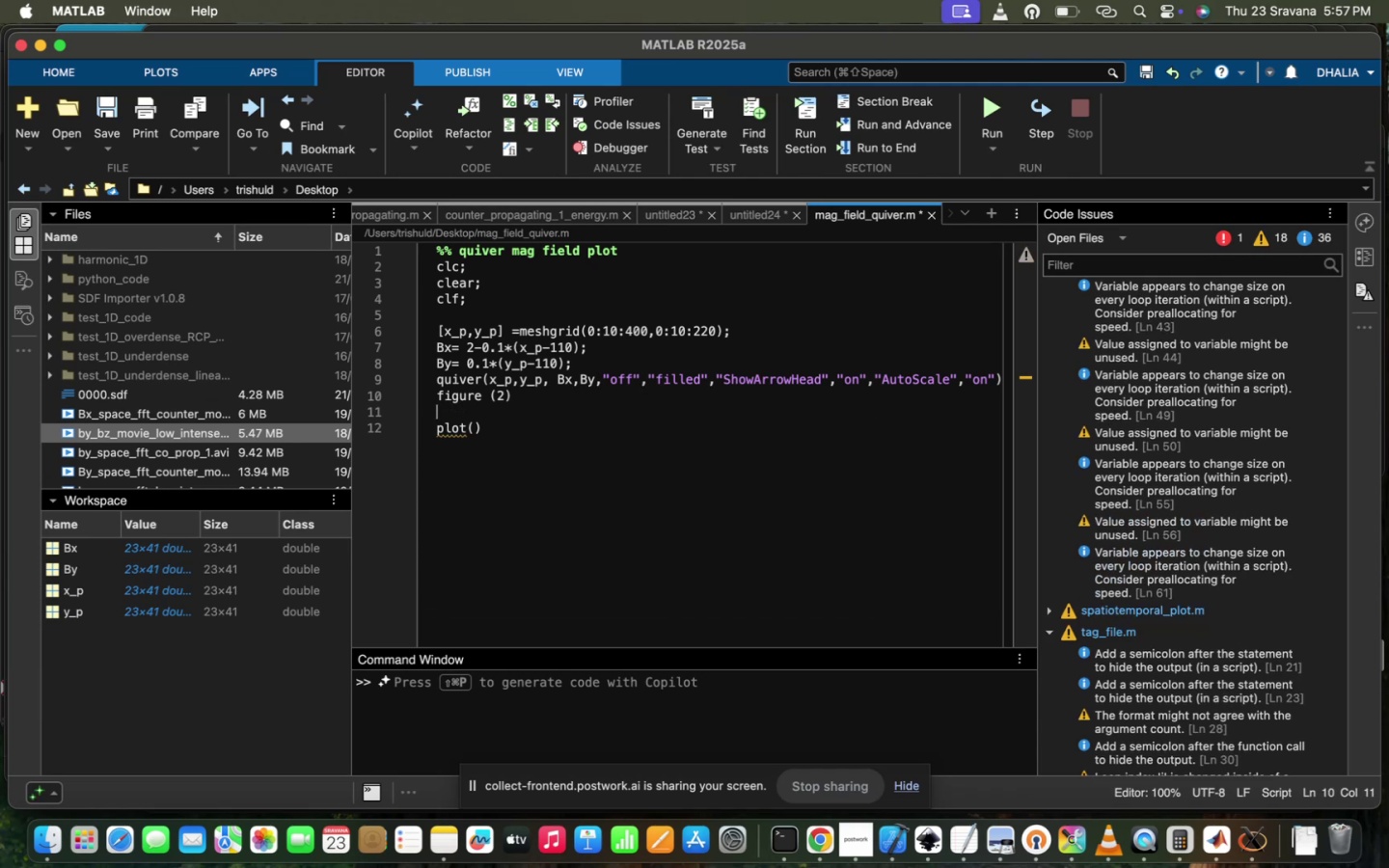 
key(Enter)
 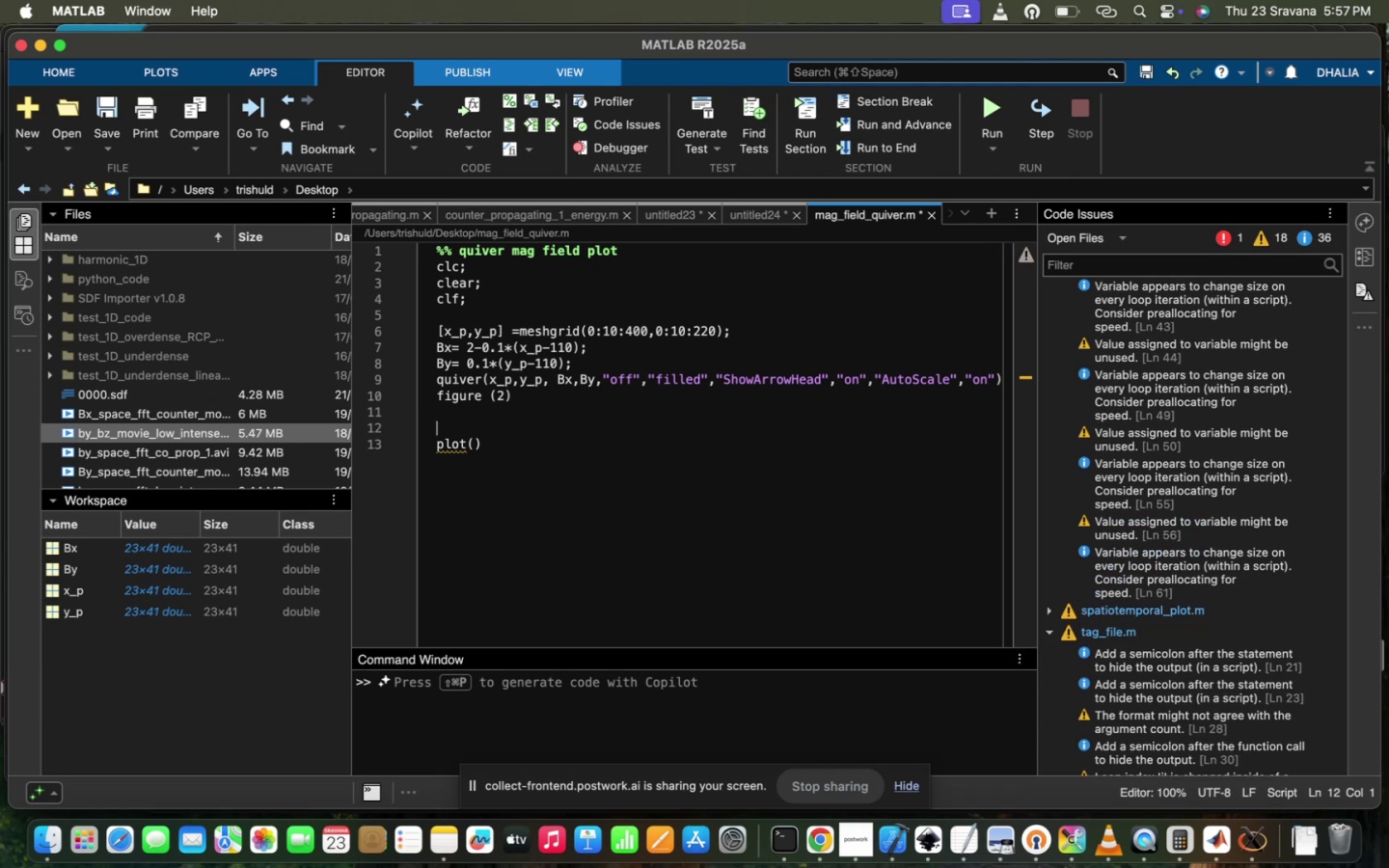 
key(X)
 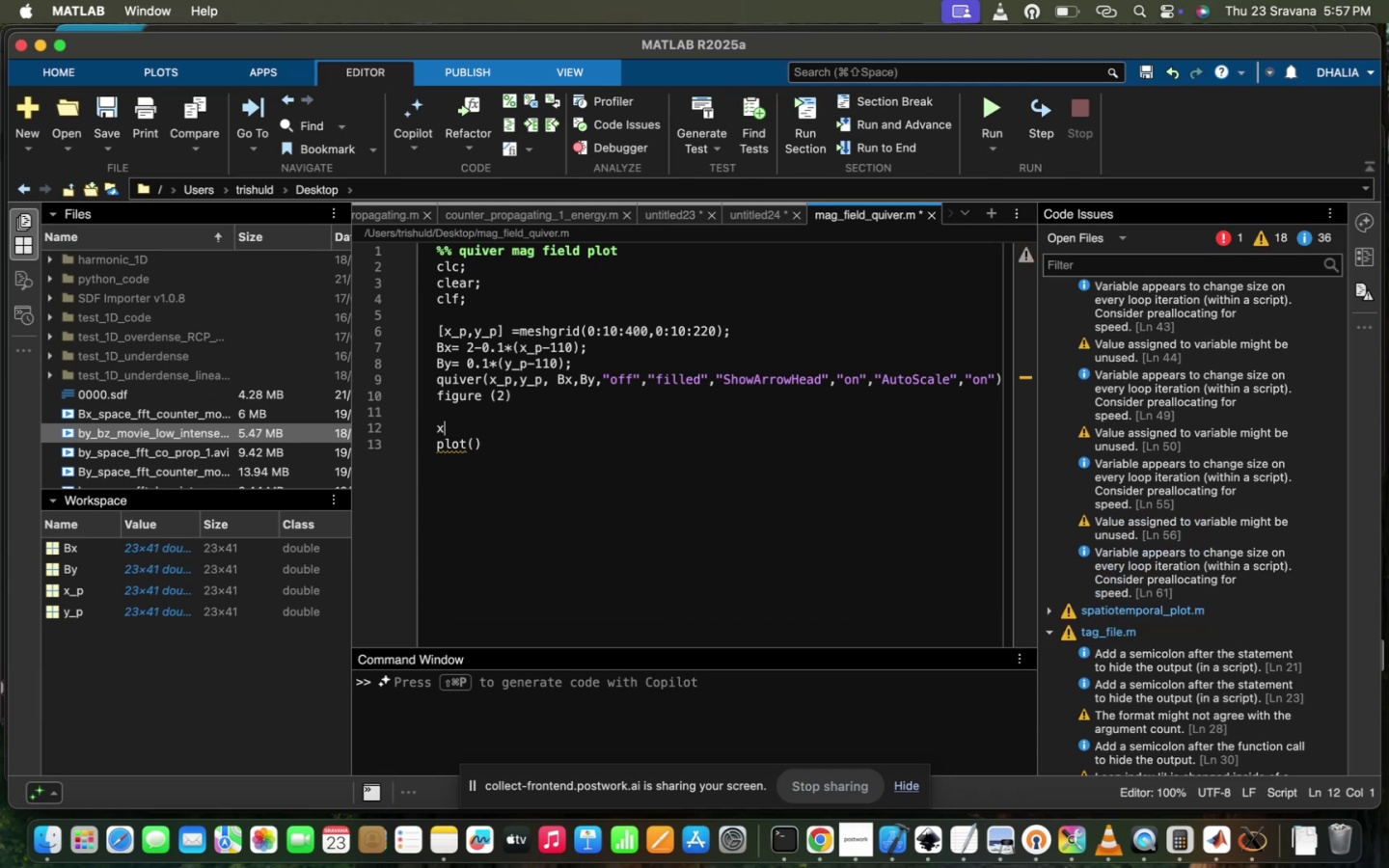 
key(Equal)
 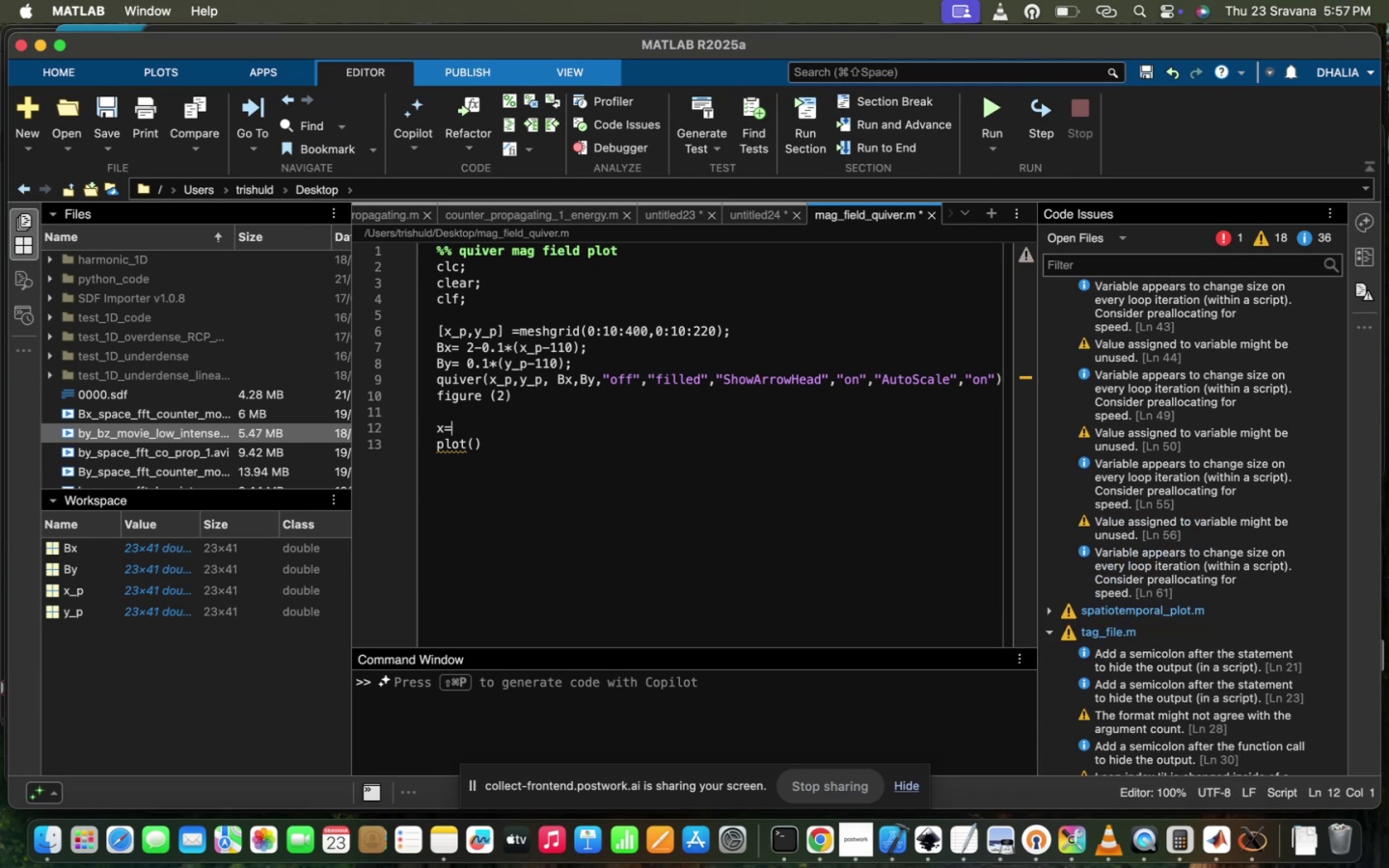 
key(Space)
 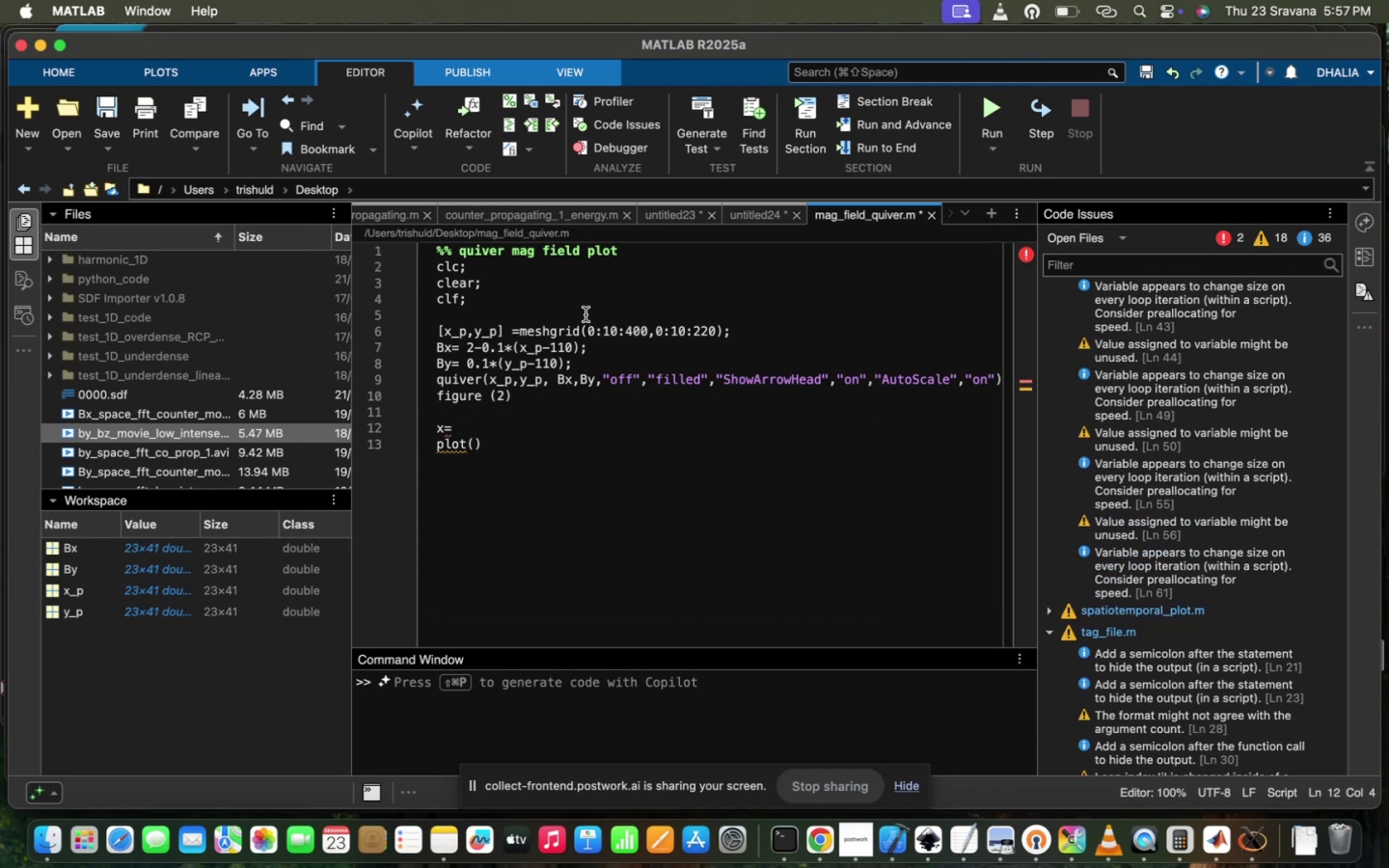 
left_click_drag(start_coordinate=[586, 324], to_coordinate=[648, 325])
 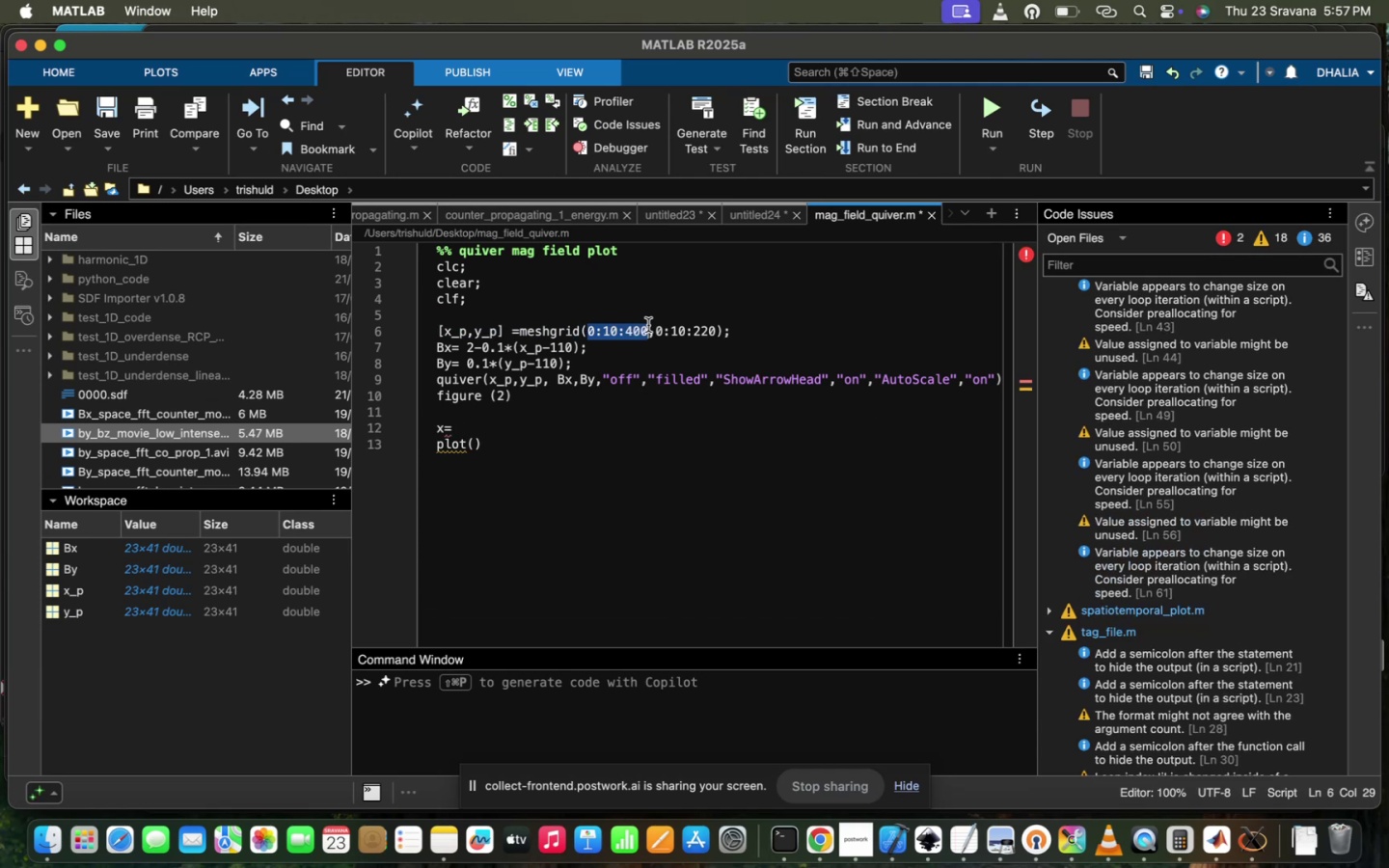 
key(Meta+C)
 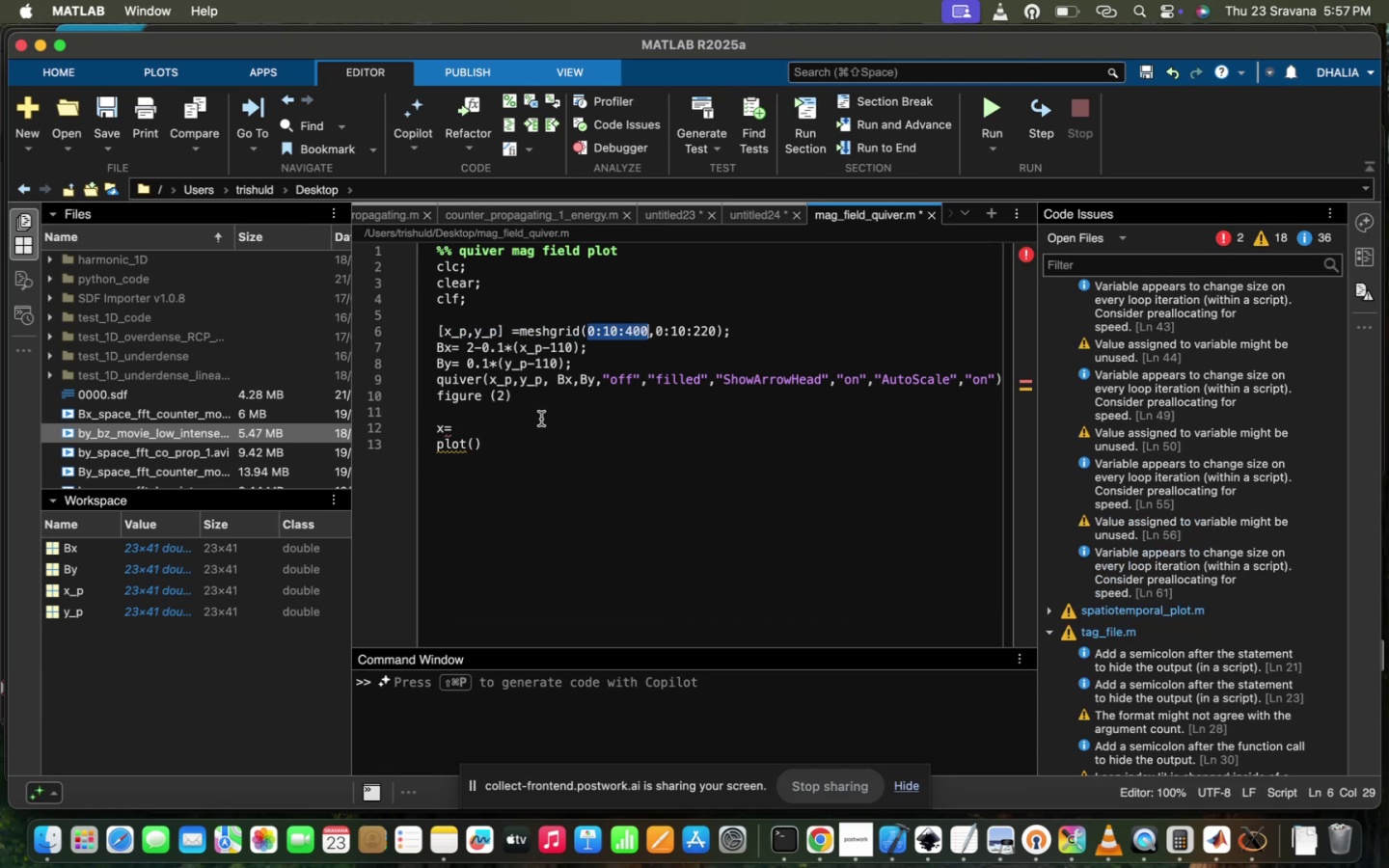 
left_click([539, 417])
 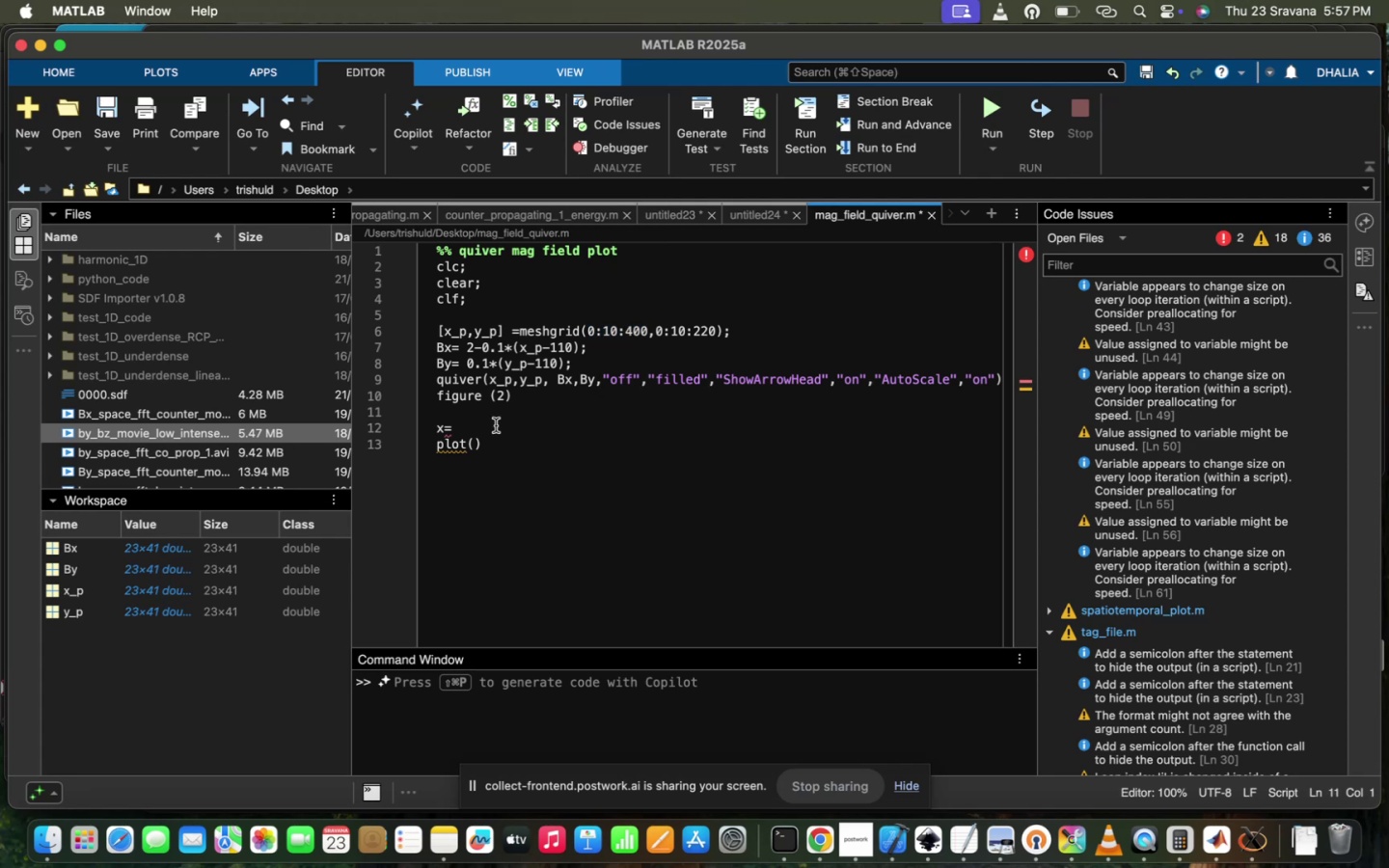 
left_click([496, 424])
 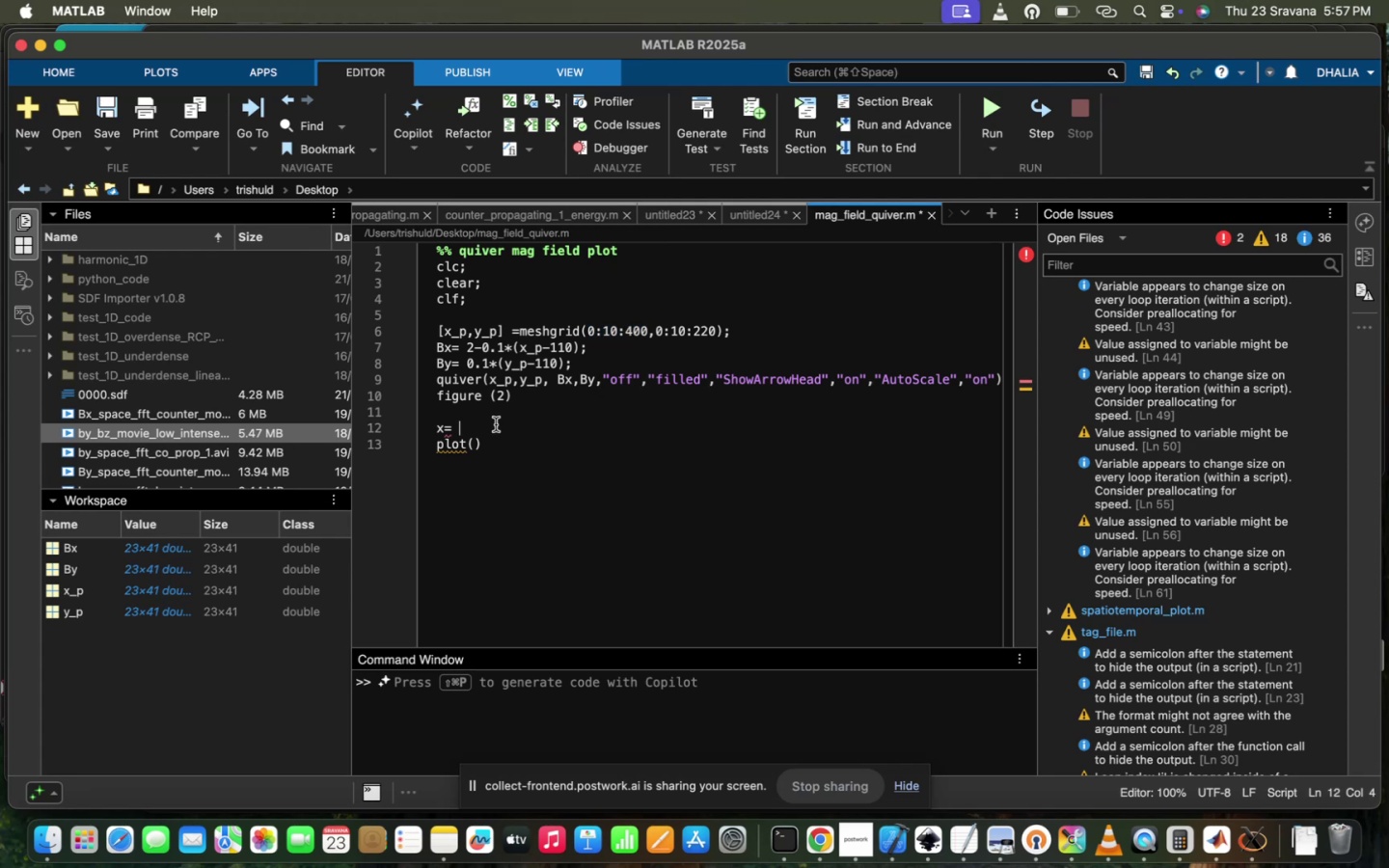 
key(Meta+V)
 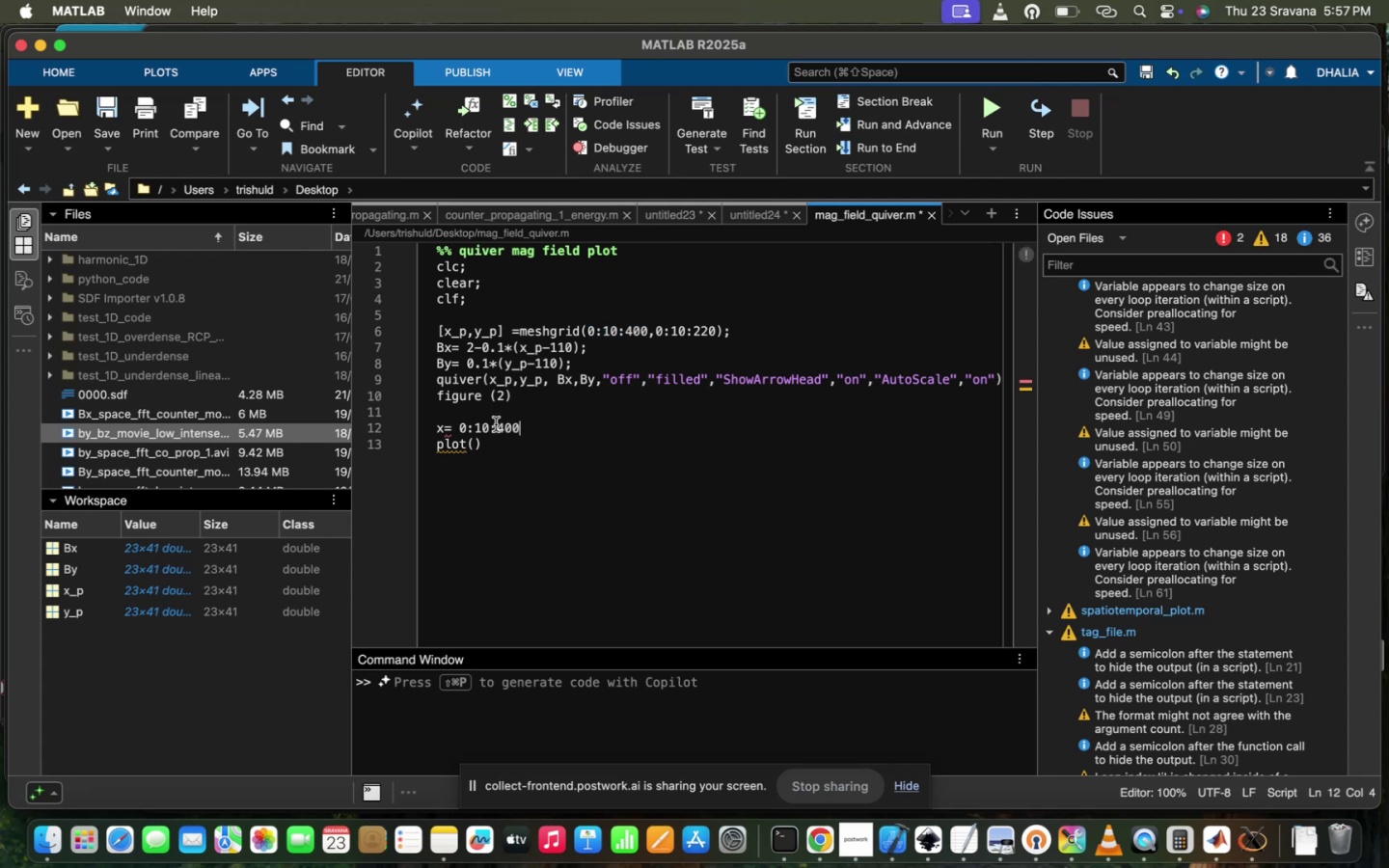 
key(Enter)
 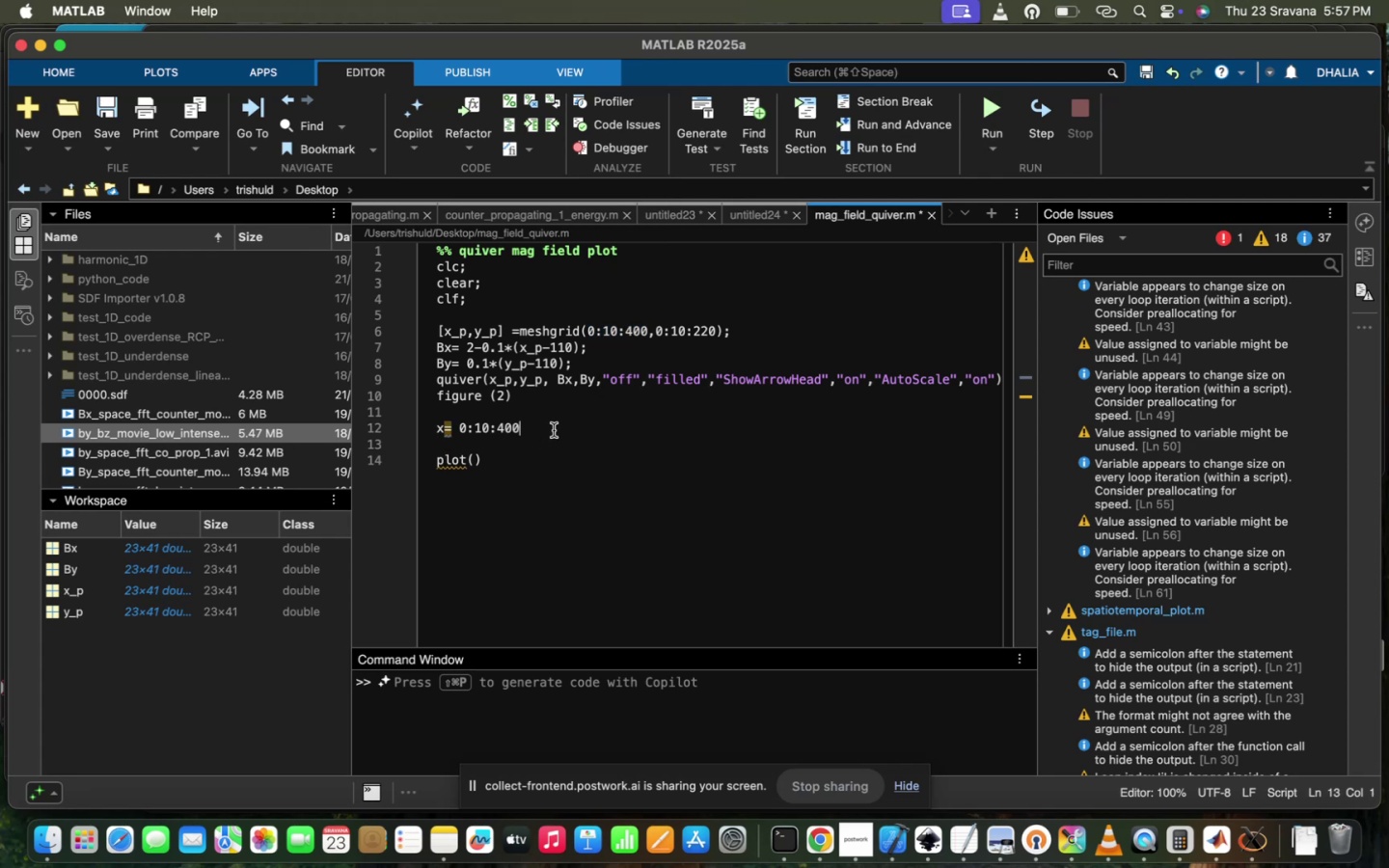 
key(L)
 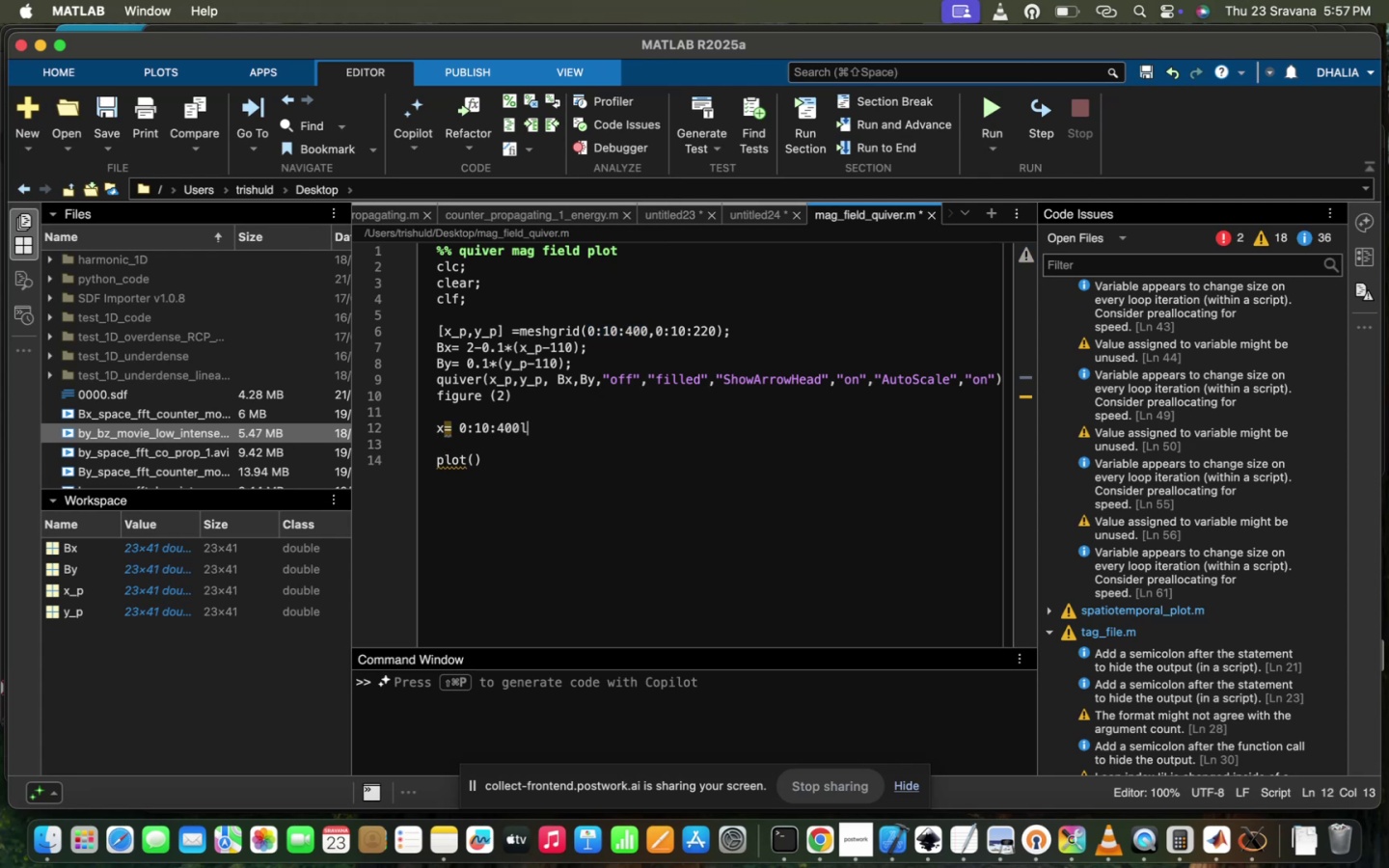 
key(Backspace)
 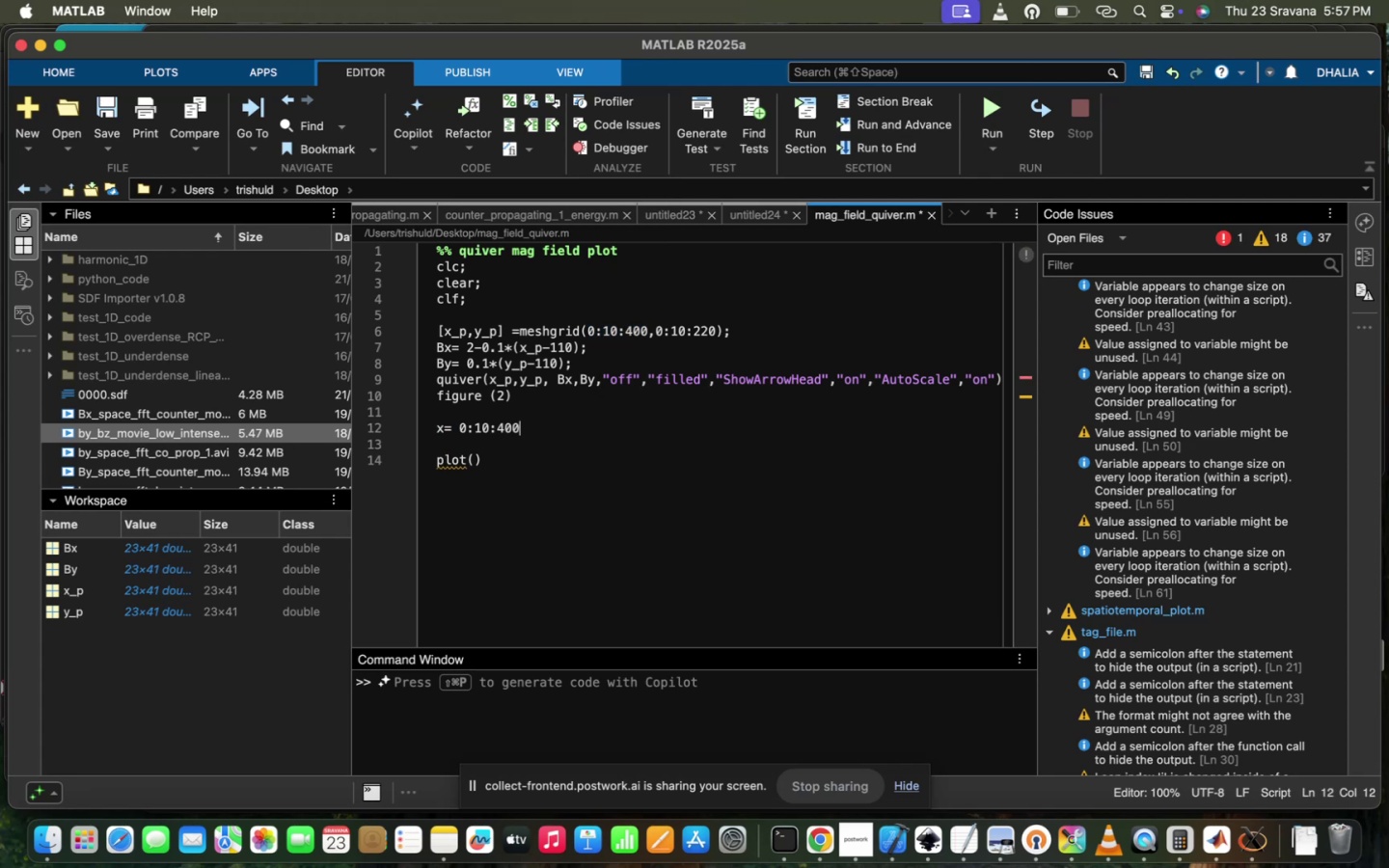 
key(Semicolon)
 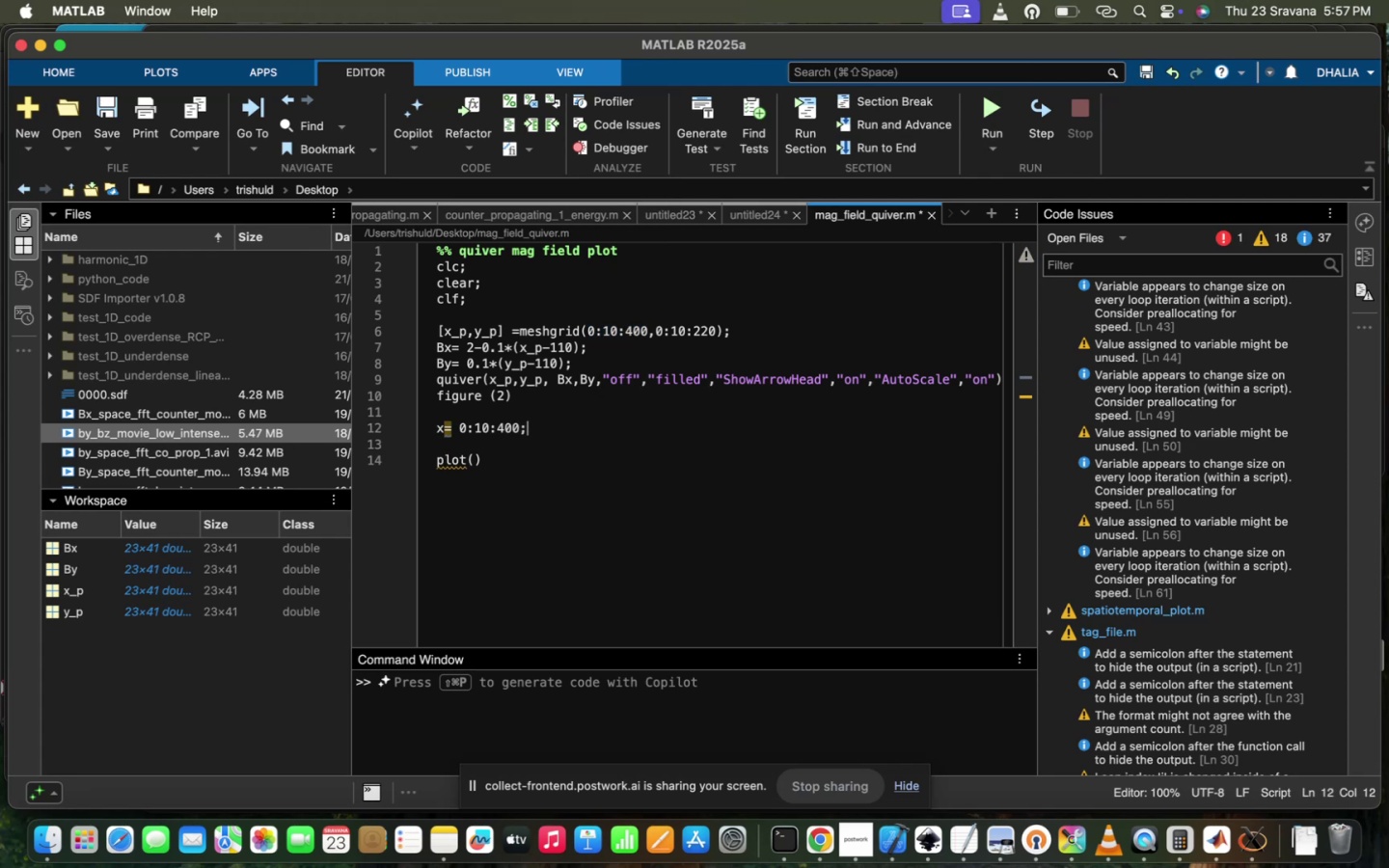 
key(Enter)
 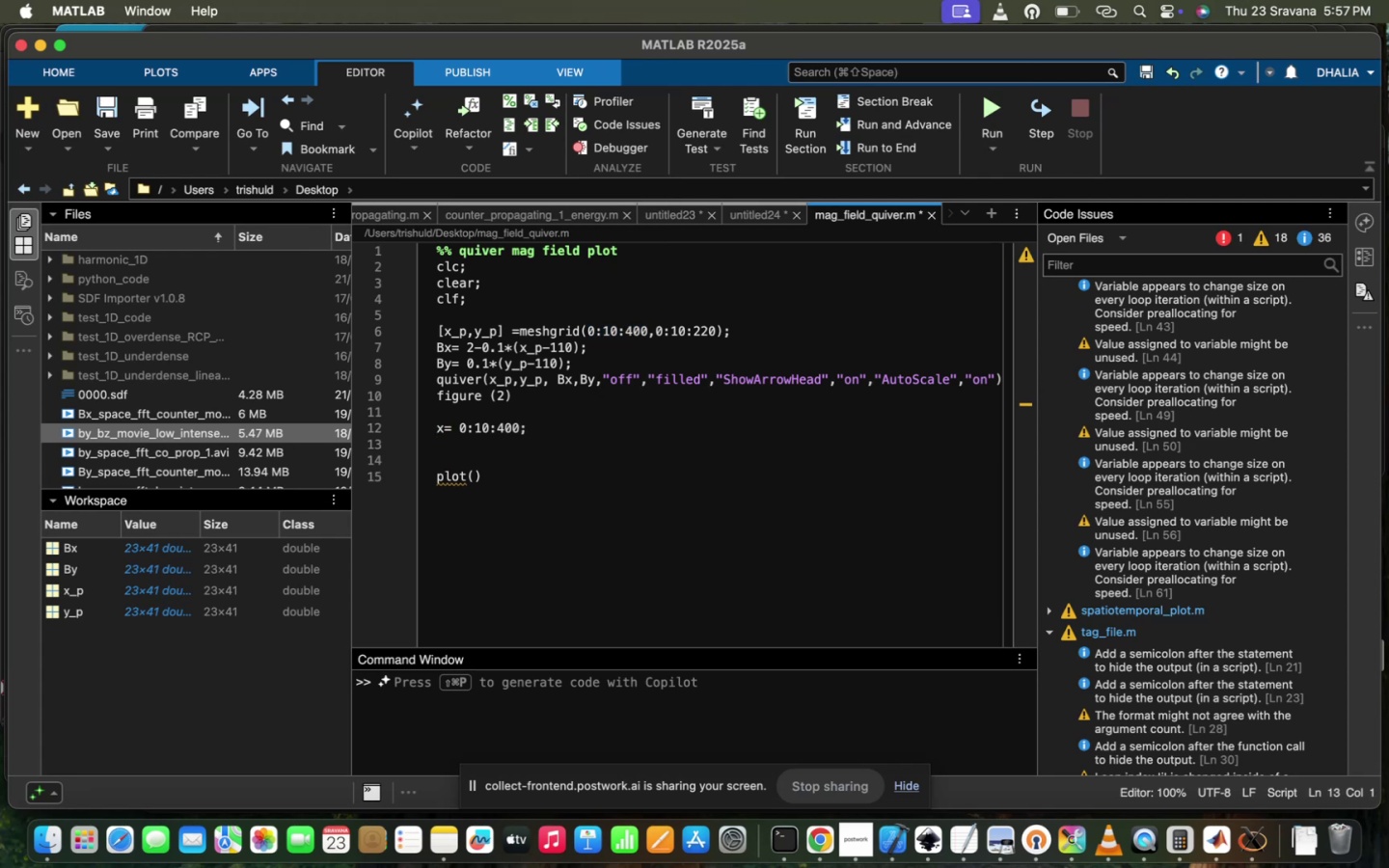 
key(Y)
 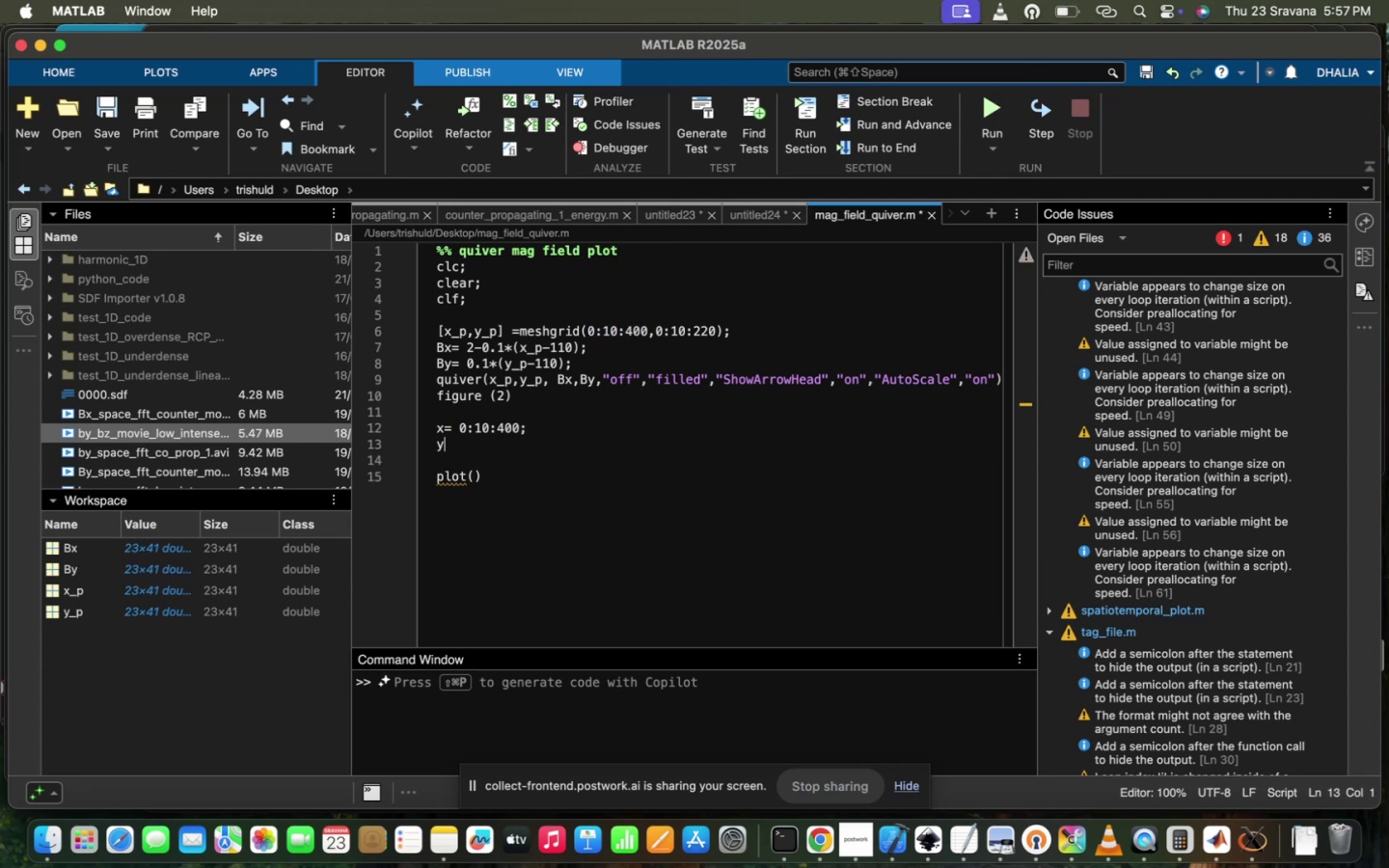 
key(Equal)
 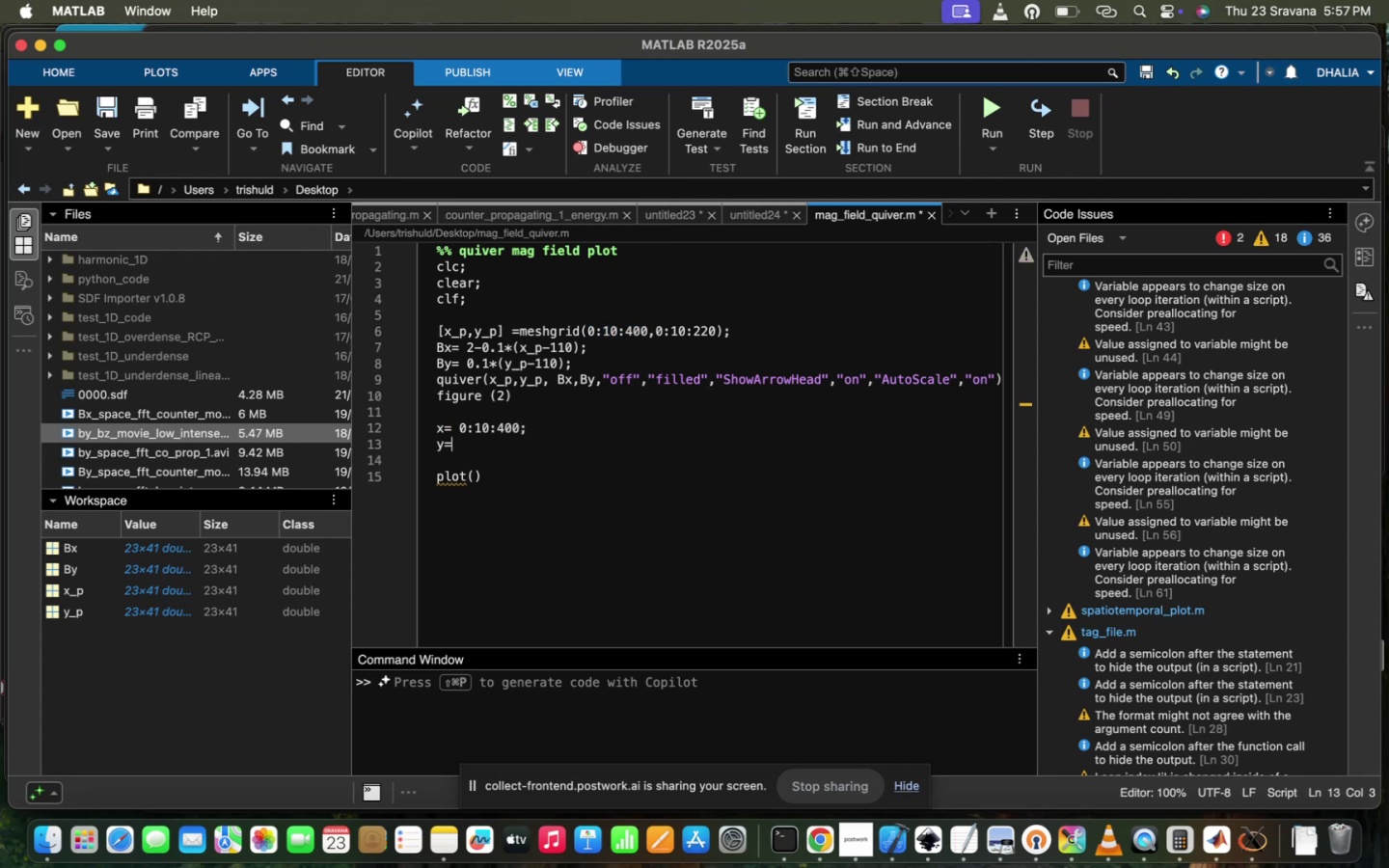 
key(Backspace)
 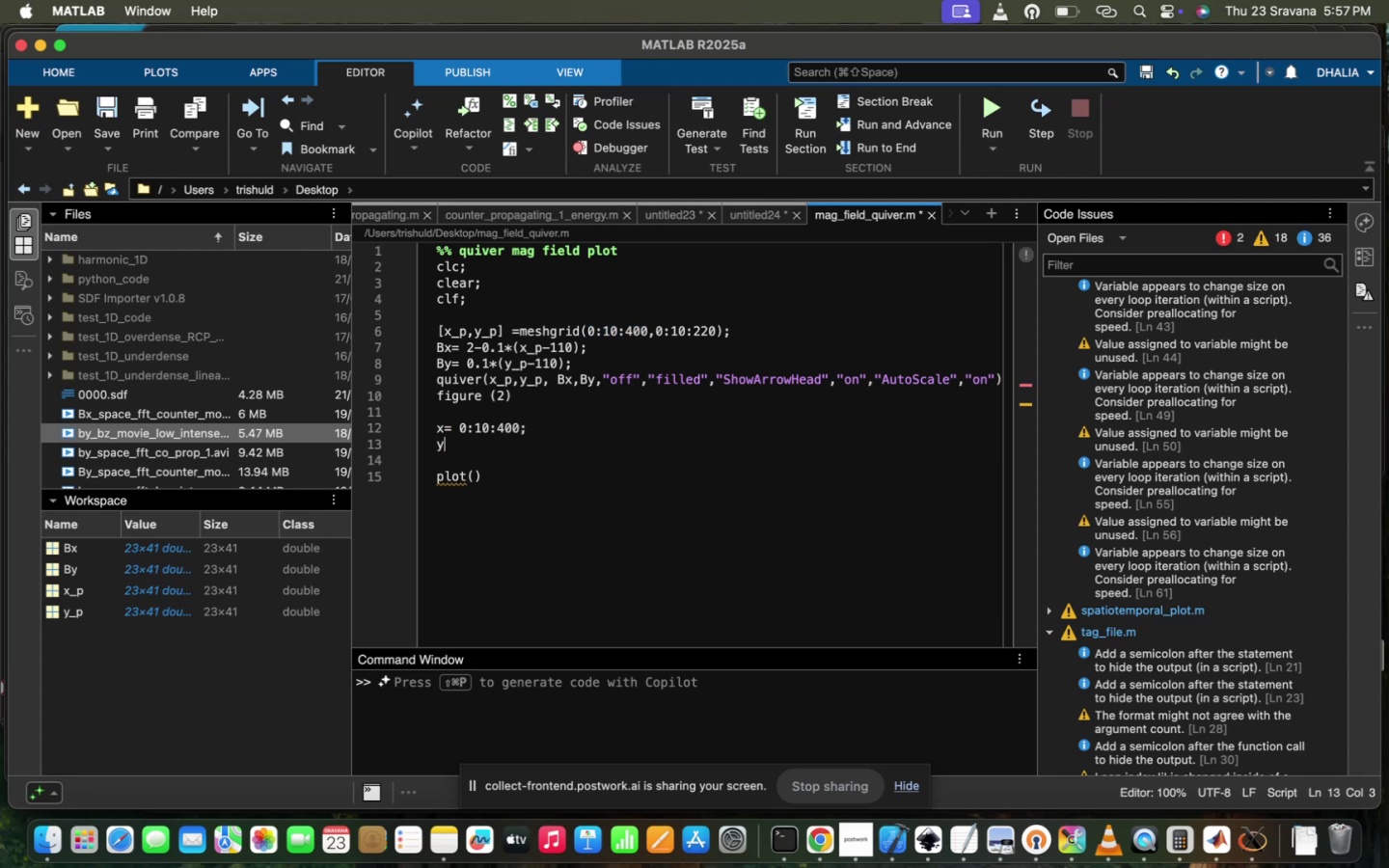 
key(Backspace)
 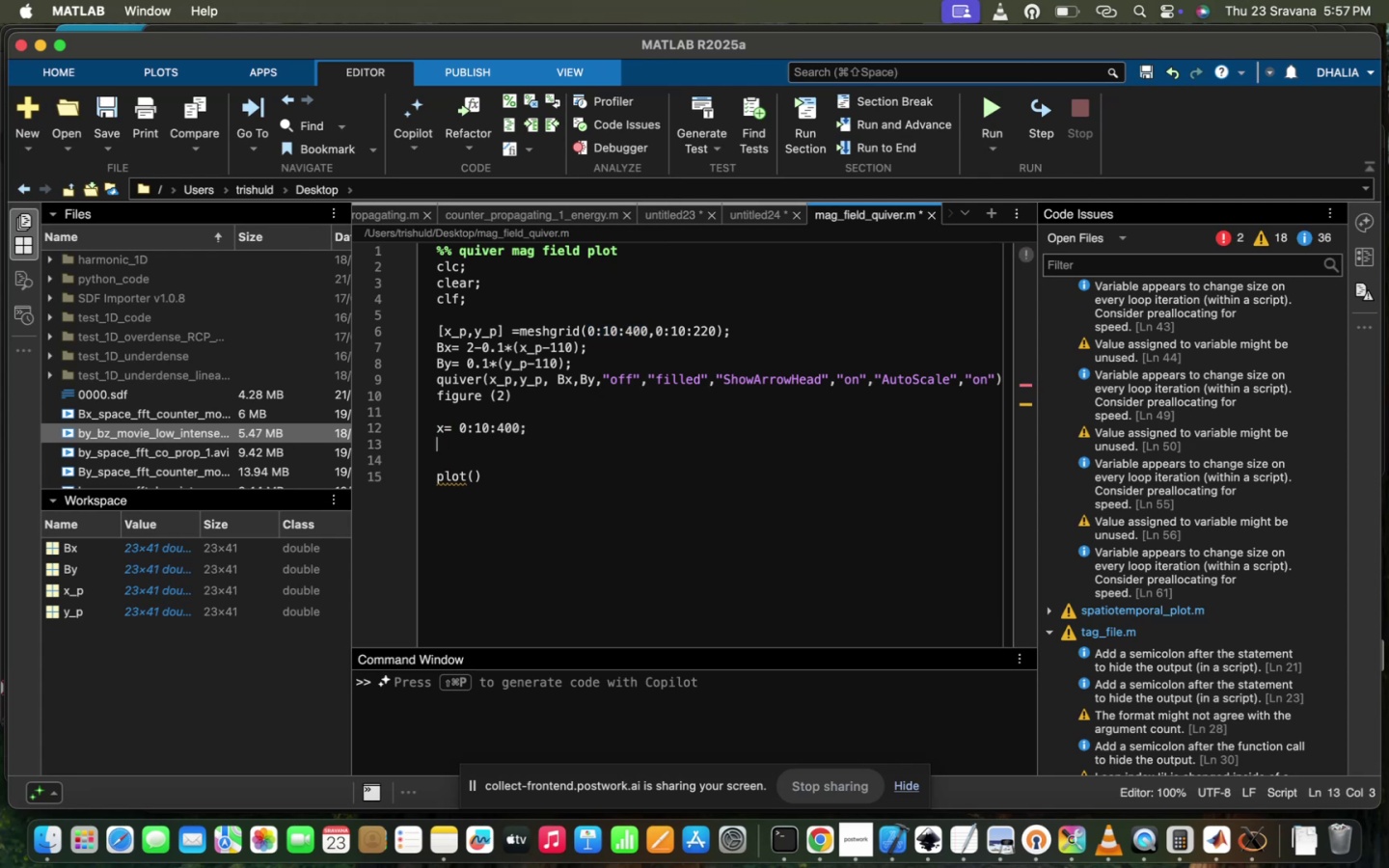 
key(CapsLock)
 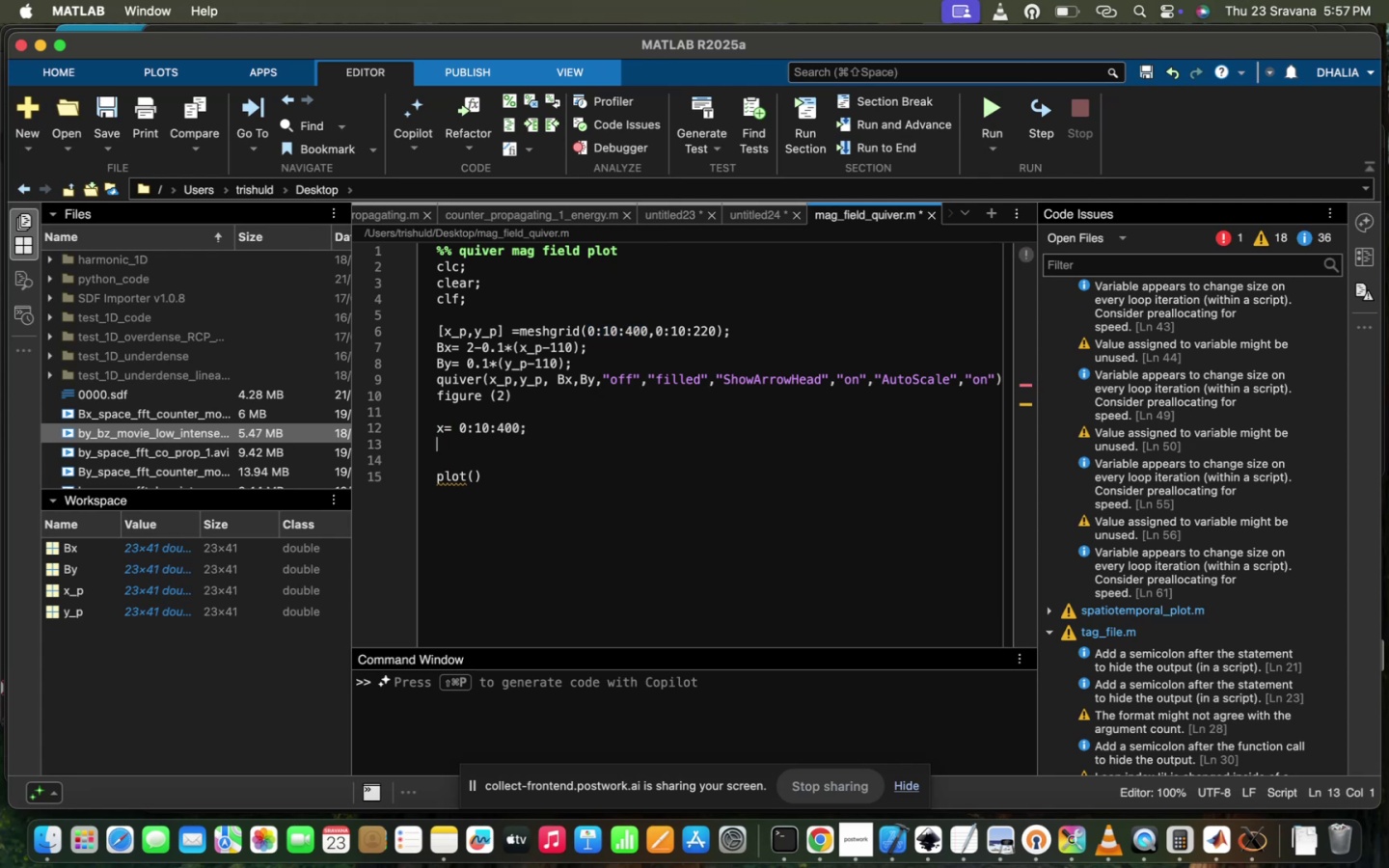 
key(B)
 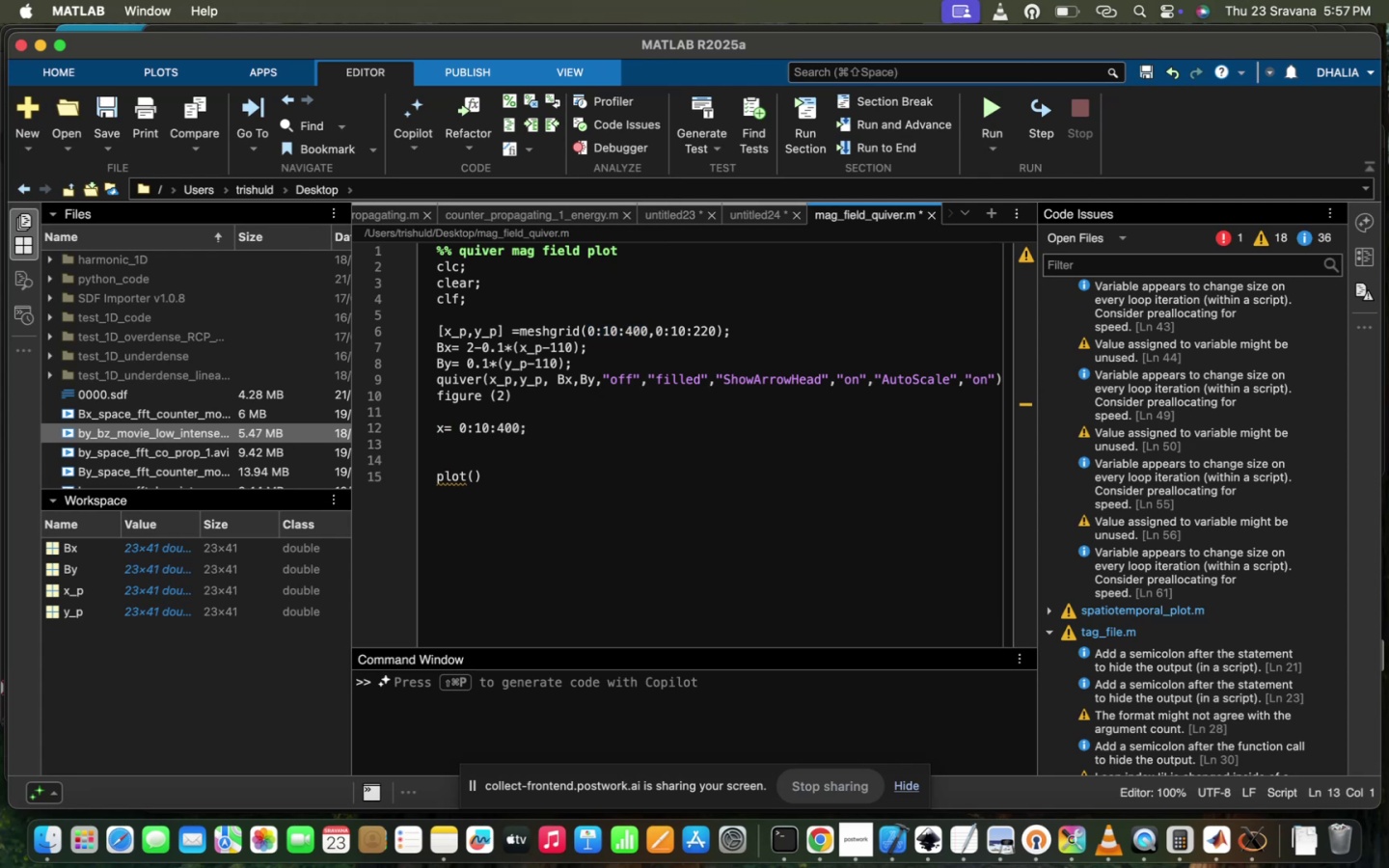 
key(CapsLock)
 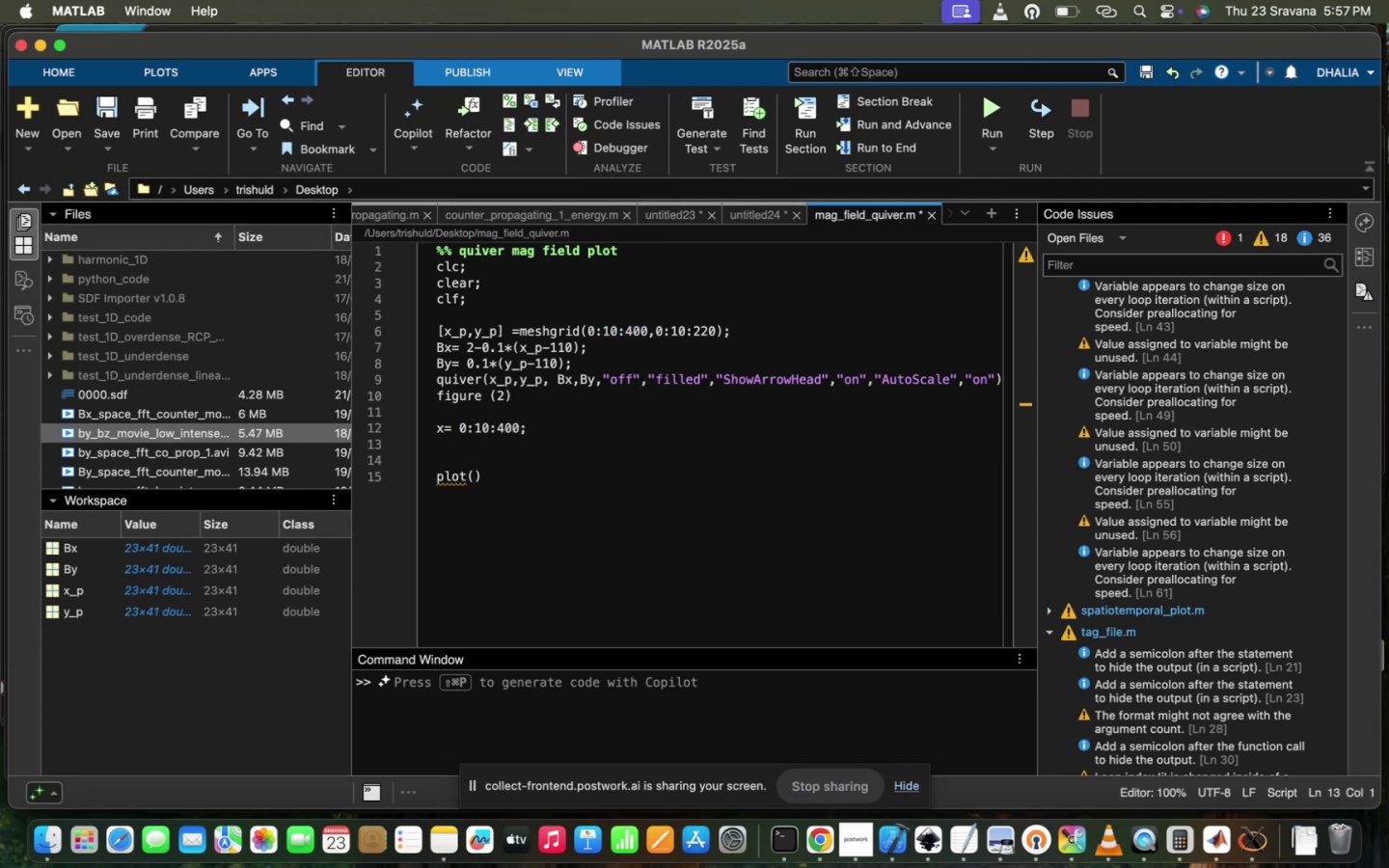 
key(X)
 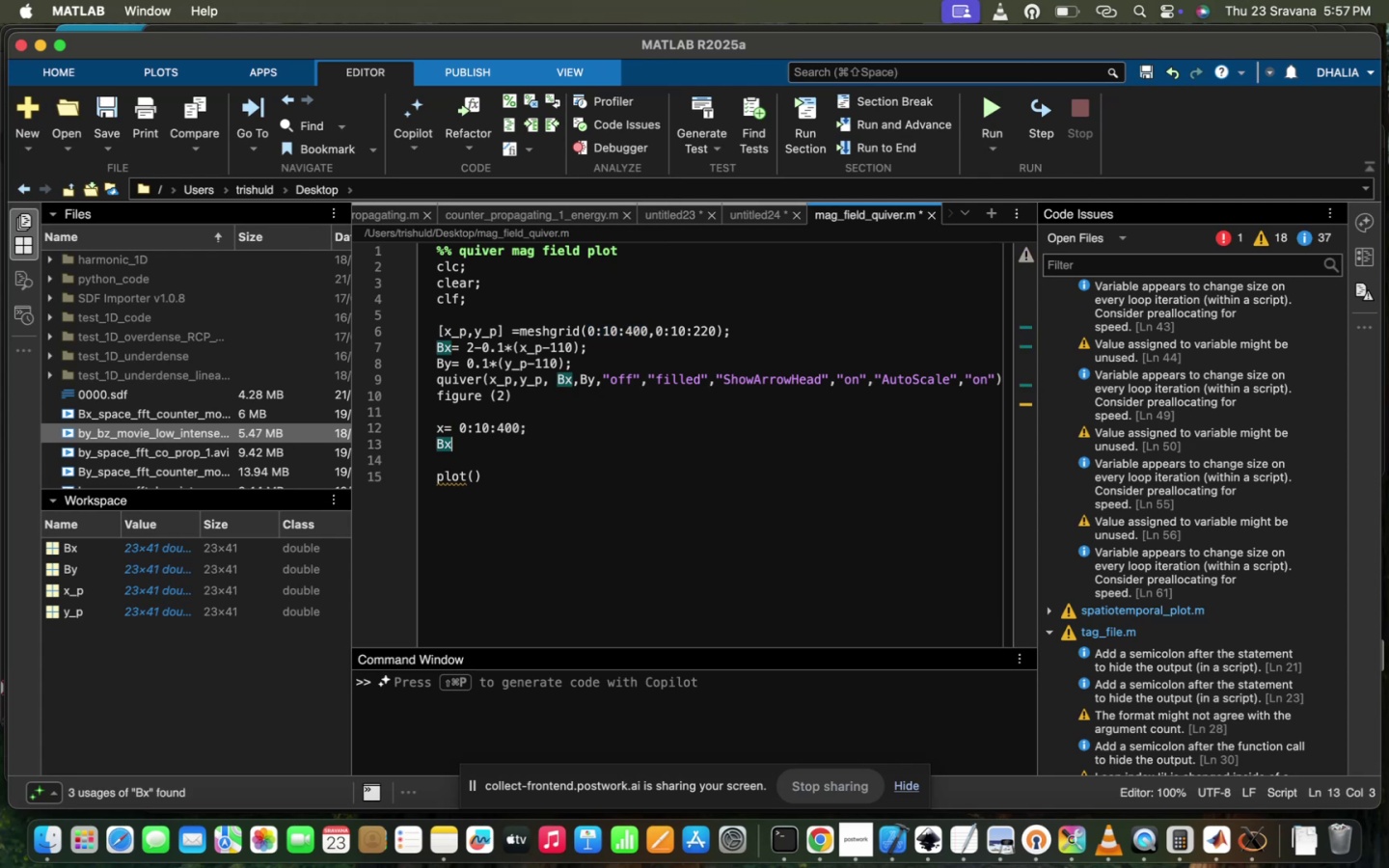 
key(Space)
 